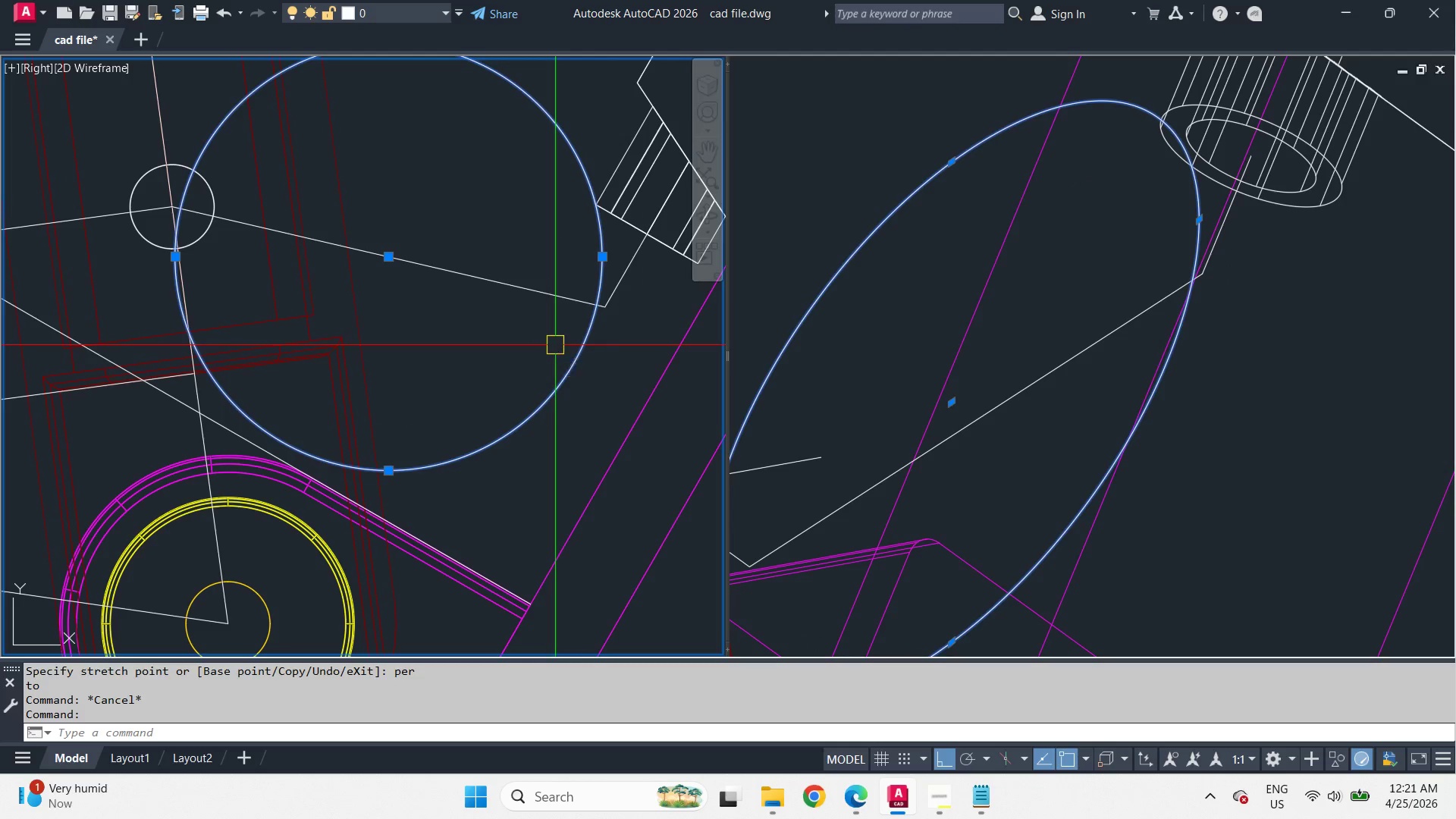 
key(Space)
 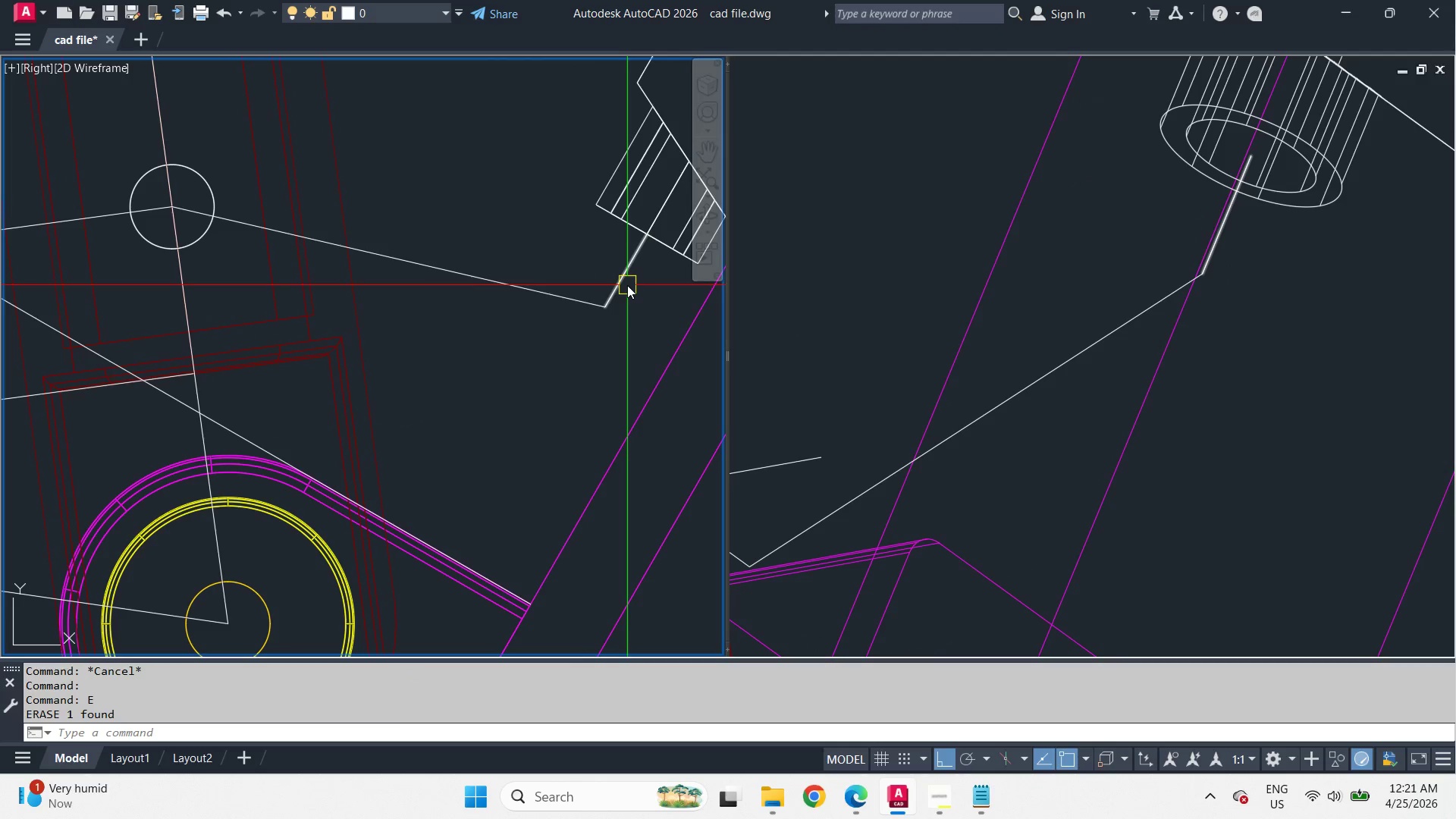 
key(O)
 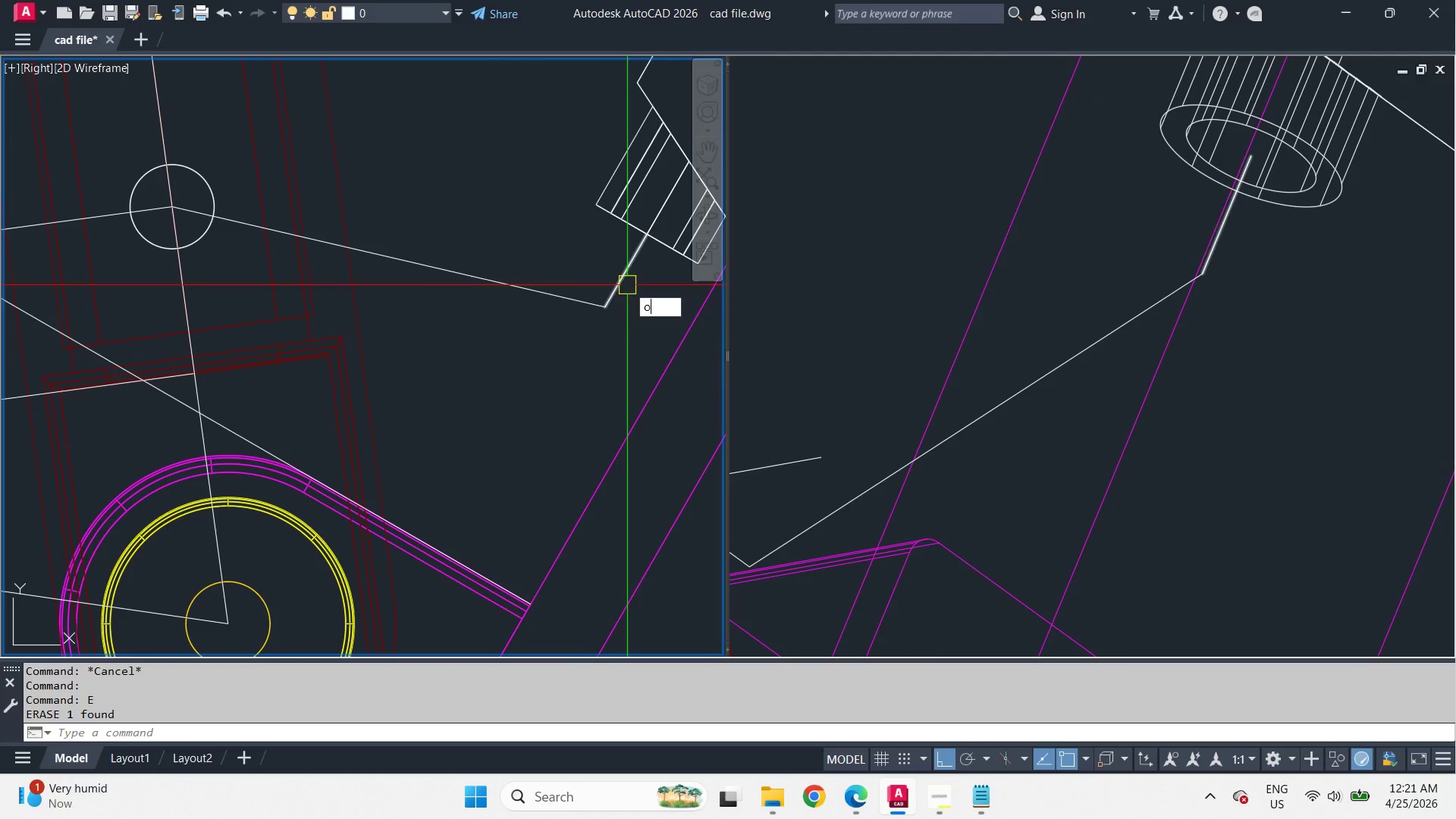 
key(Space)
 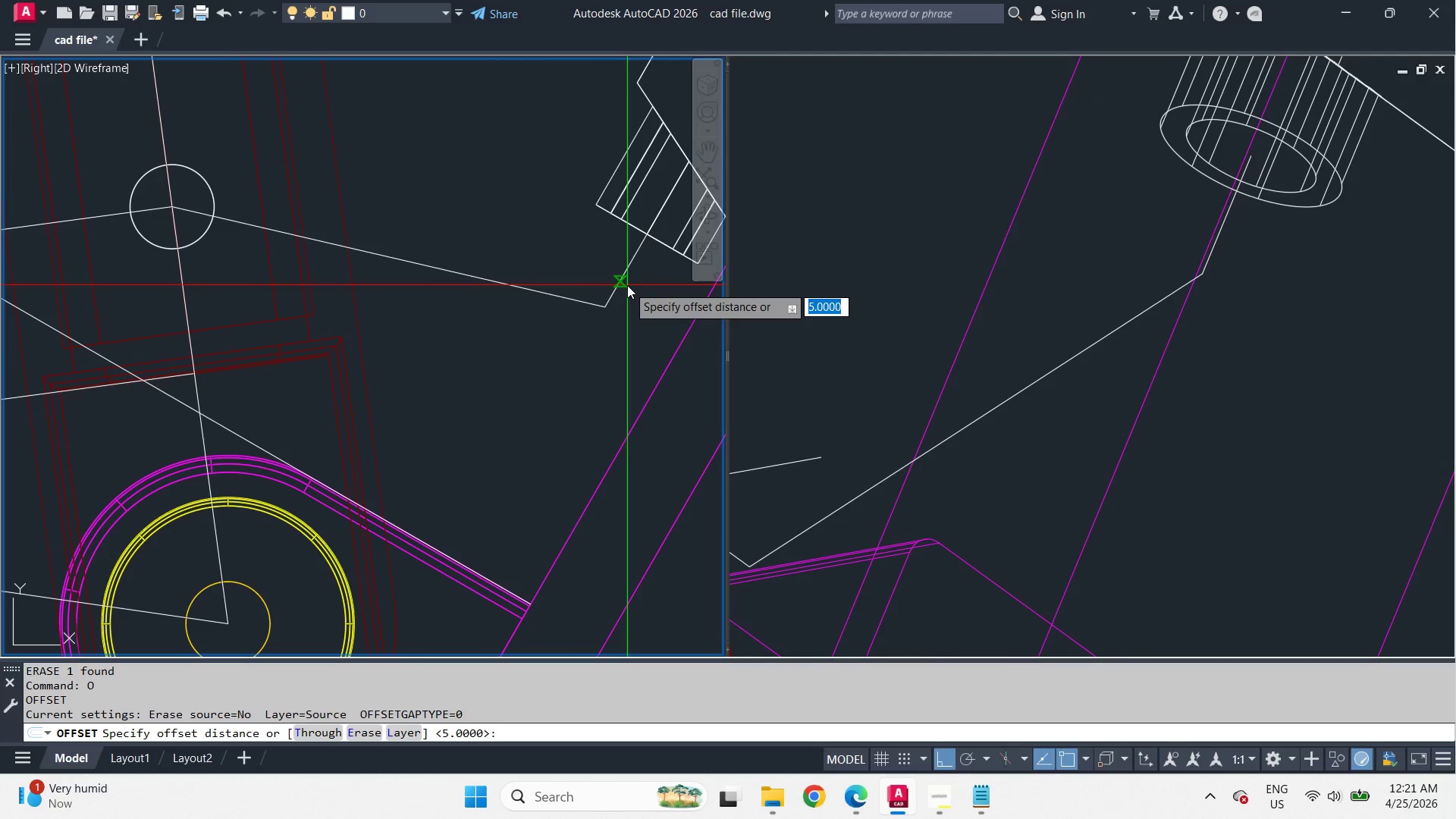 
key(T)
 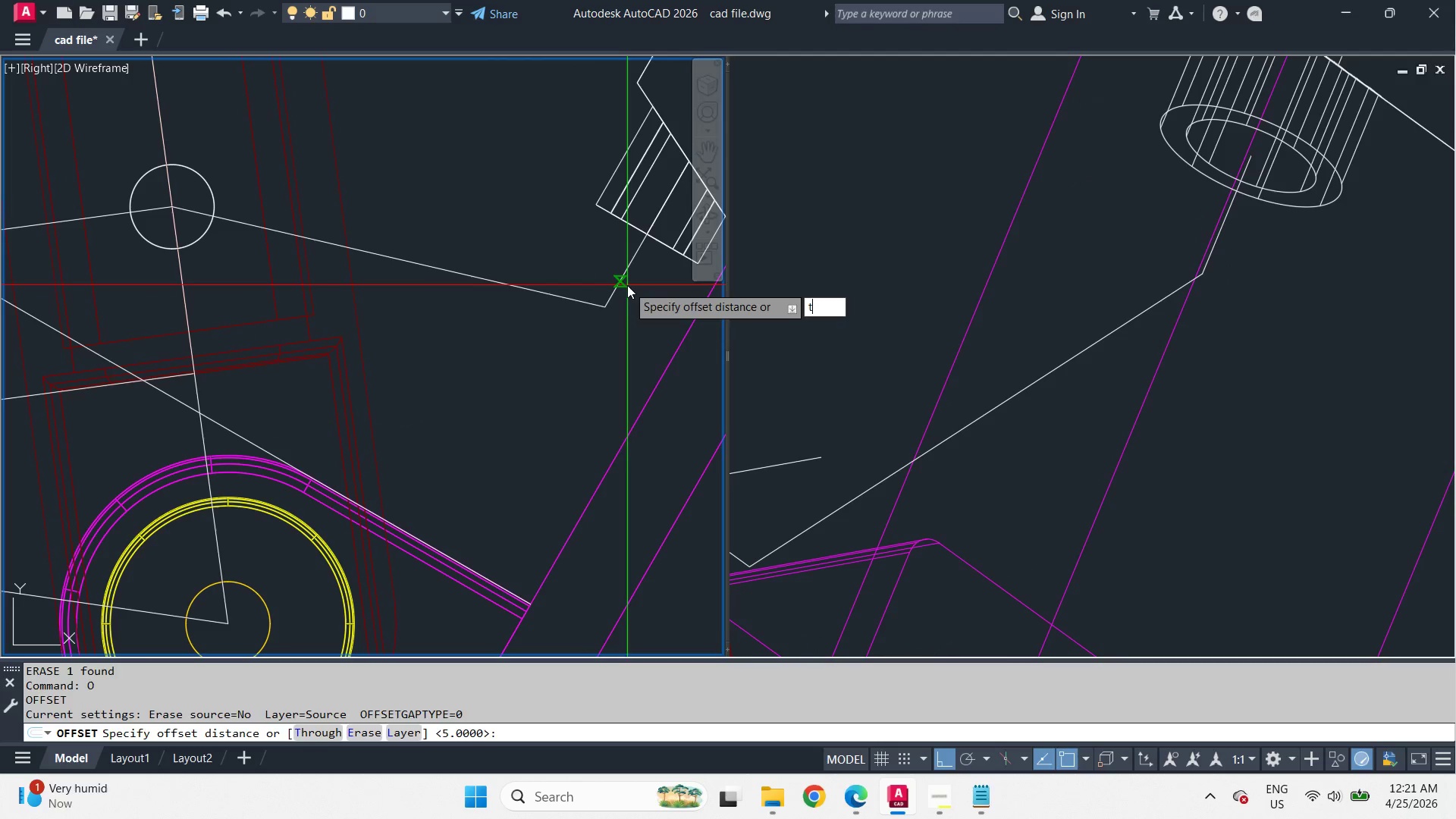 
key(Space)
 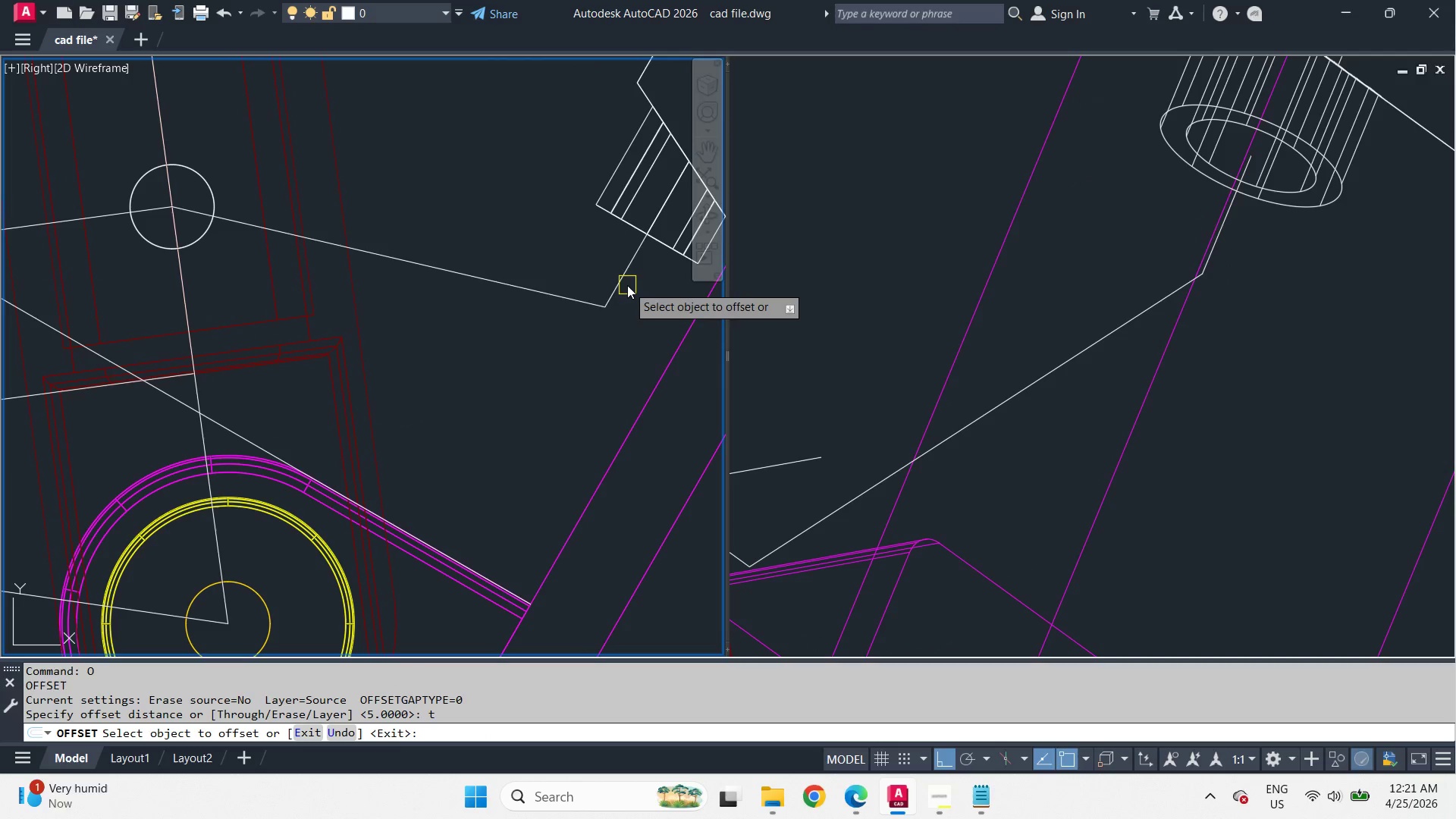 
left_click([627, 284])
 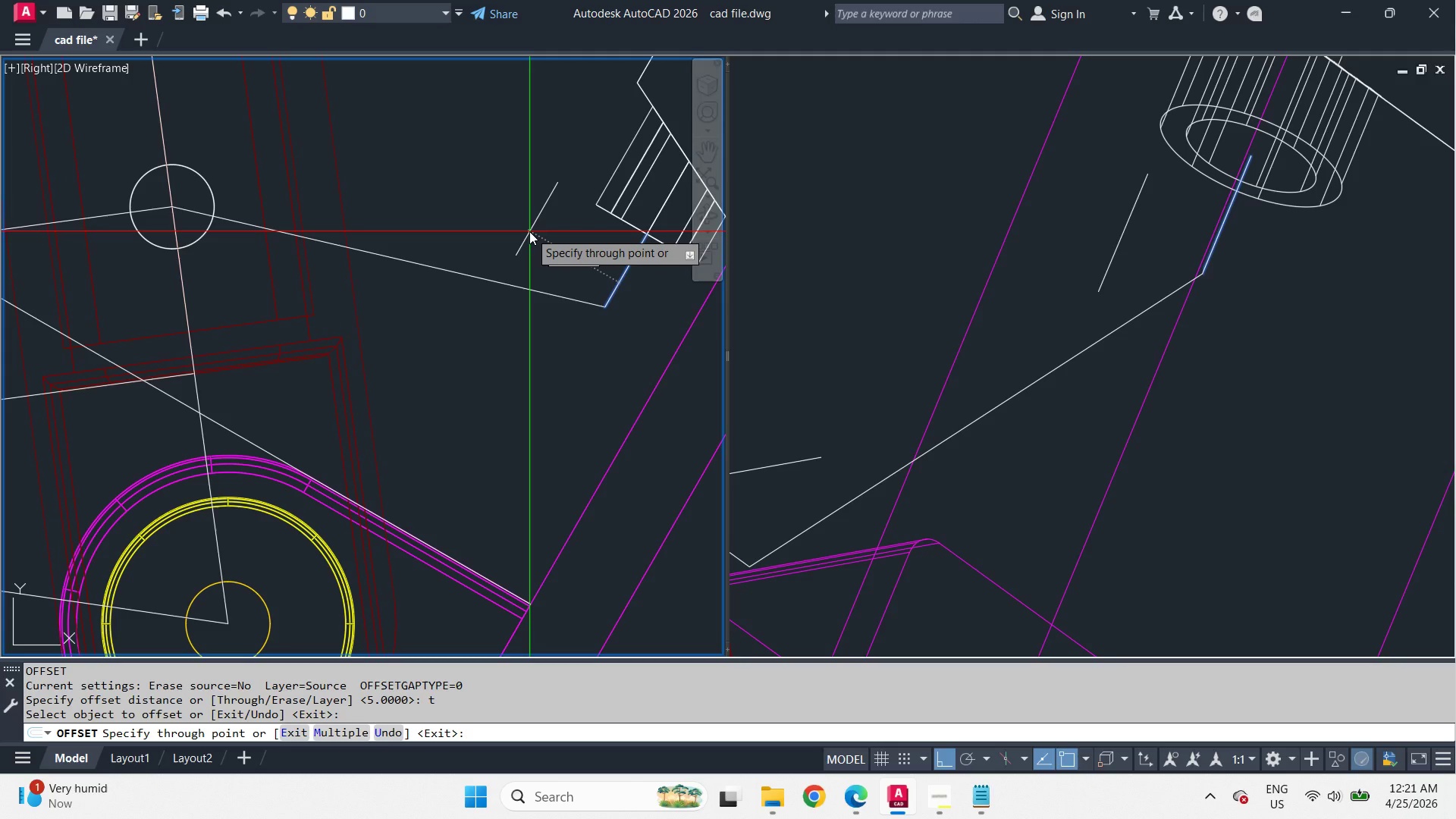 
key(Numpad2)
 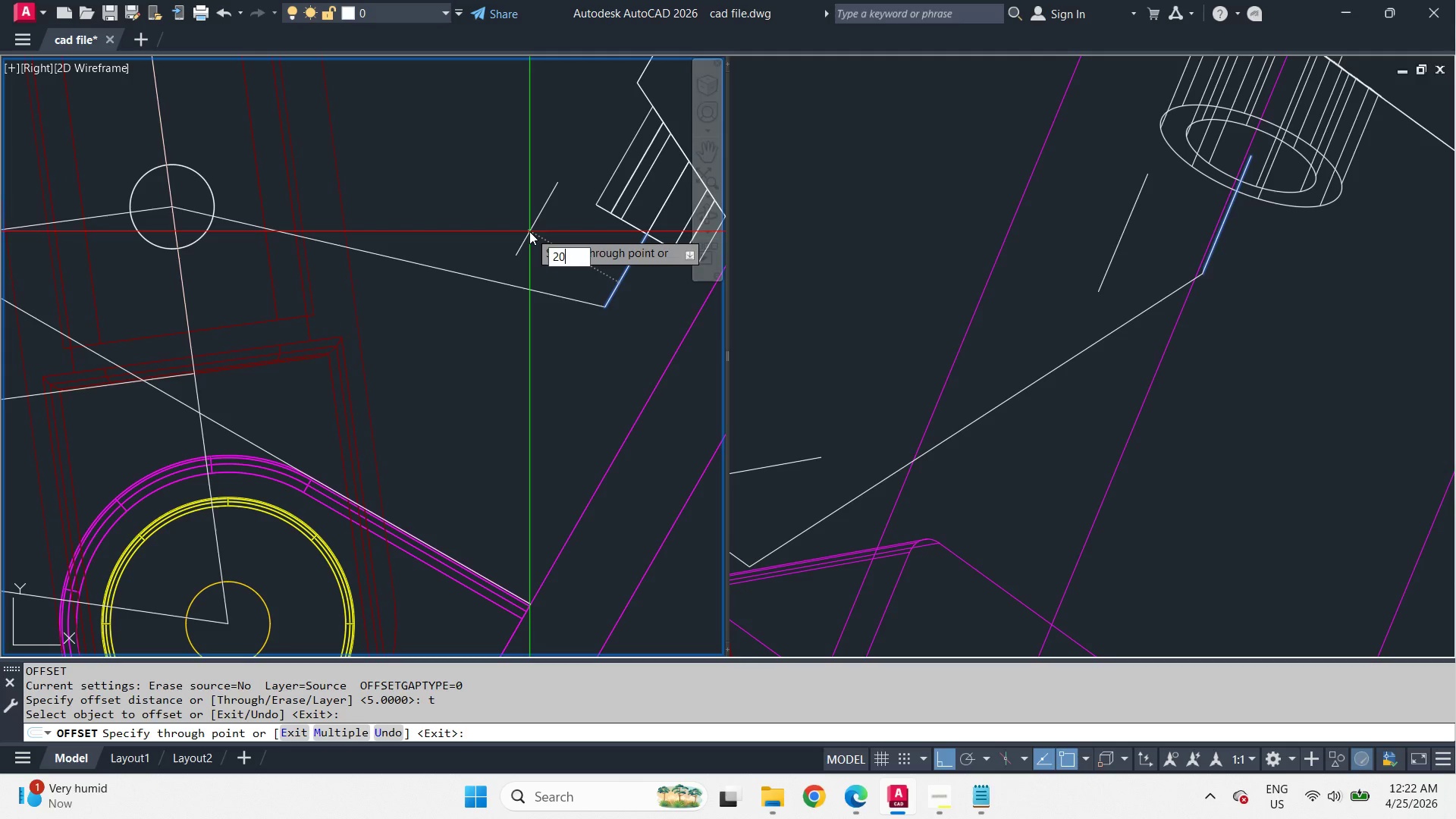 
key(Numpad0)
 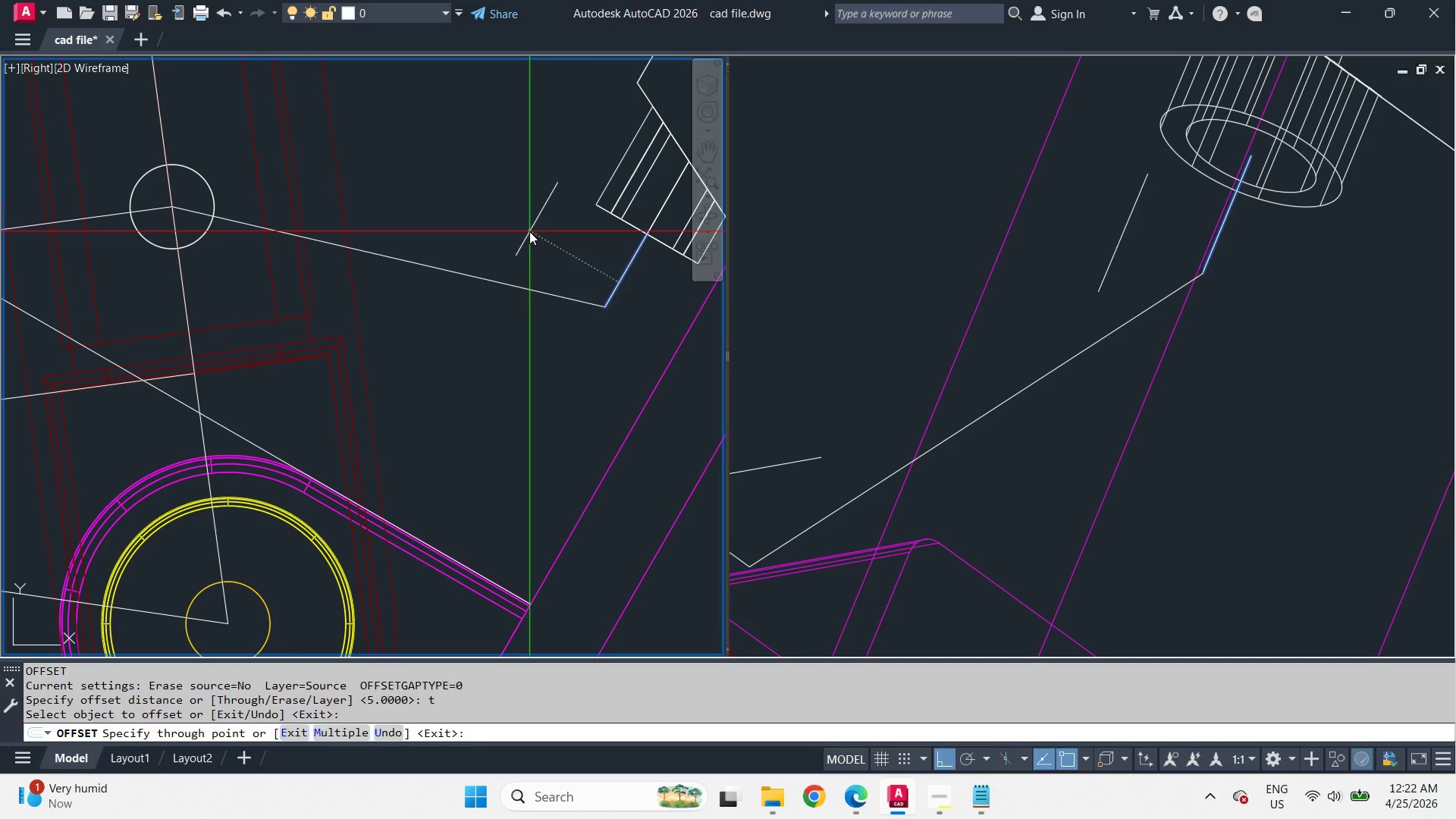 
key(NumpadEnter)
 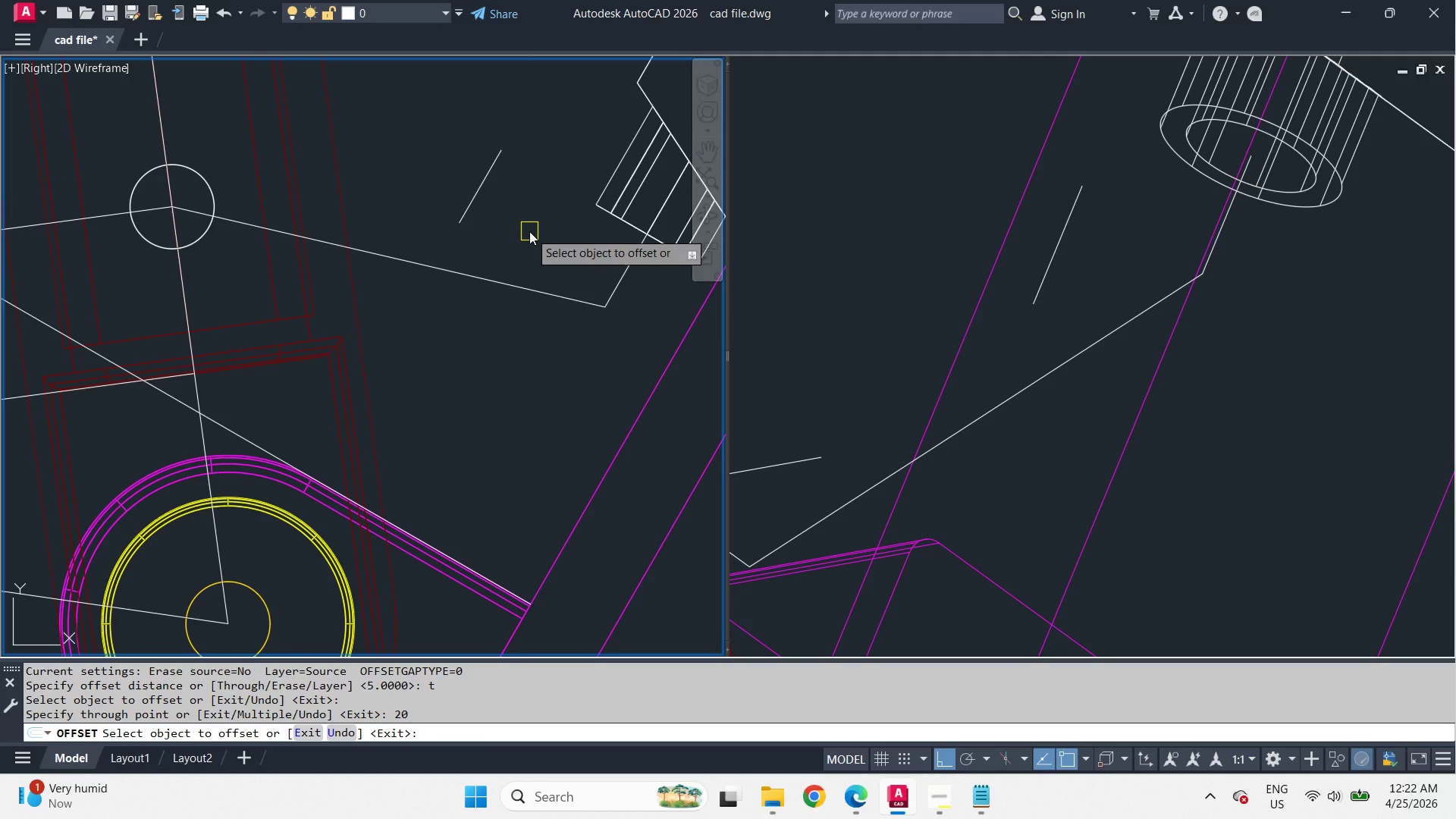 
key(Space)
 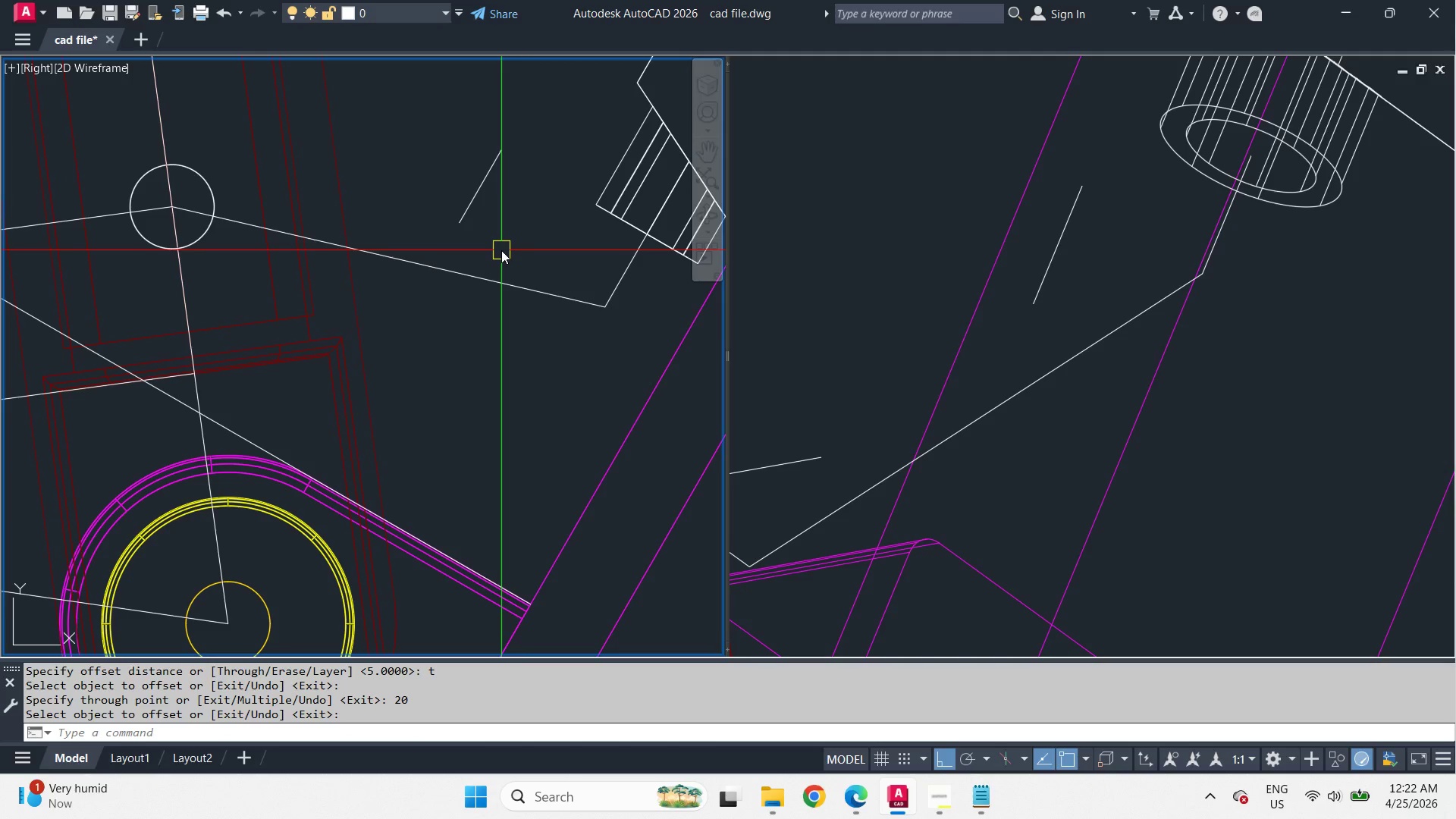 
key(E)
 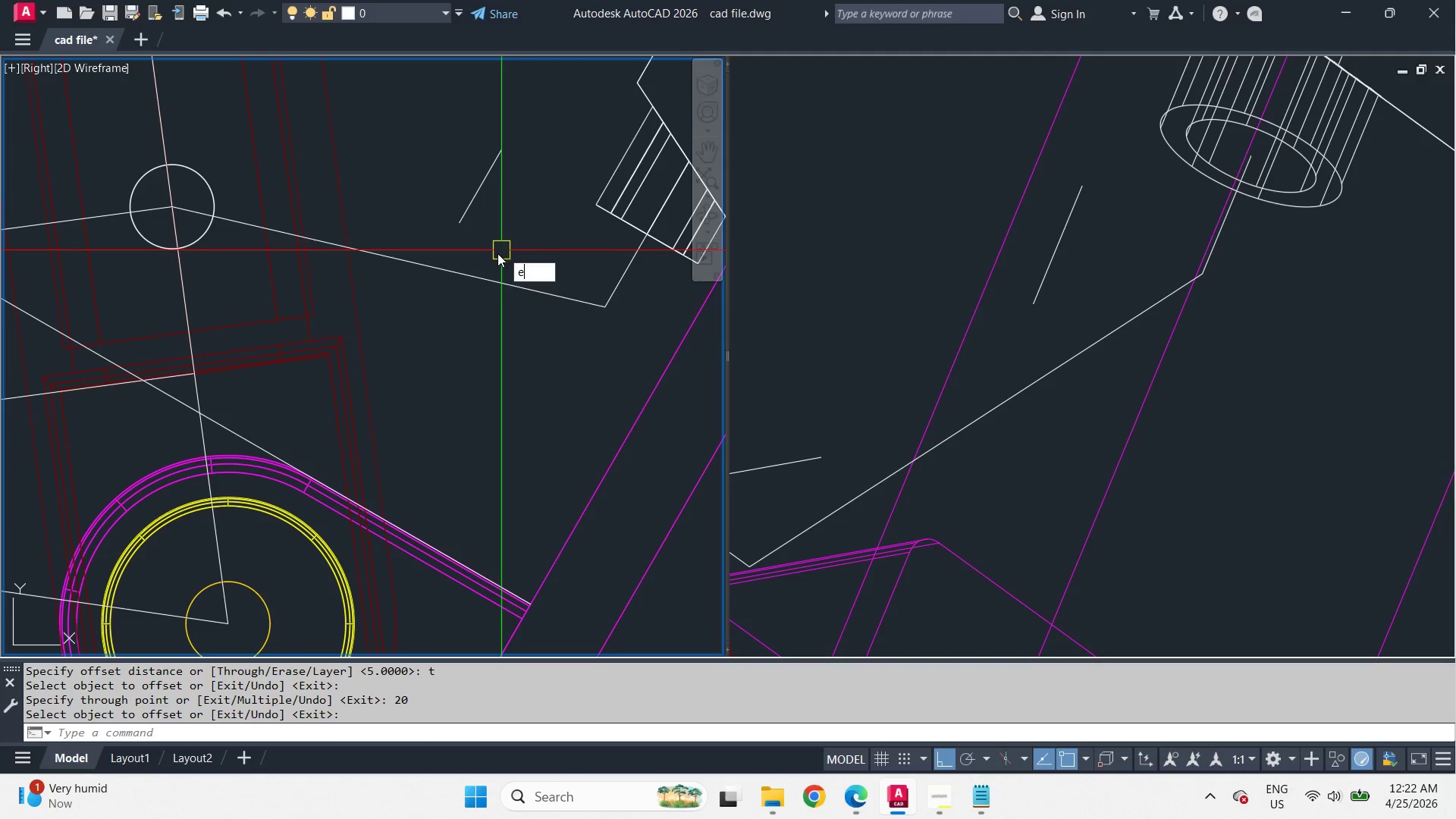 
key(X)
 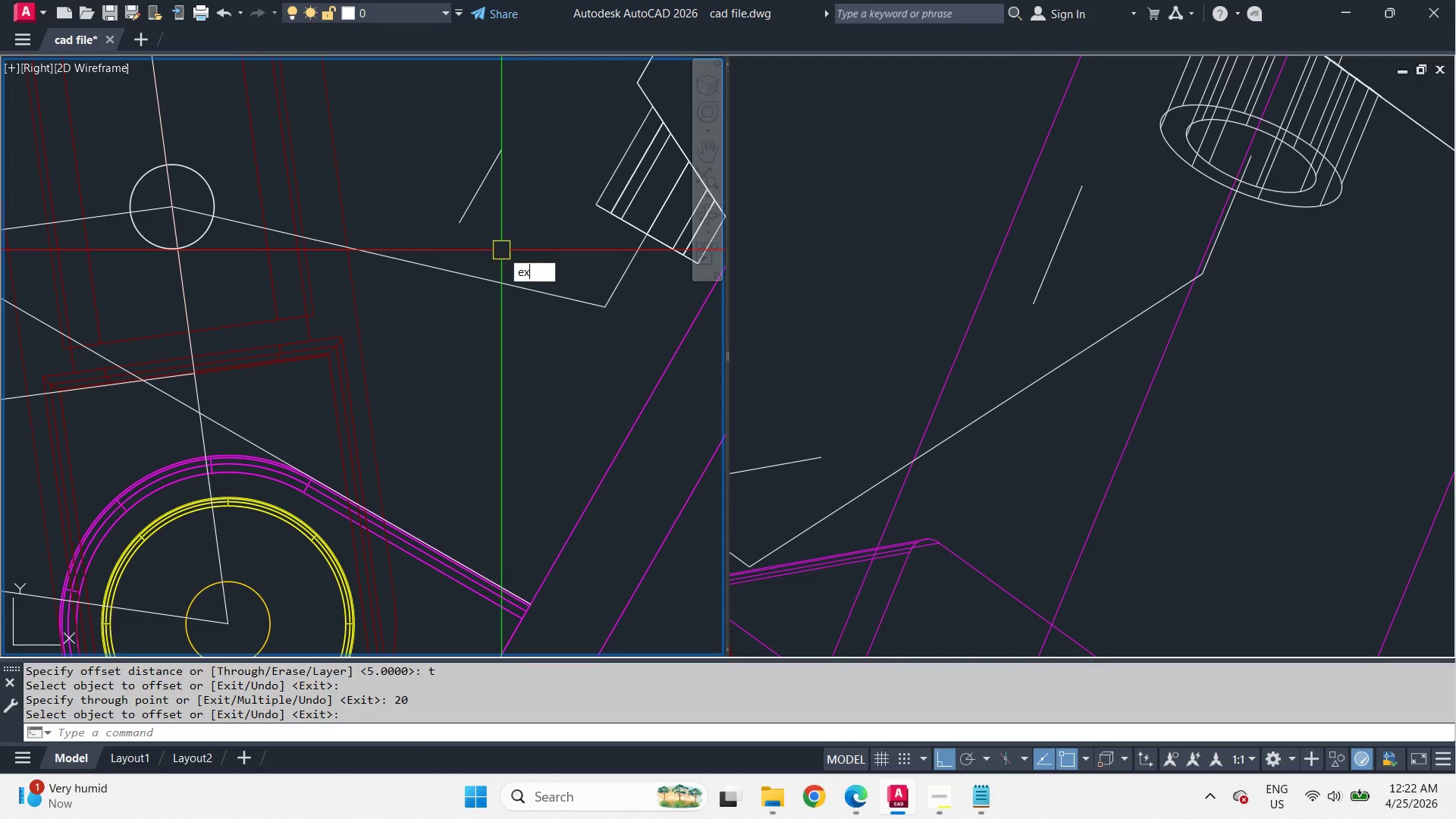 
key(Space)
 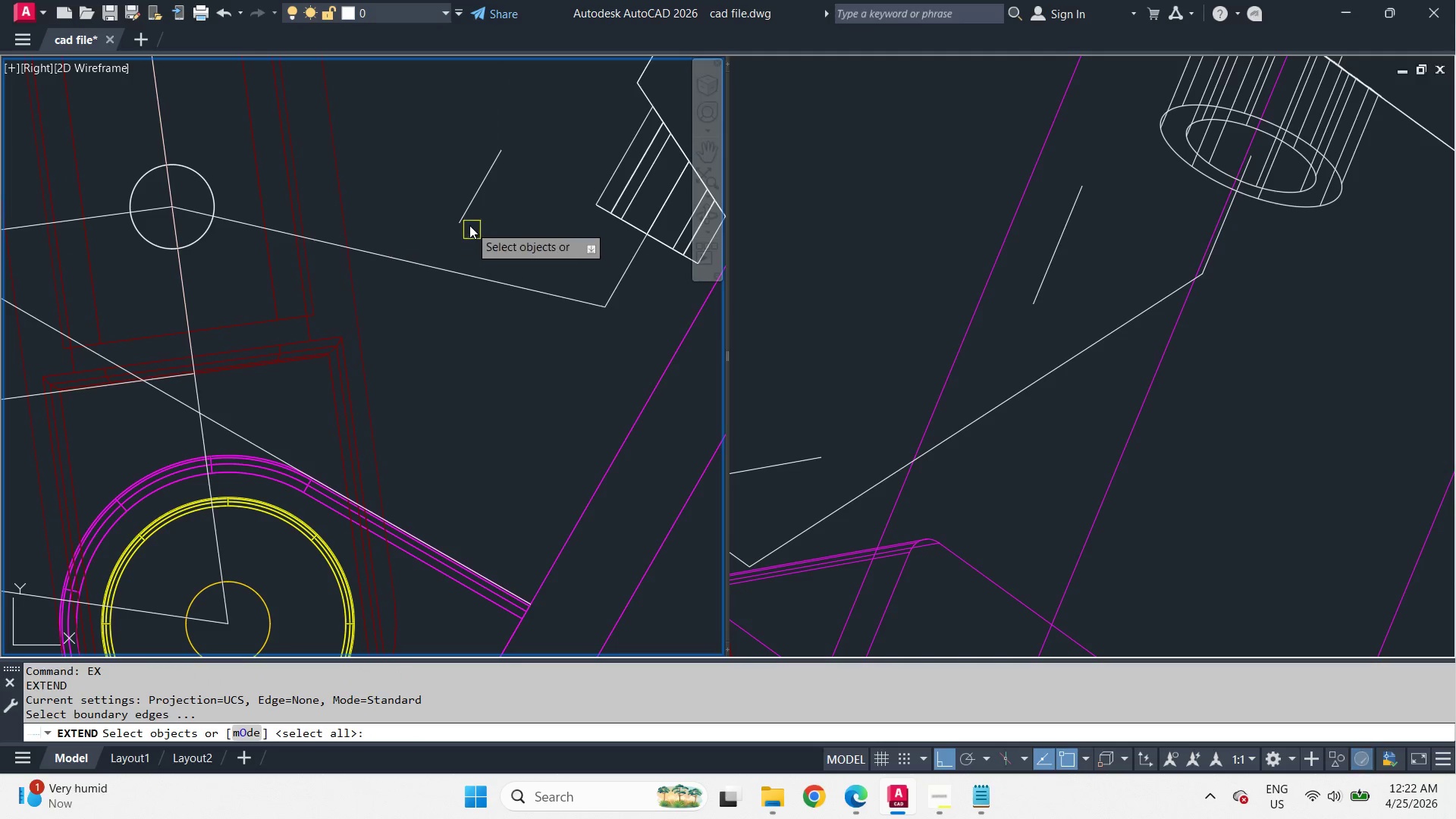 
key(Space)
 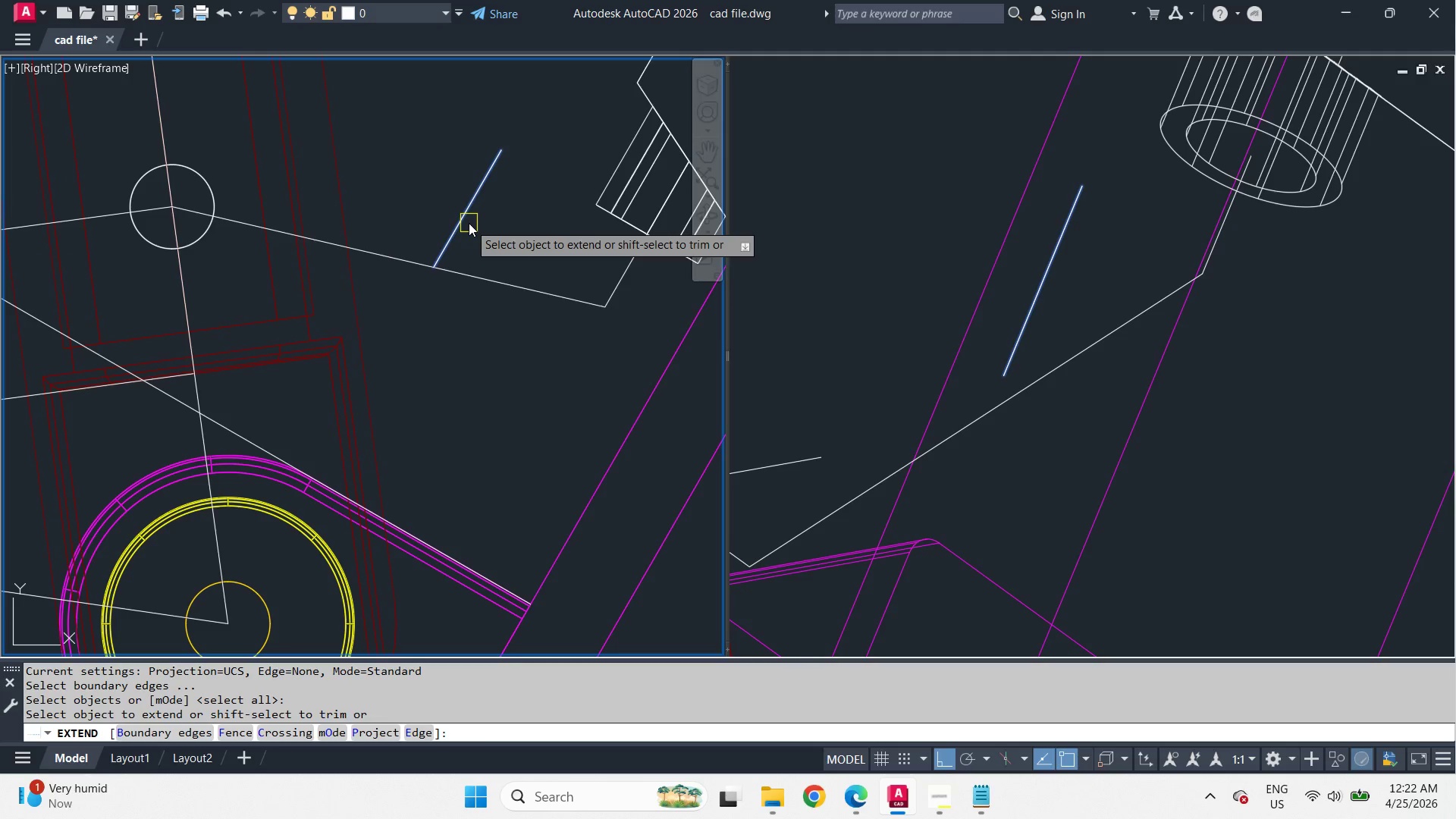 
left_click([469, 223])
 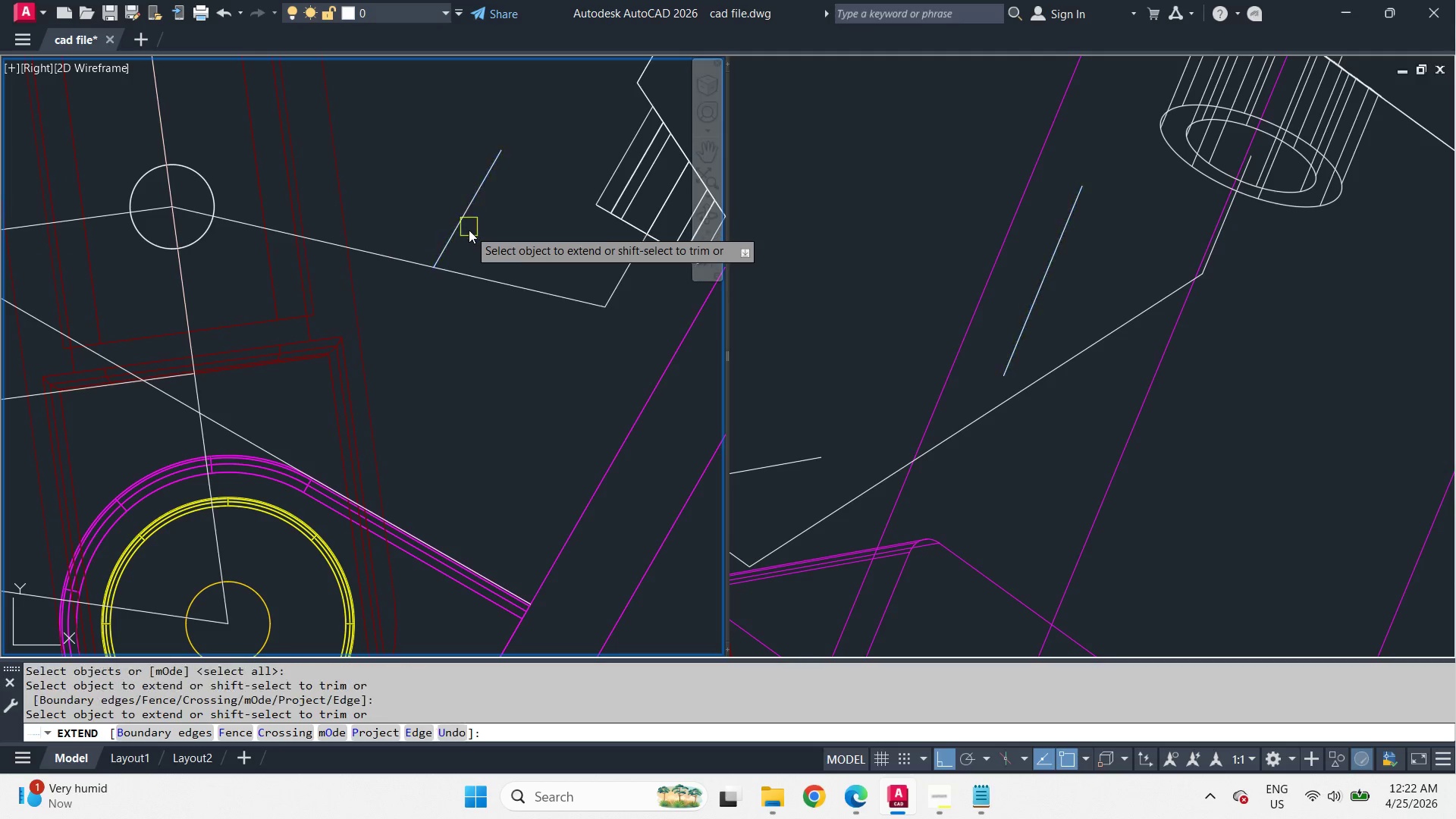 
key(Space)
 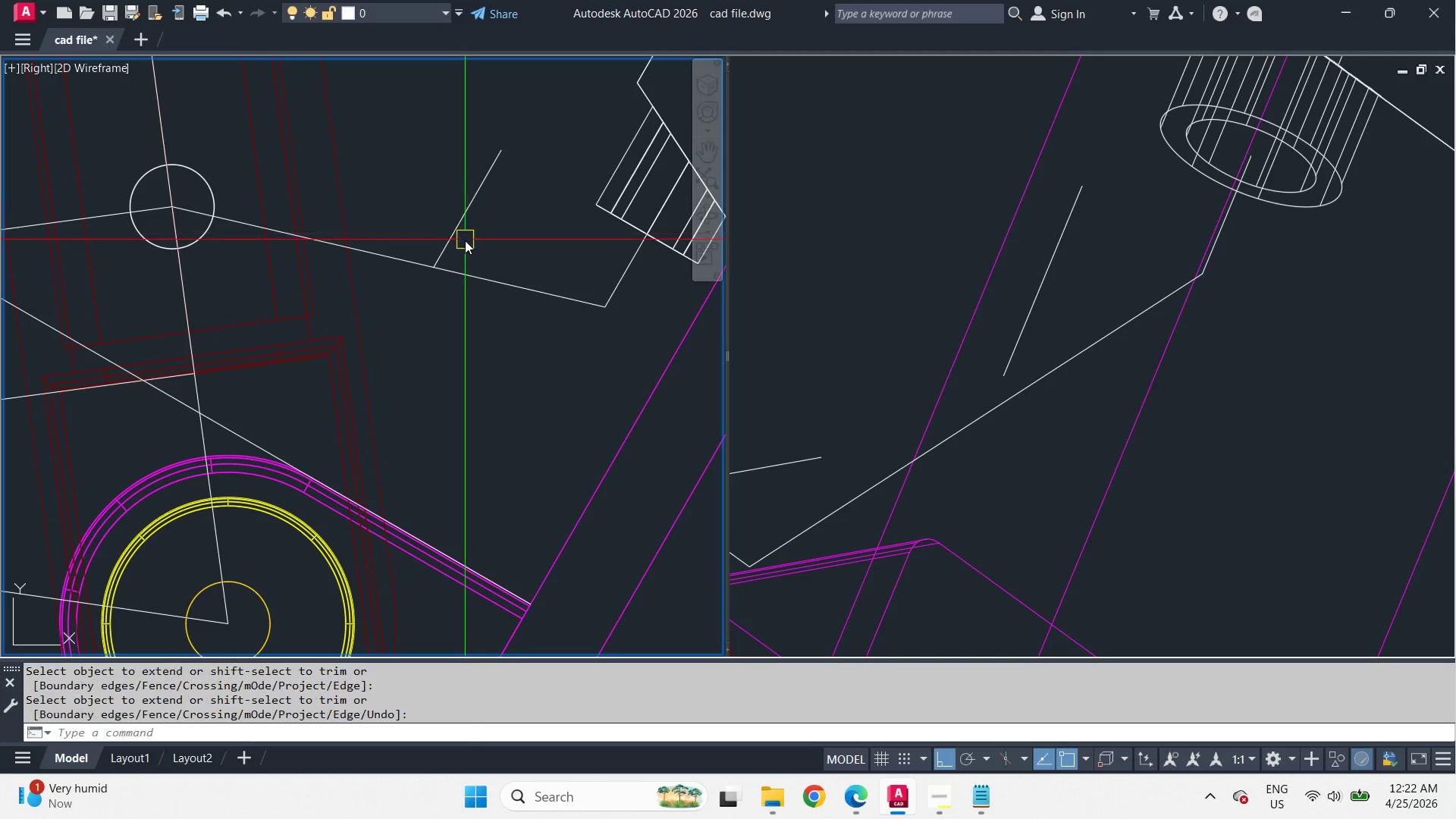 
key(C)
 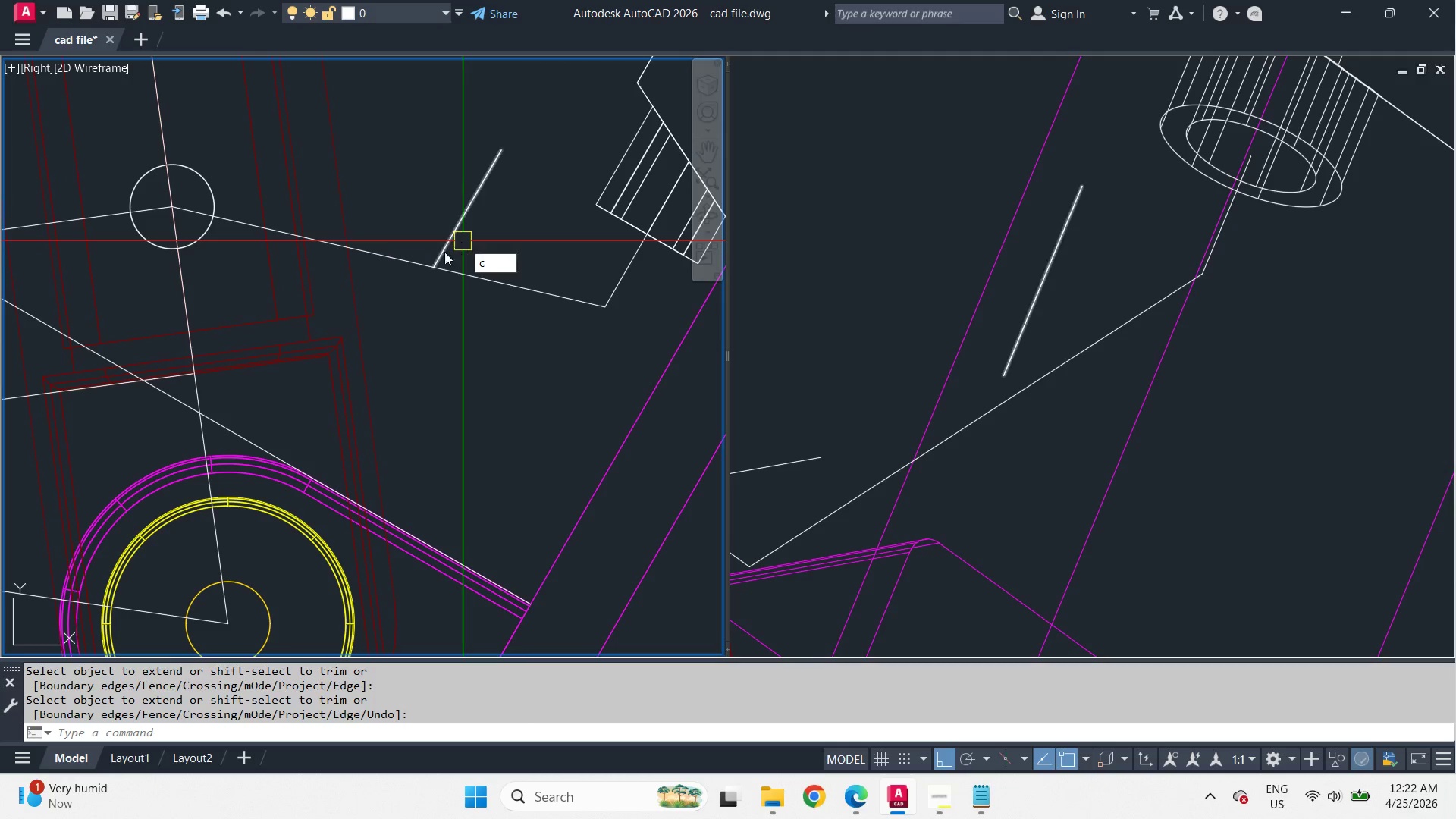 
key(Space)
 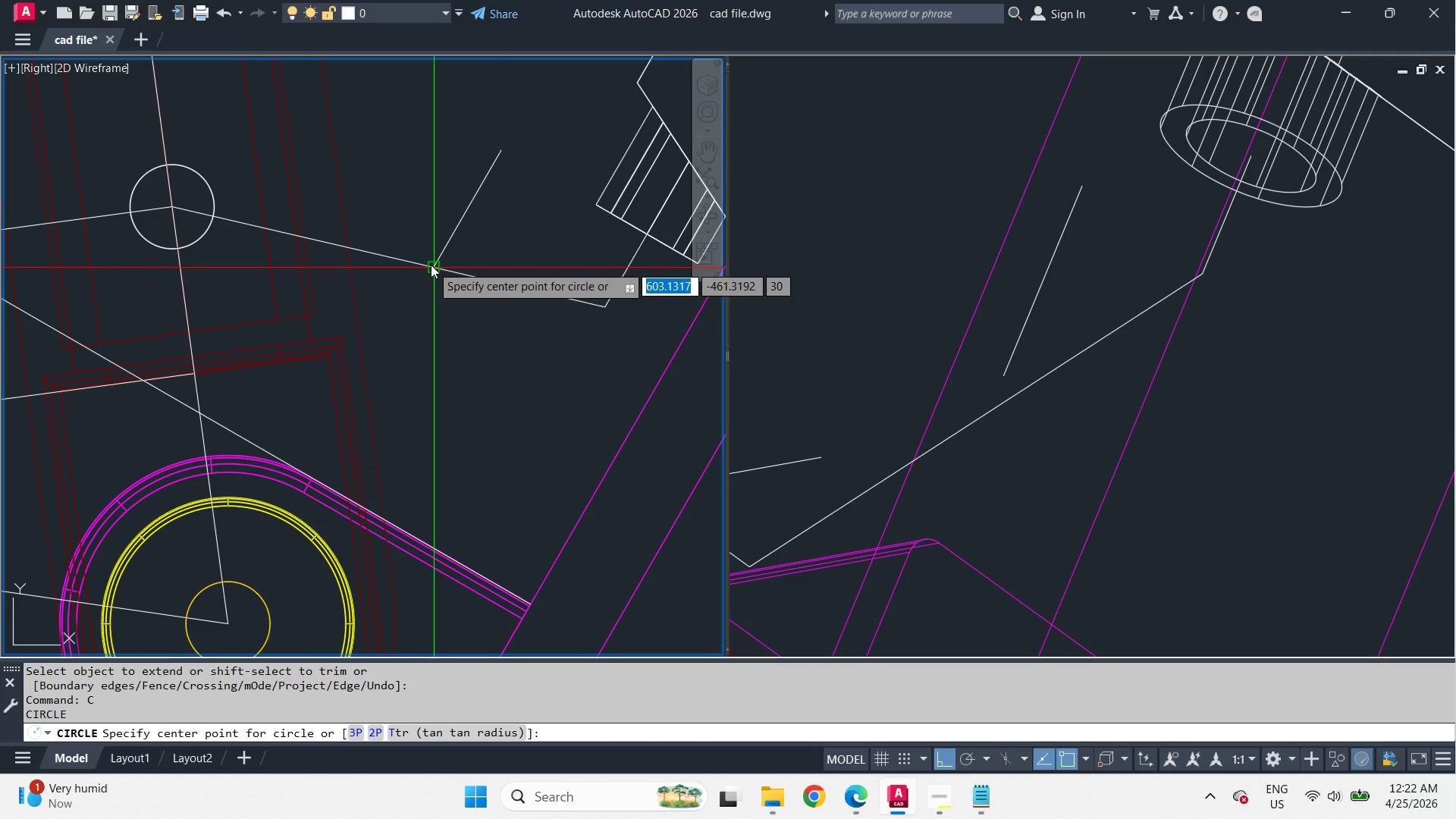 
left_click_drag(start_coordinate=[431, 265], to_coordinate=[433, 278])
 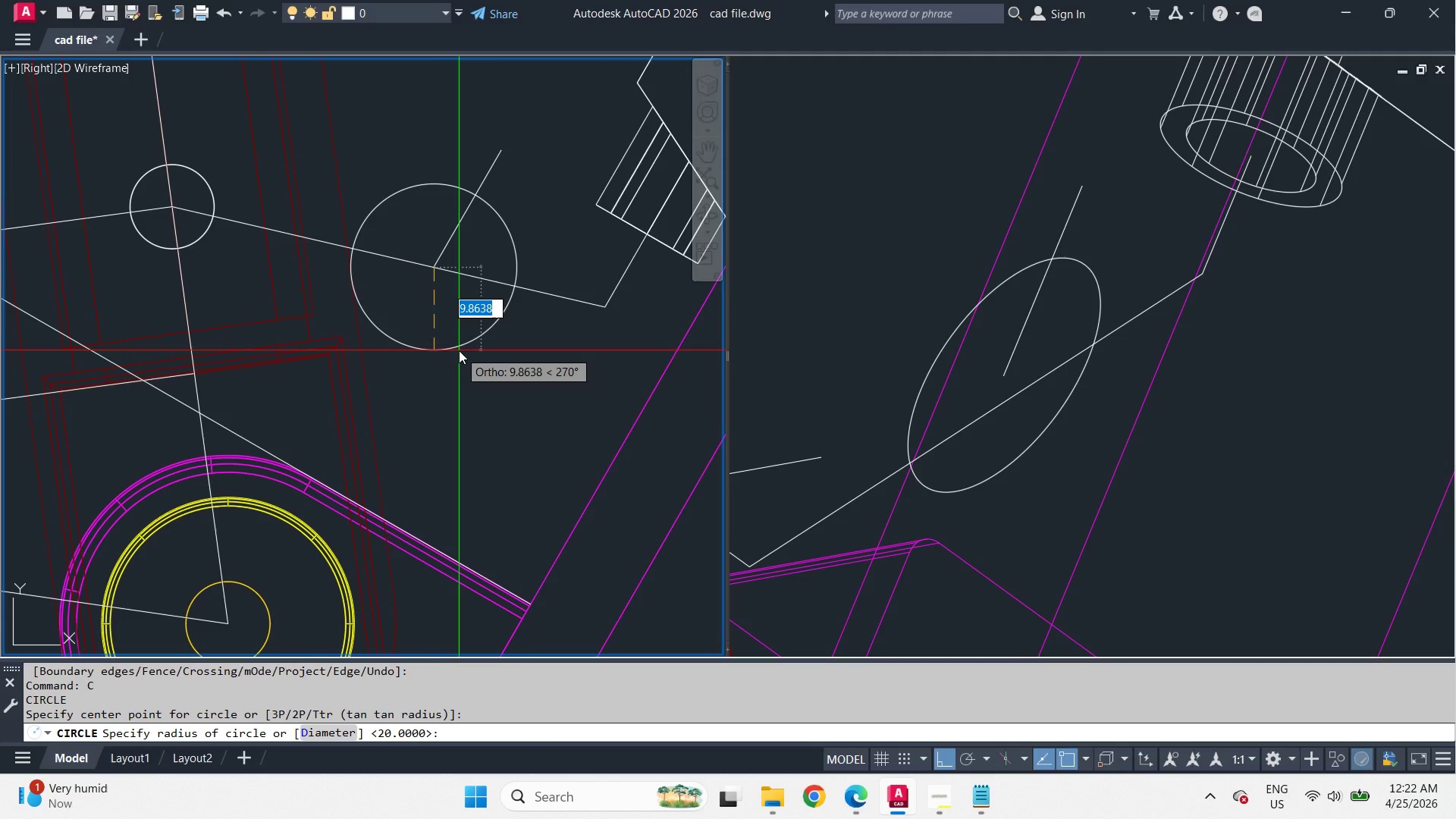 
key(Numpad2)
 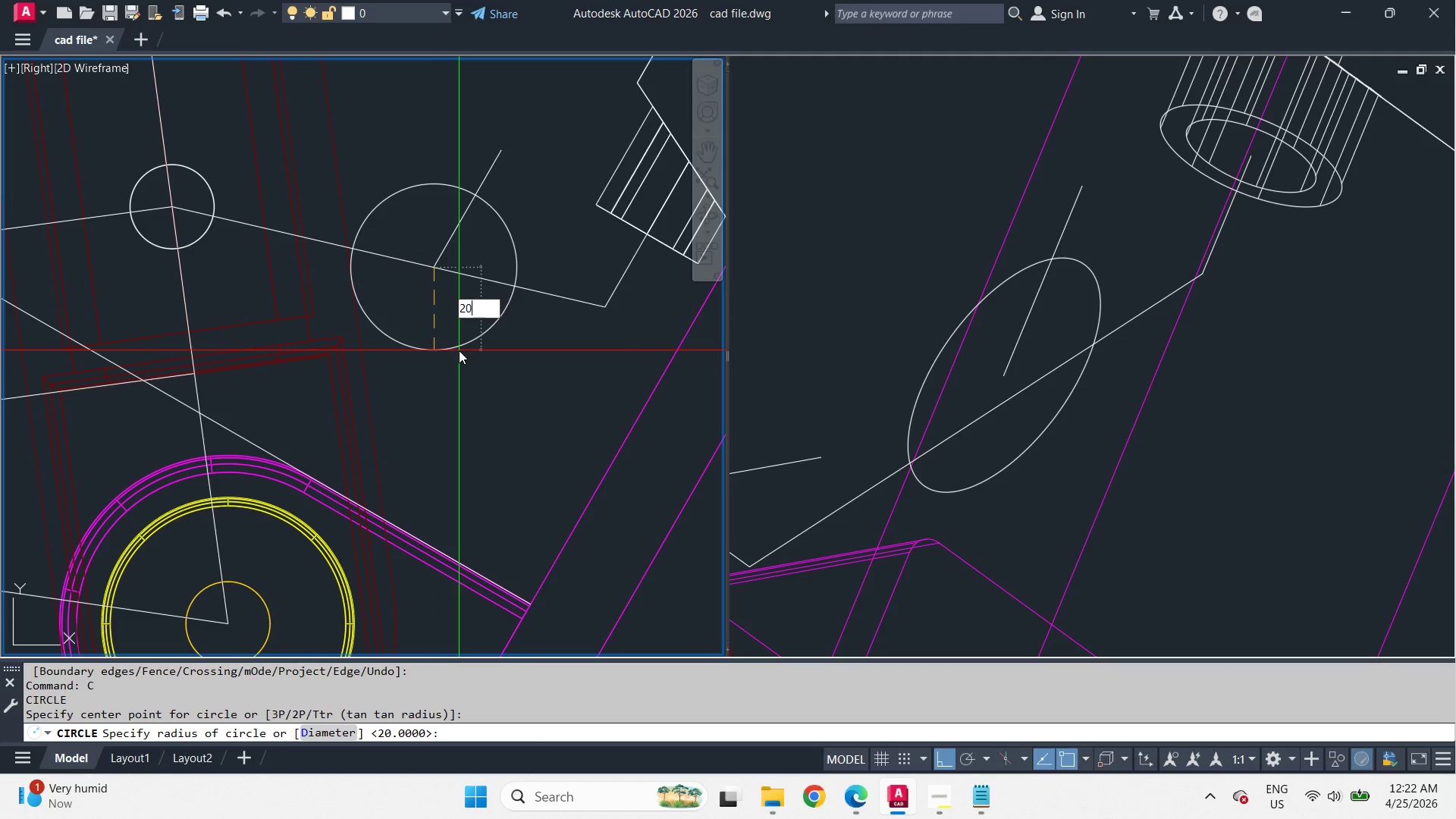 
key(Numpad0)
 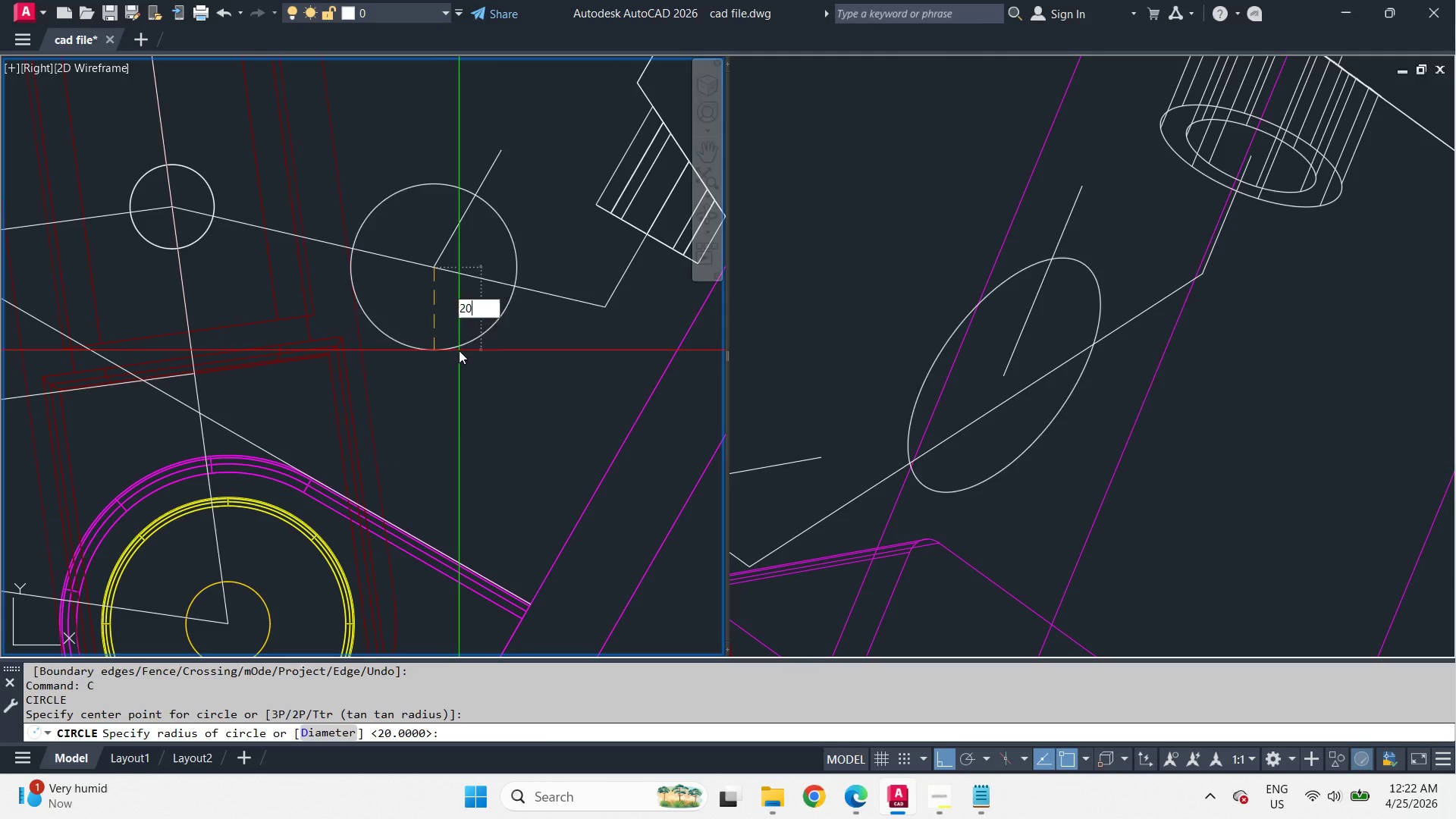 
key(Space)
 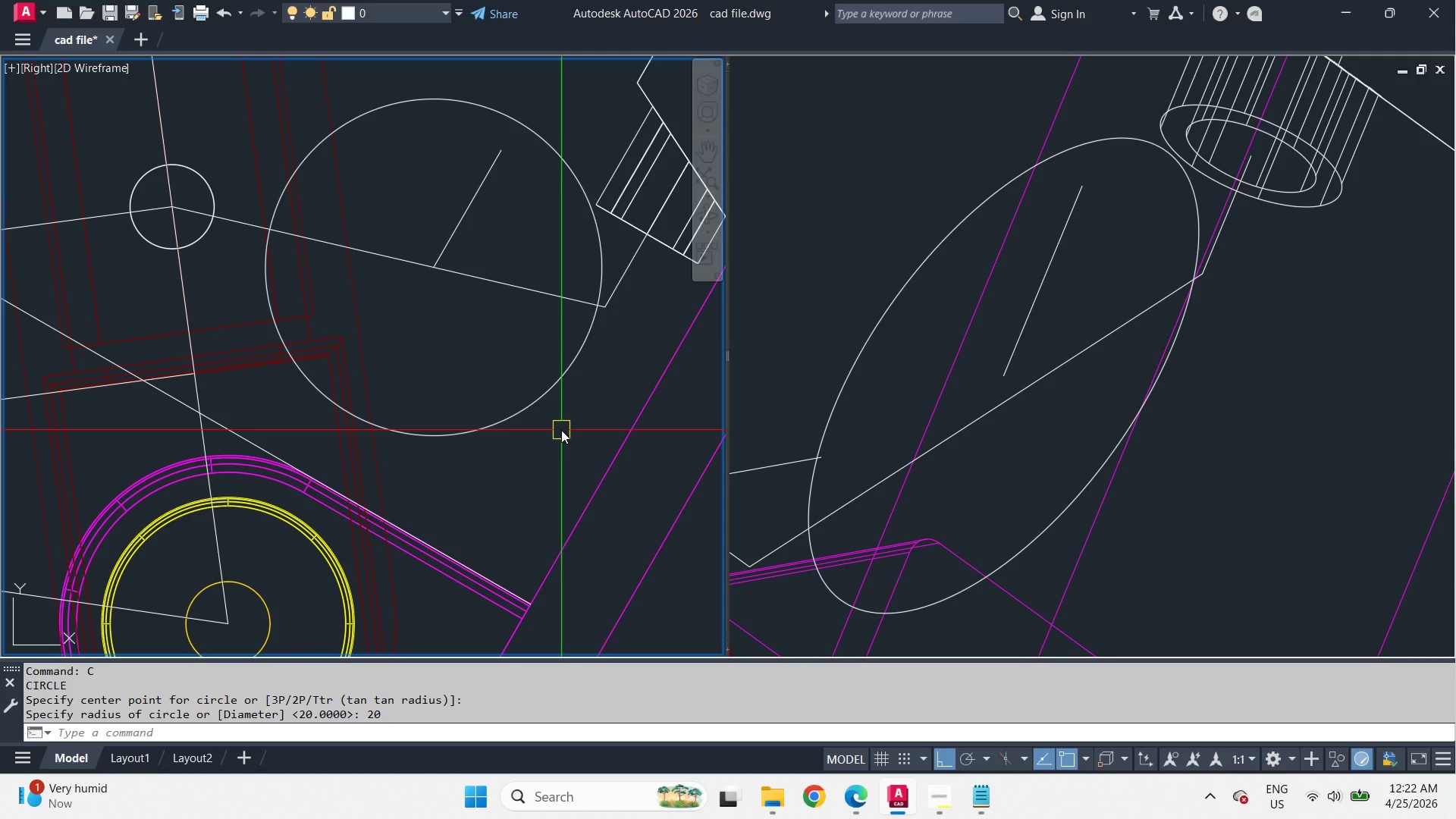 
wait(16.58)
 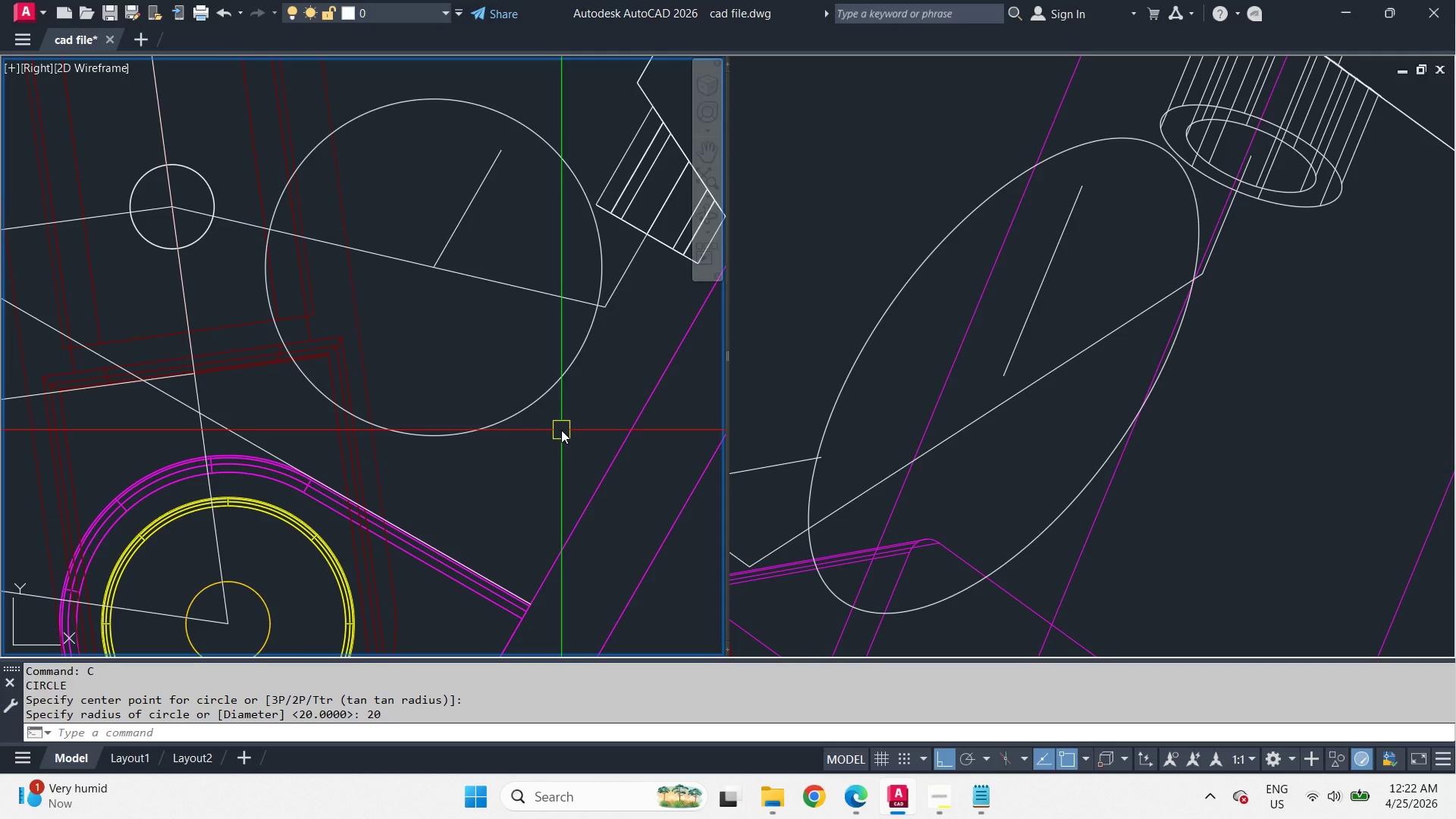 
left_click([968, 385])
 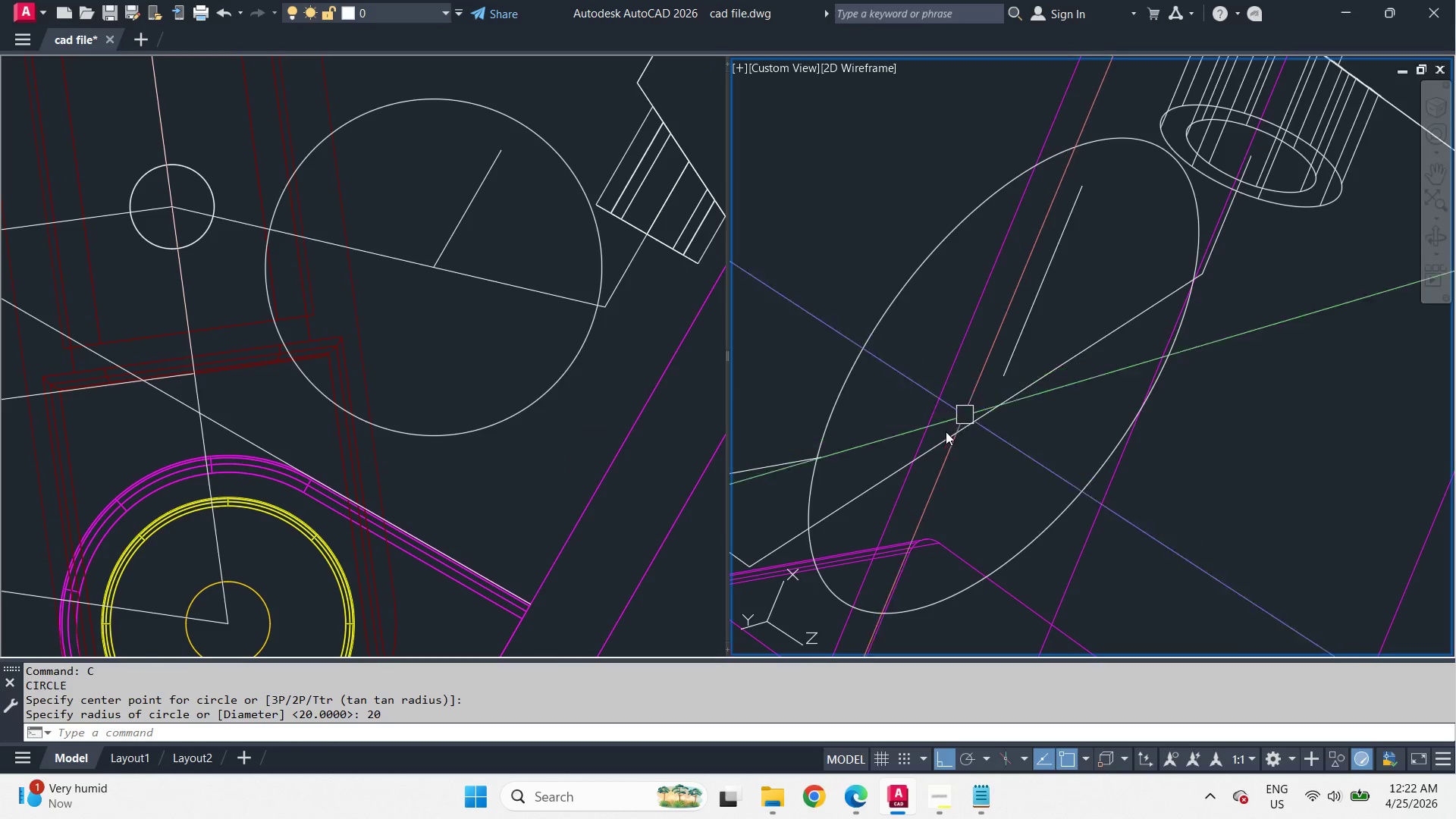 
hold_key(key=ShiftLeft, duration=0.44)
 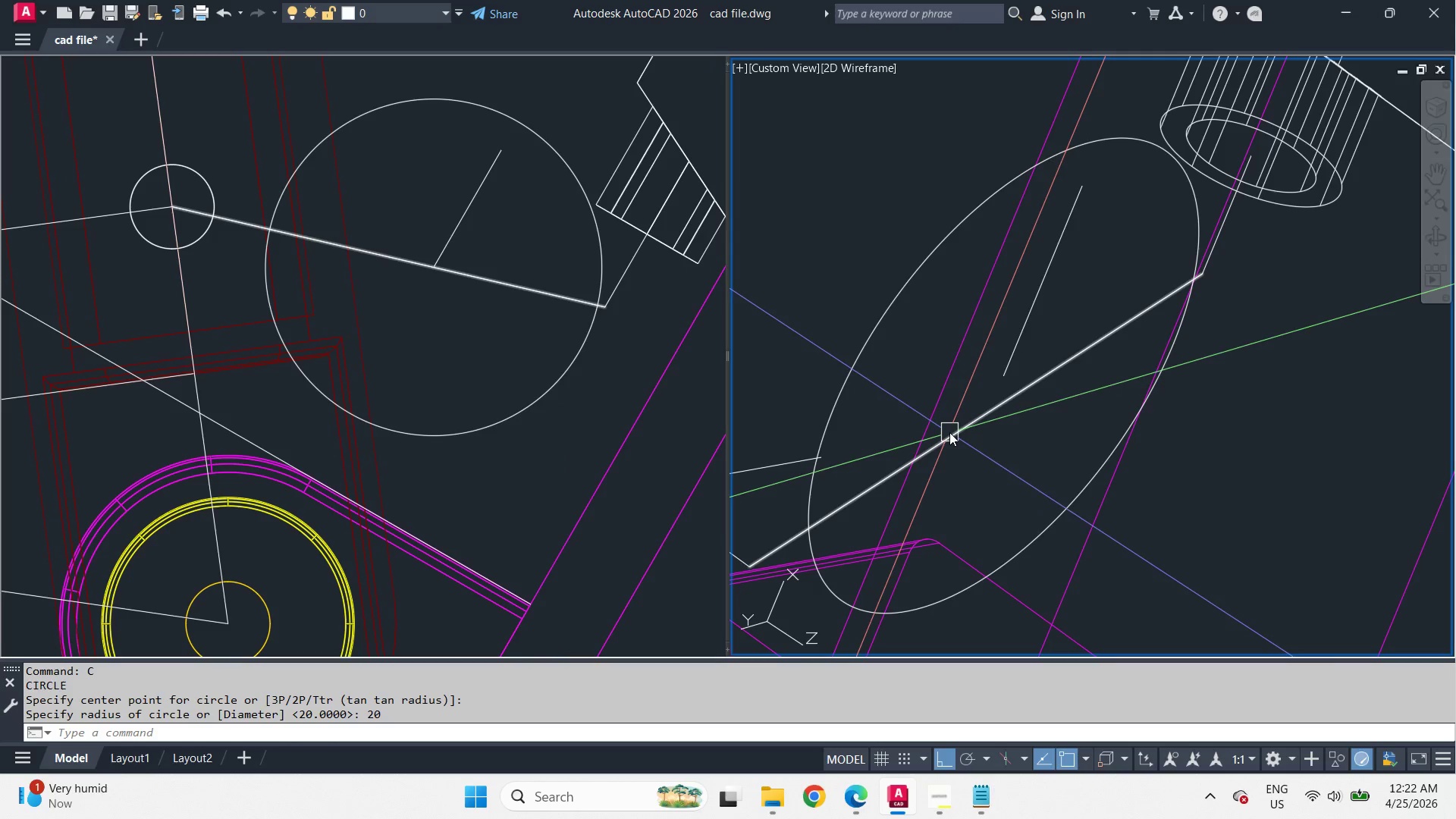 
hold_key(key=ShiftLeft, duration=17.59)
 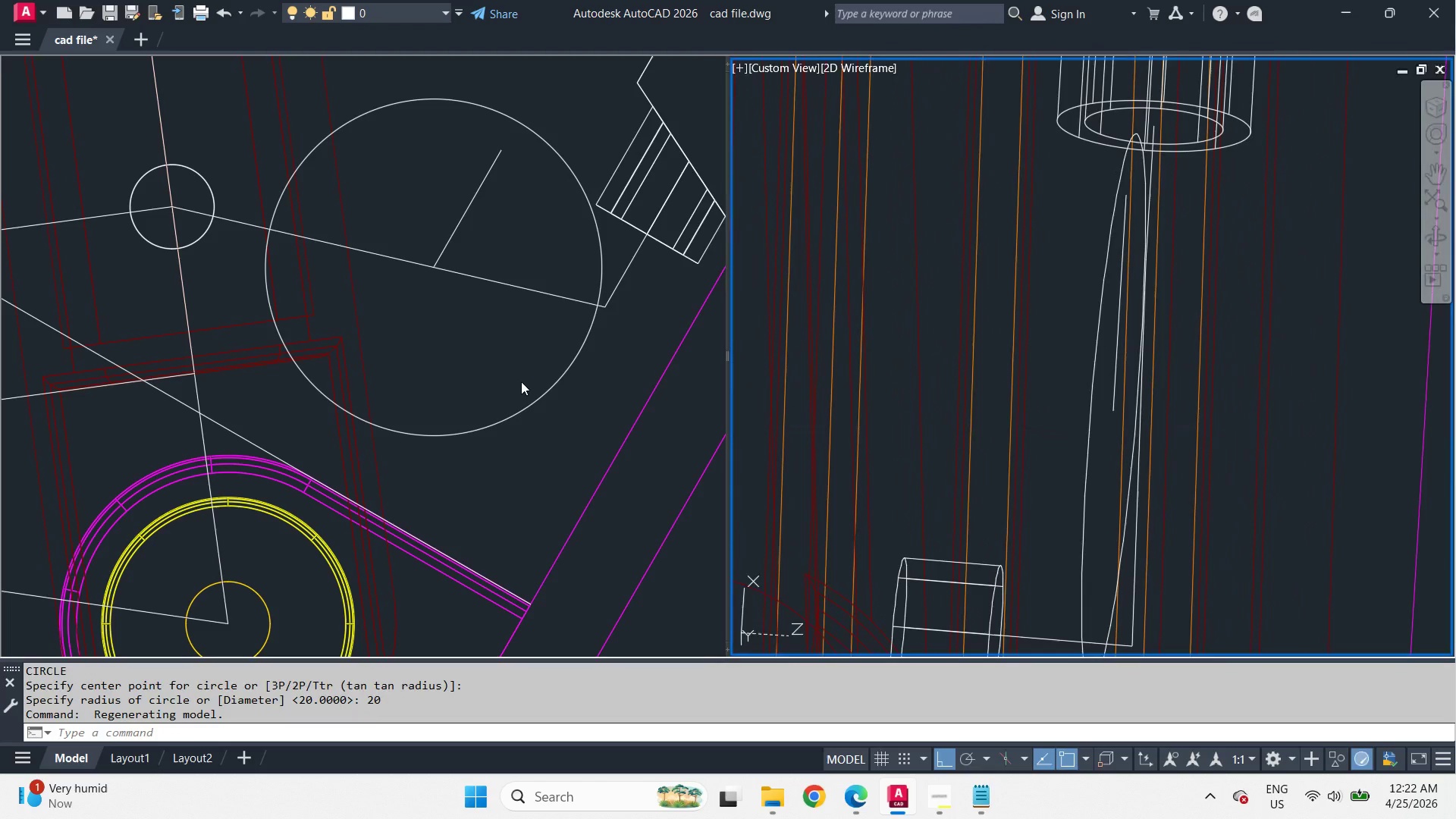 
left_click([479, 361])
 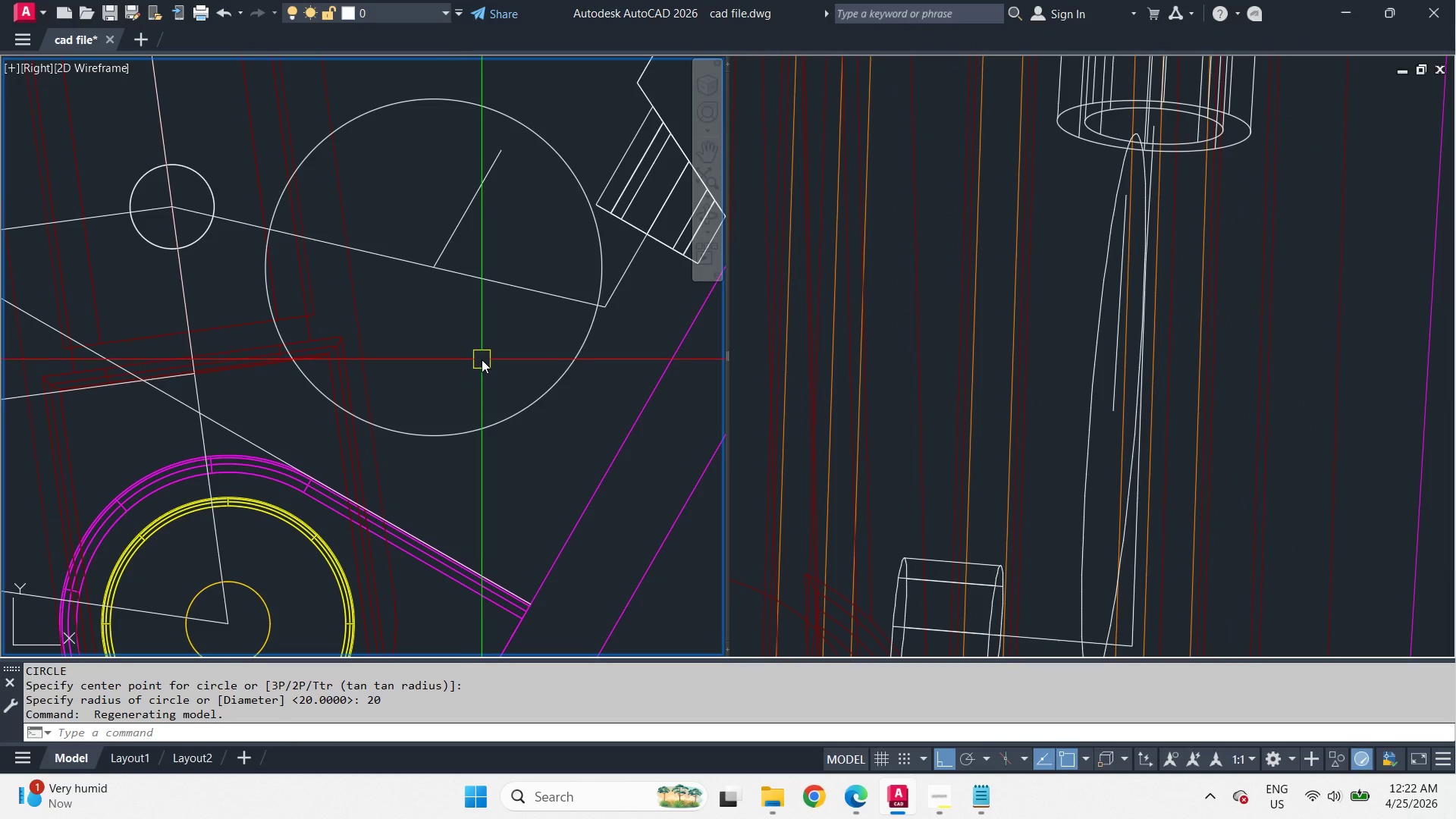 
wait(5.2)
 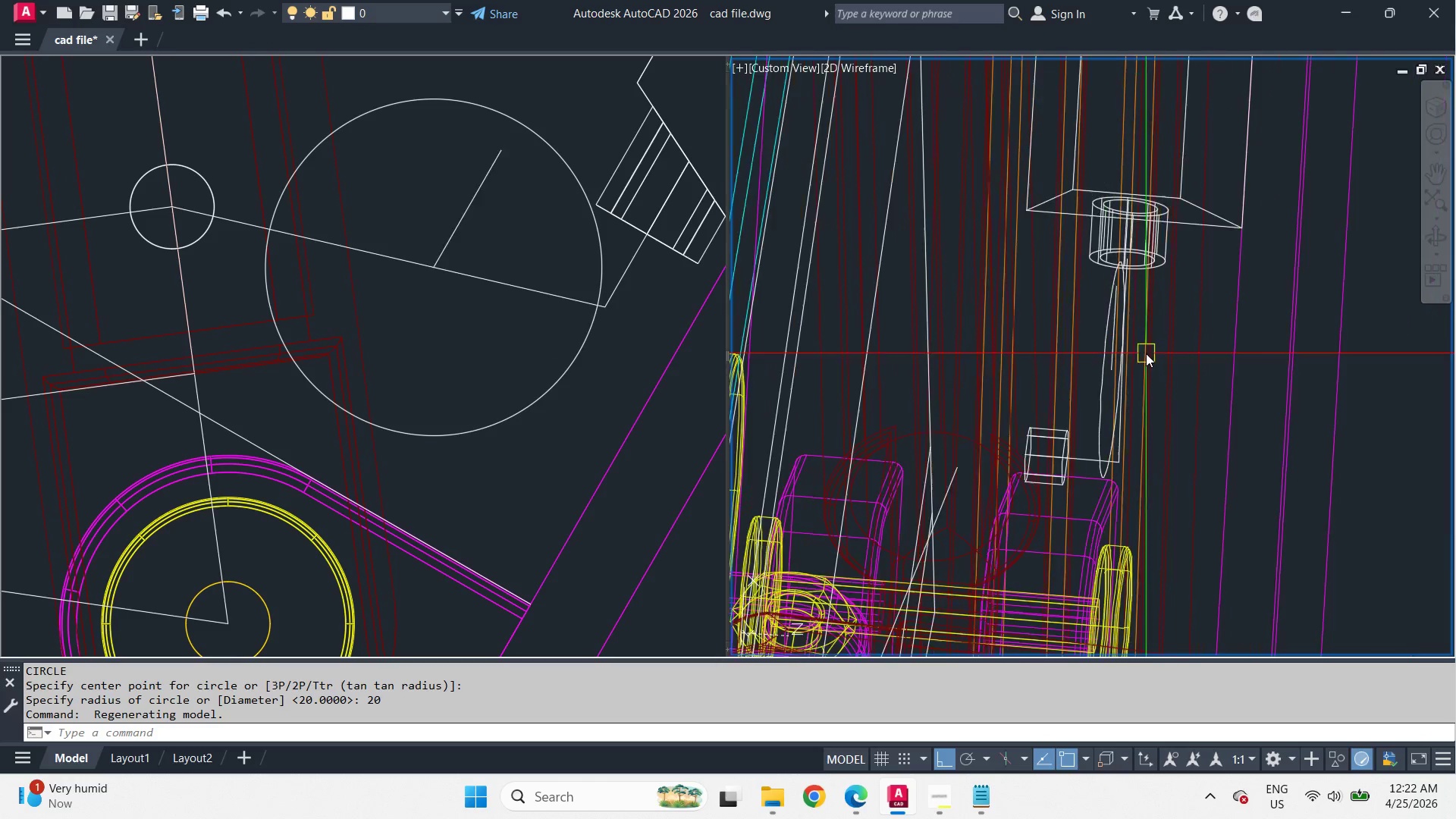 
hold_key(key=ShiftLeft, duration=10.77)
 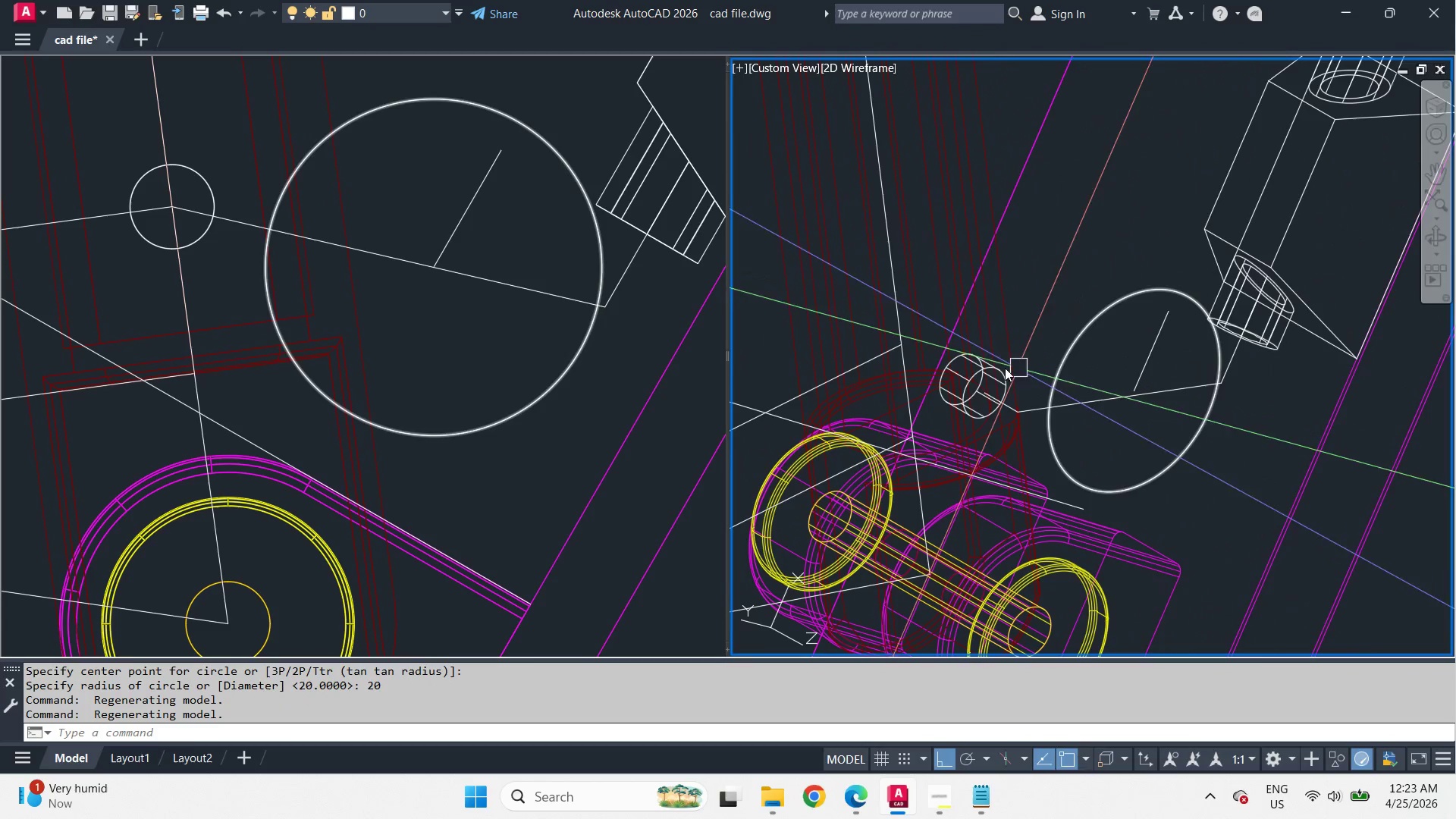 
scroll: coordinate [1112, 344], scroll_direction: down, amount: 2.0
 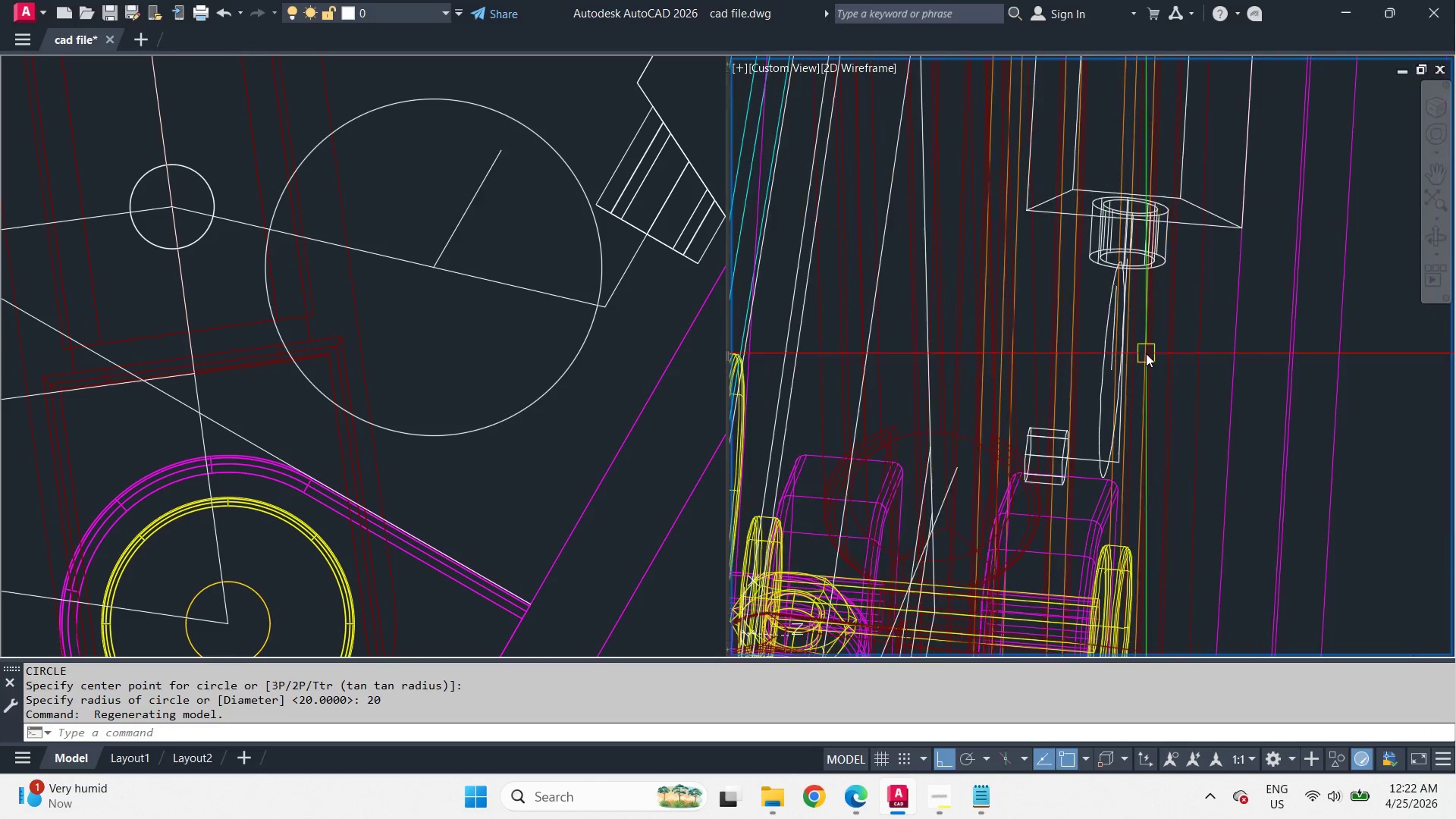 
left_click([325, 308])
 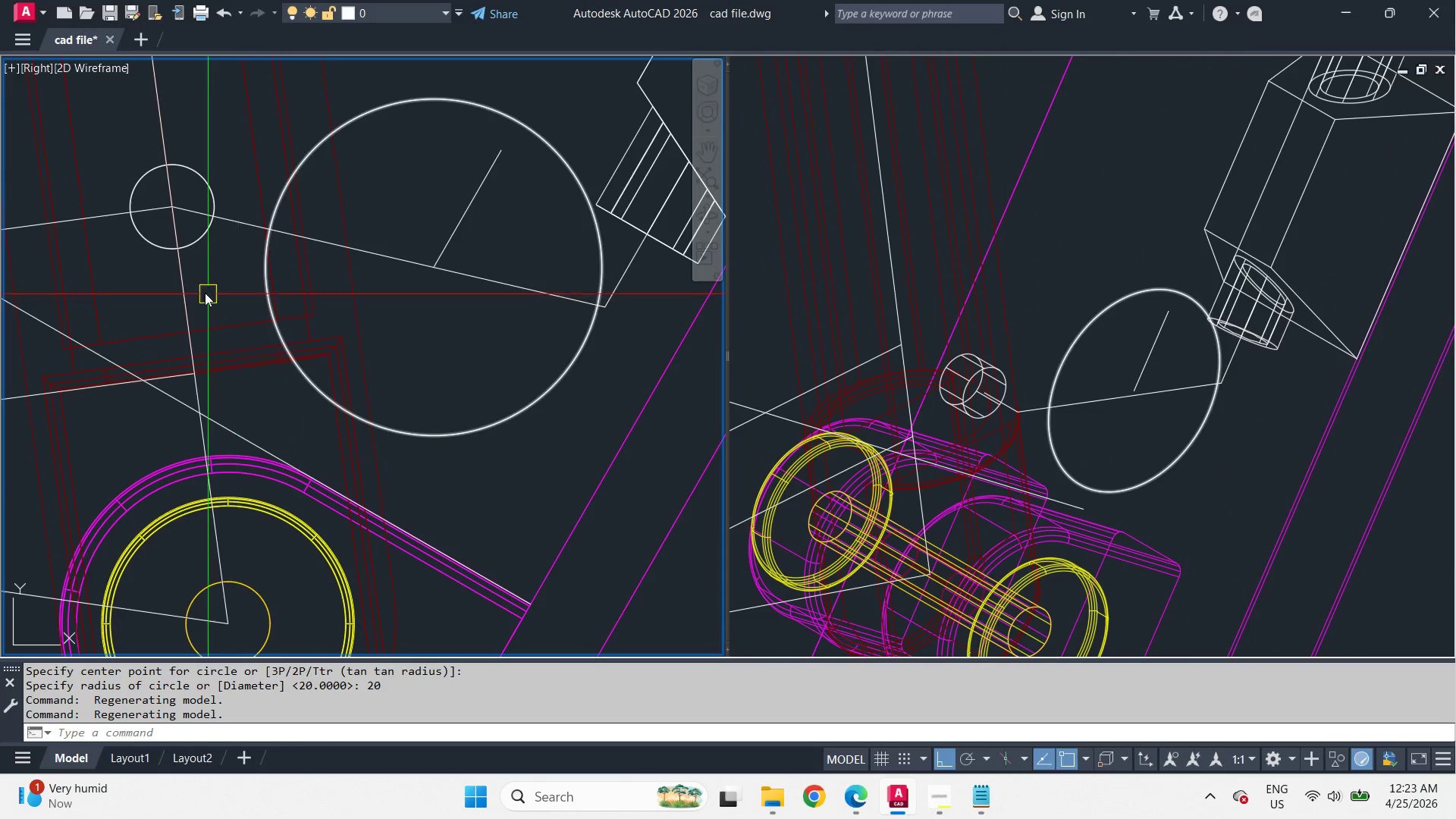 
scroll: coordinate [198, 268], scroll_direction: up, amount: 2.0
 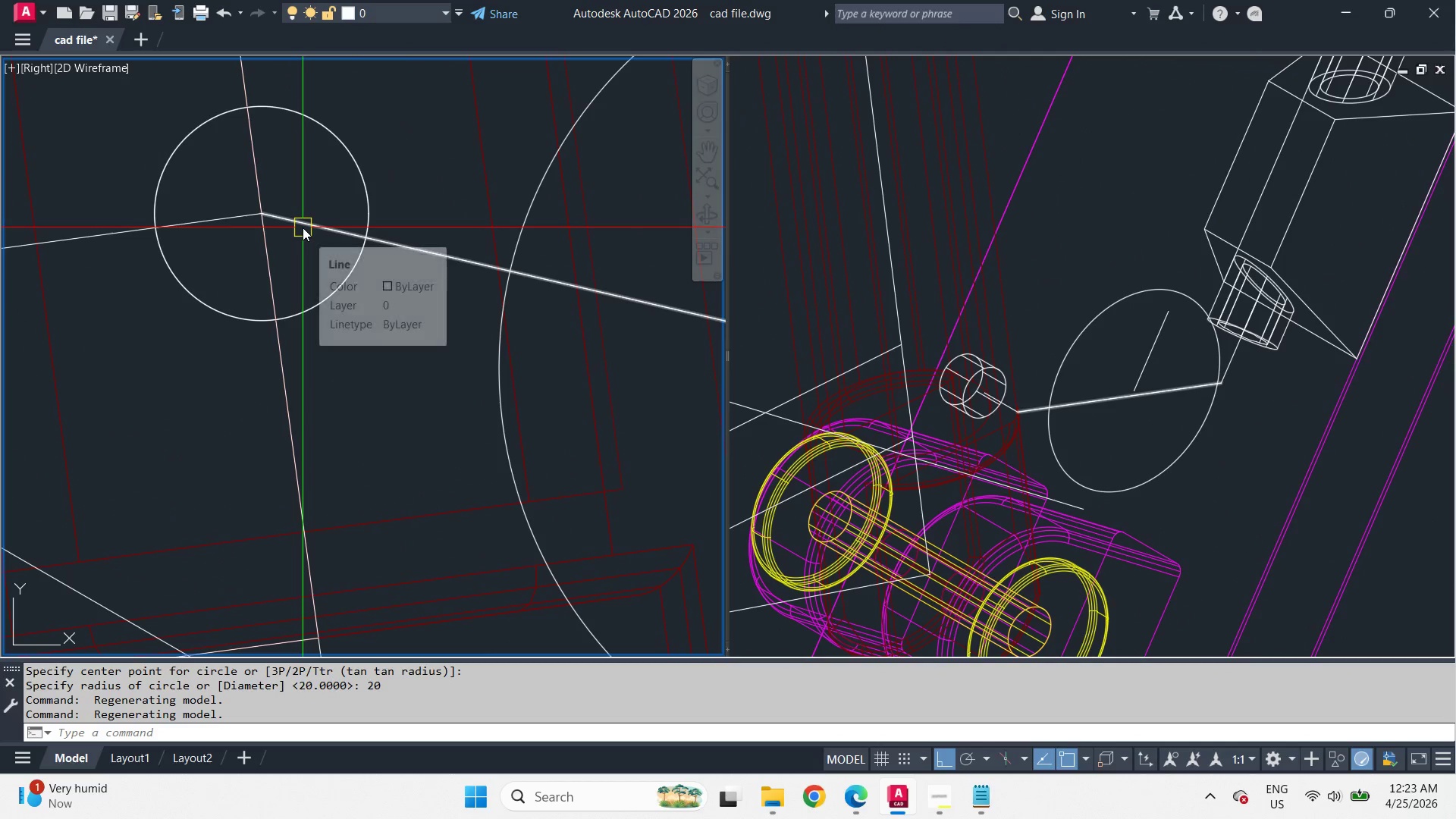 
key(L)
 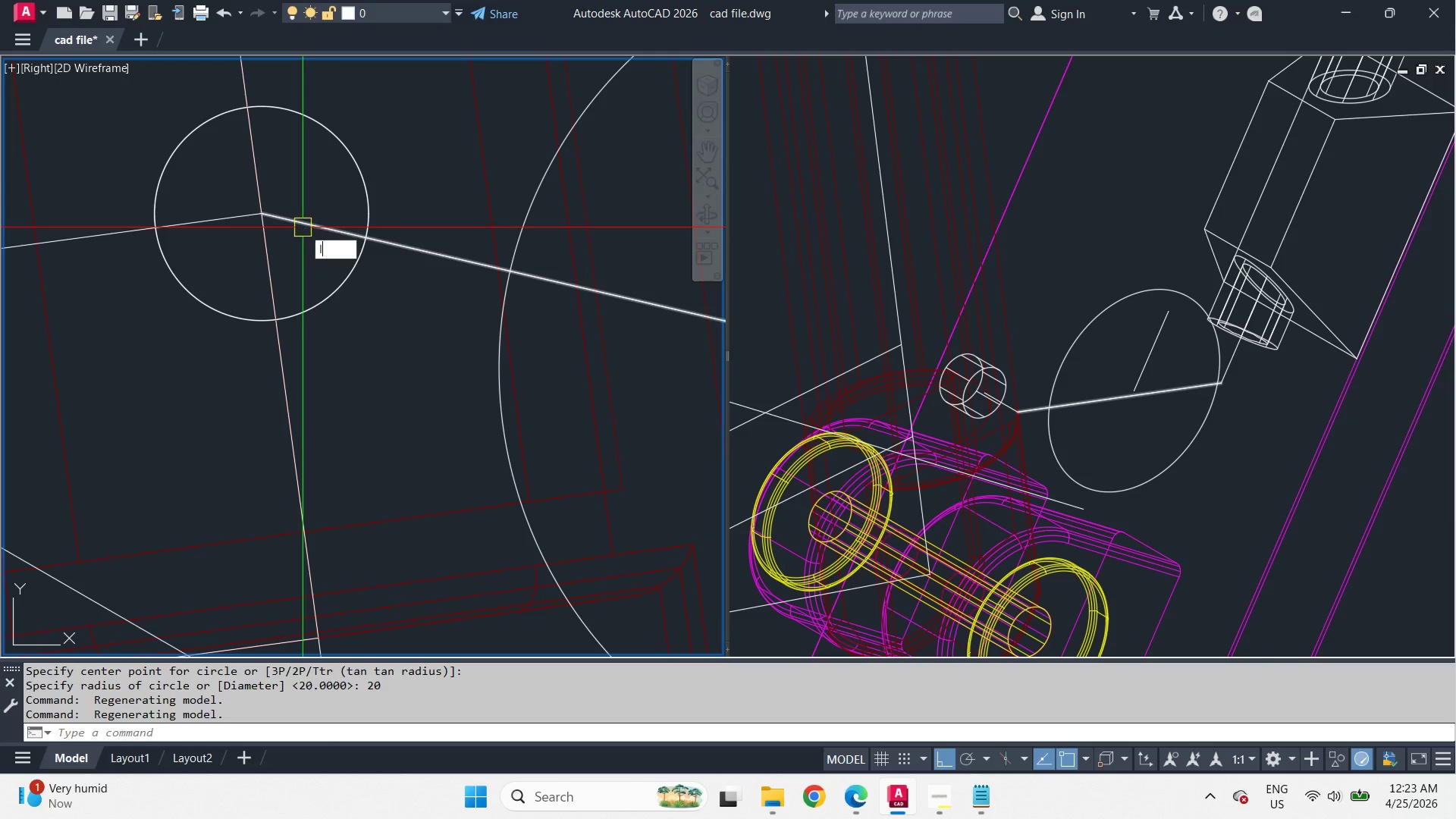 
key(Space)
 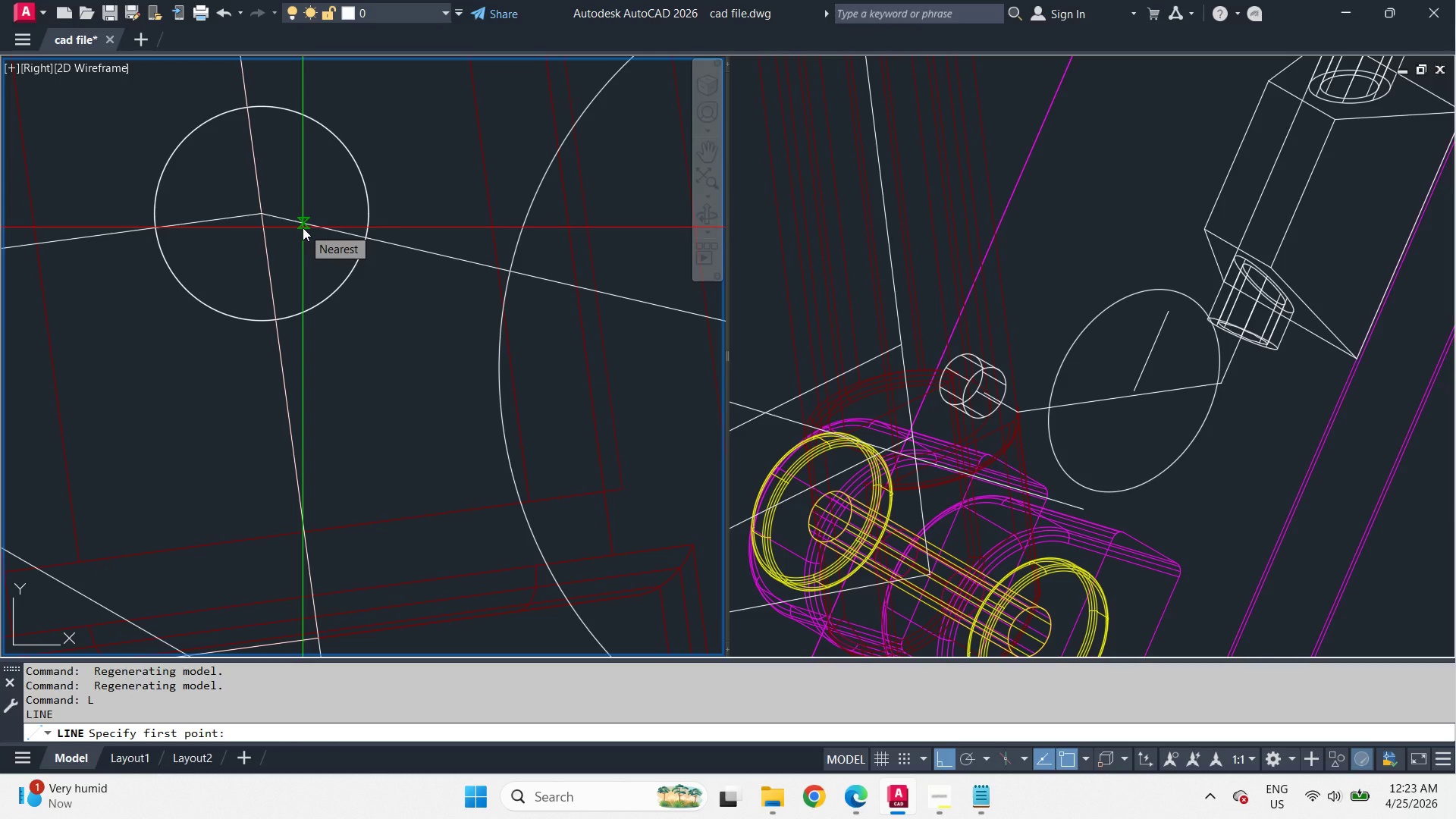 
scroll: coordinate [303, 228], scroll_direction: down, amount: 1.0
 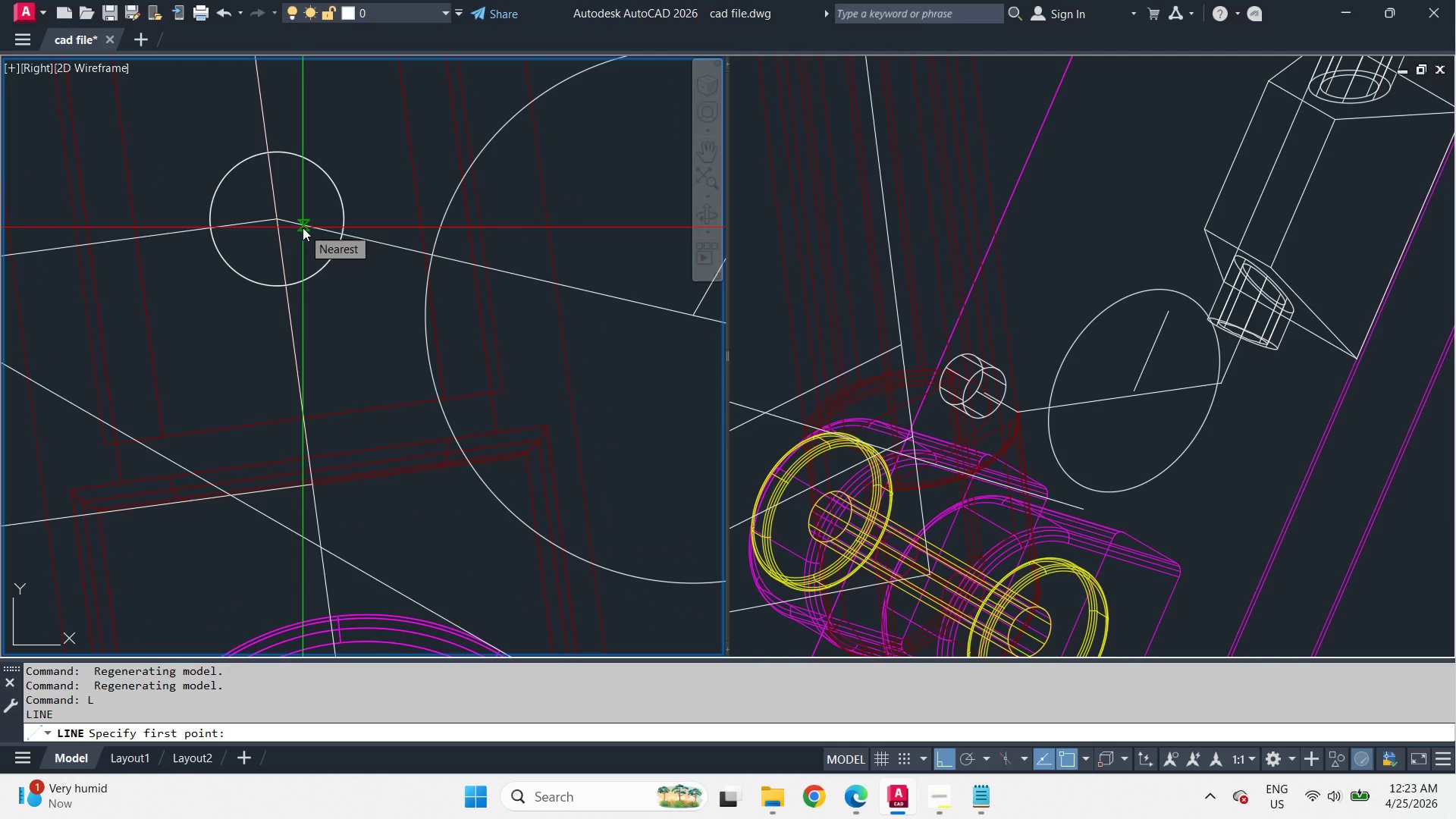 
key(E)
 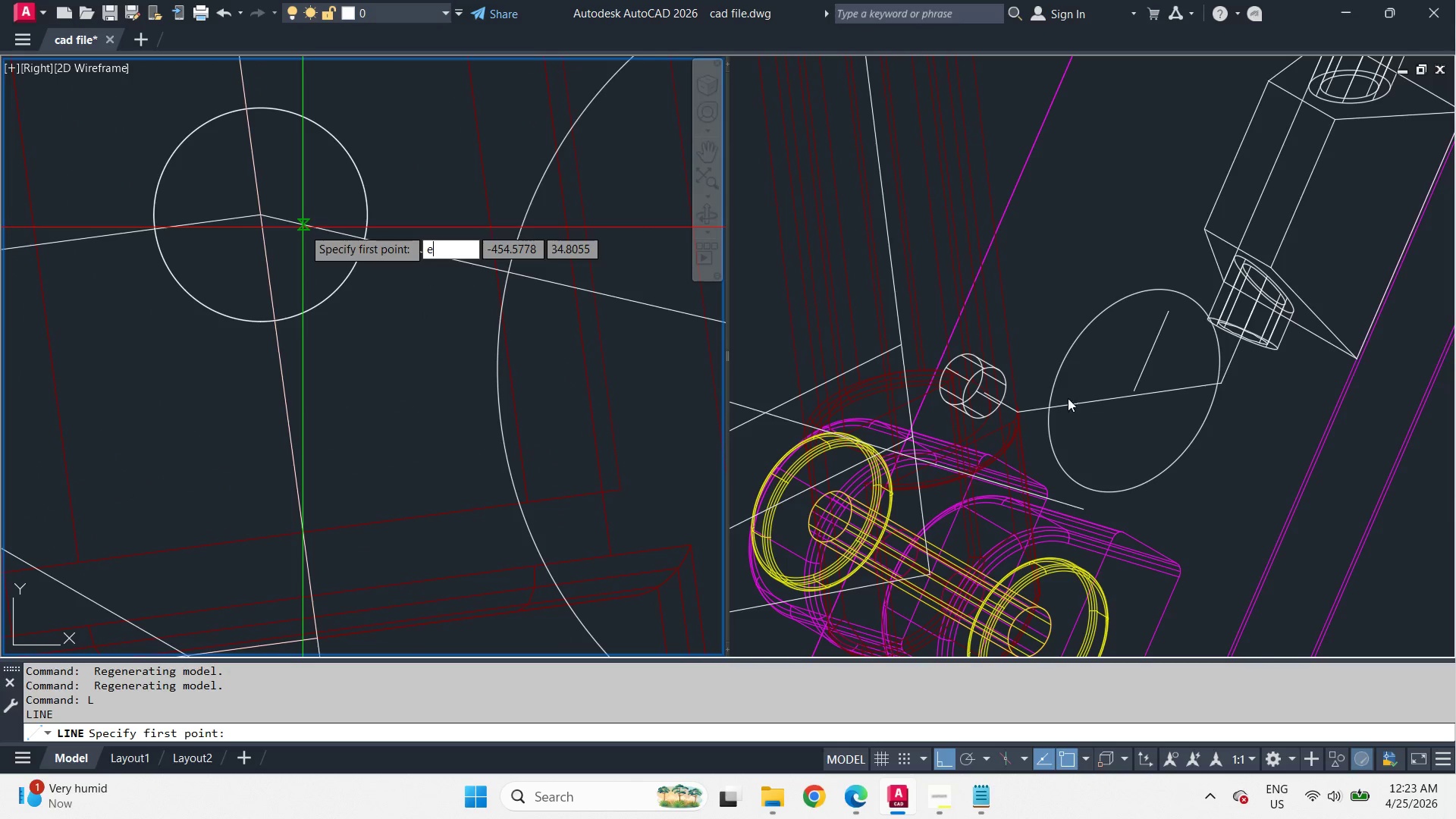 
scroll: coordinate [303, 228], scroll_direction: up, amount: 1.0
 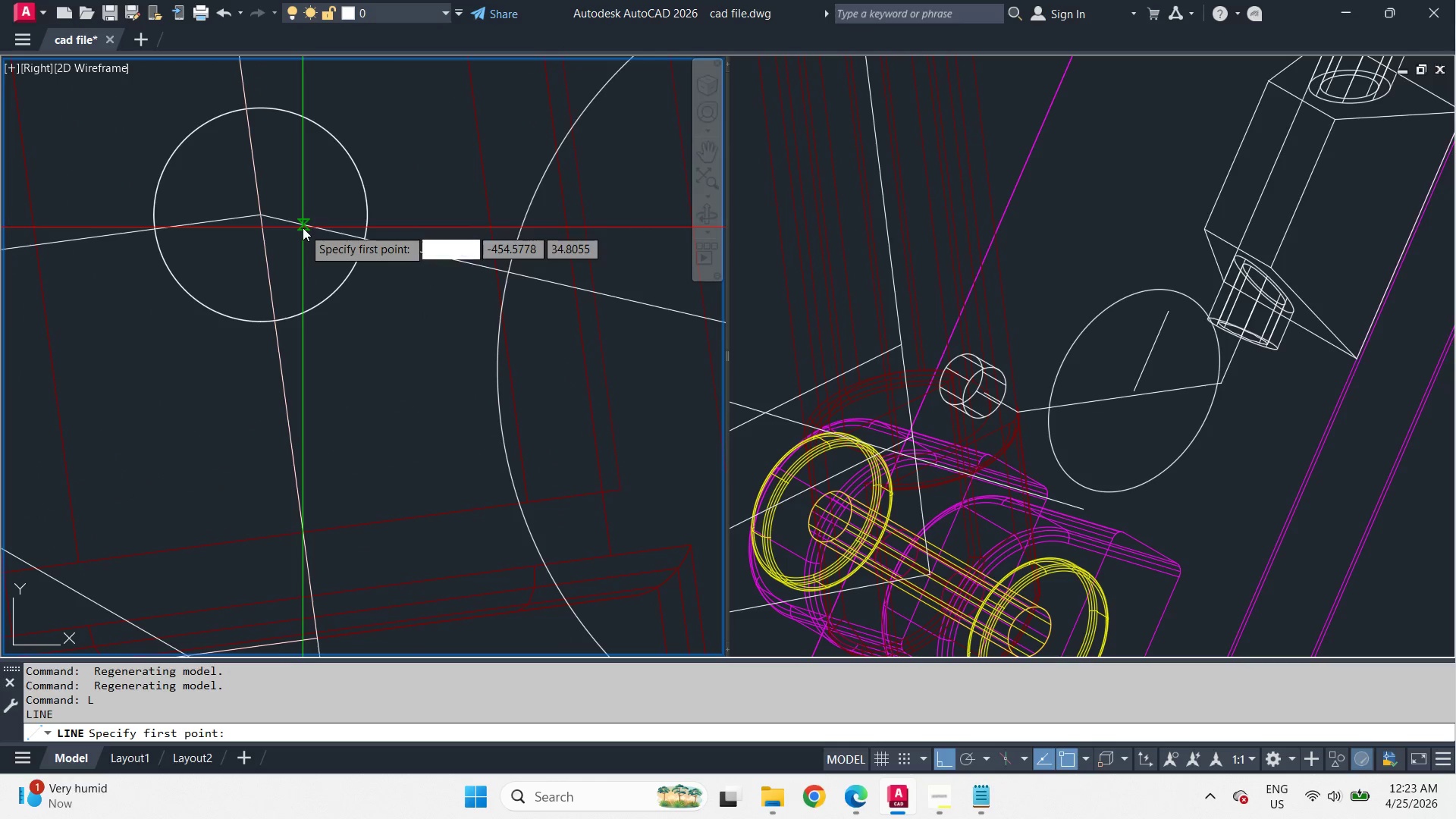 
left_click_drag(start_coordinate=[1068, 411], to_coordinate=[1068, 415])
 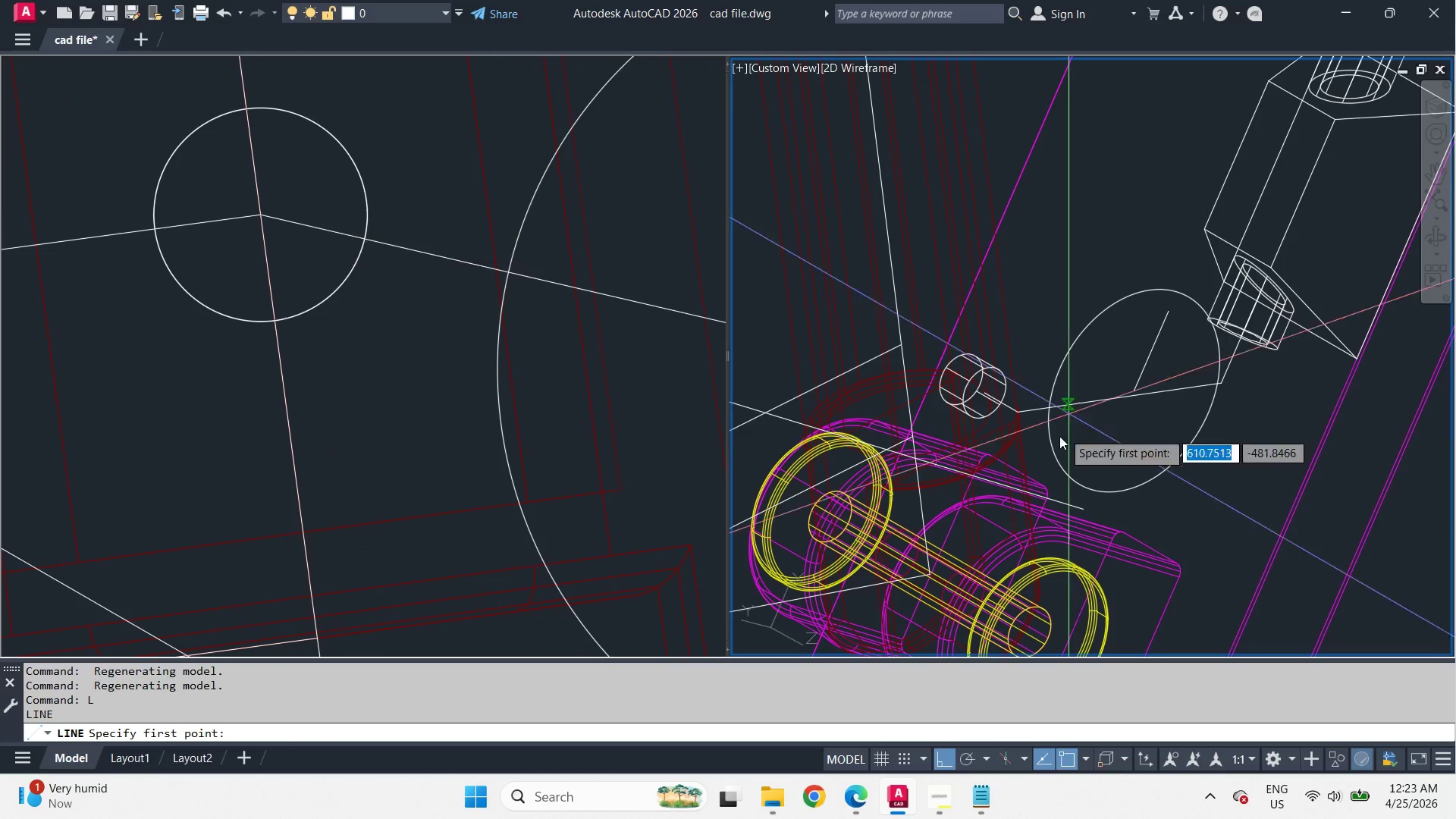 
key(Escape)
 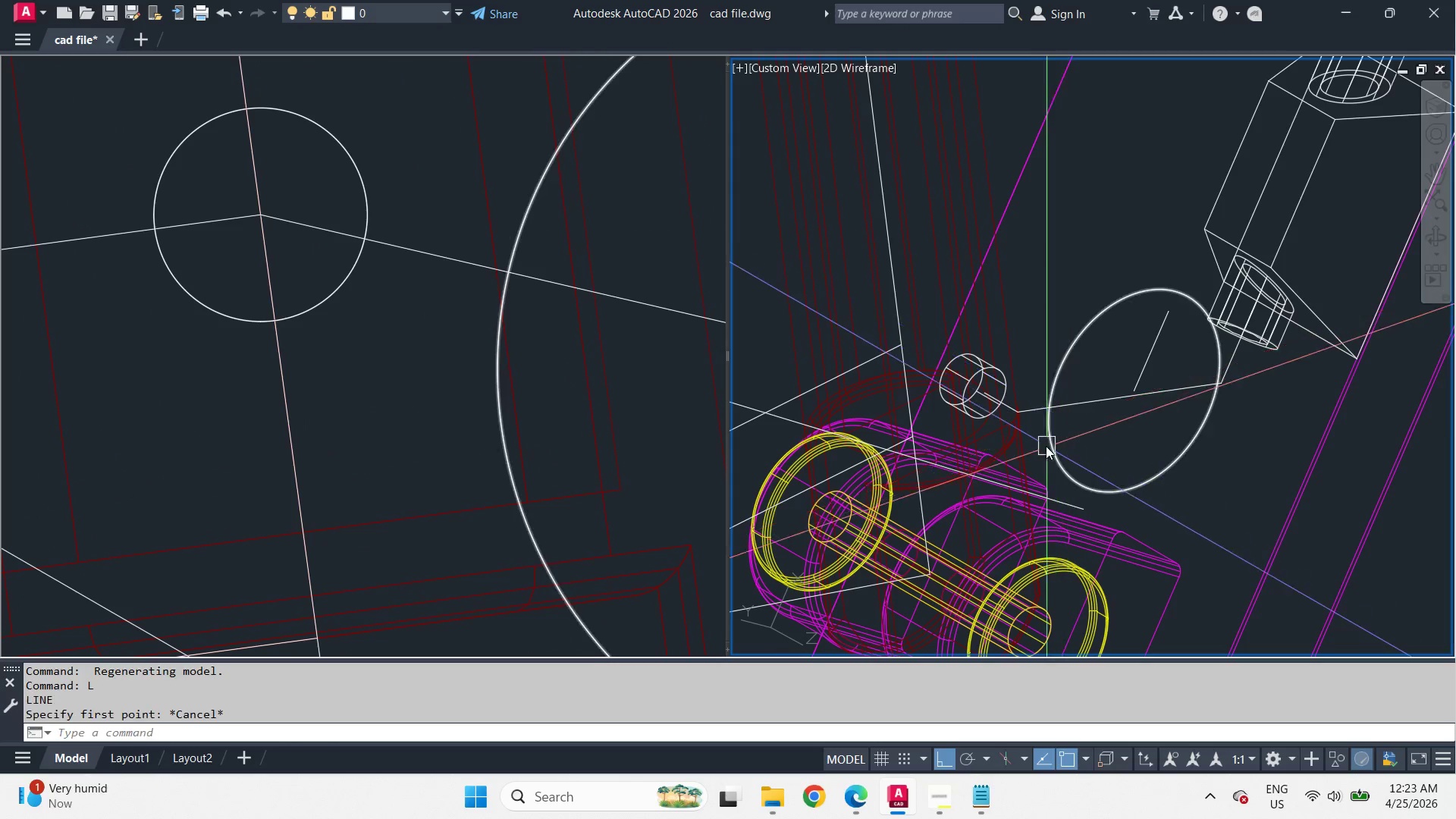 
key(Escape)
 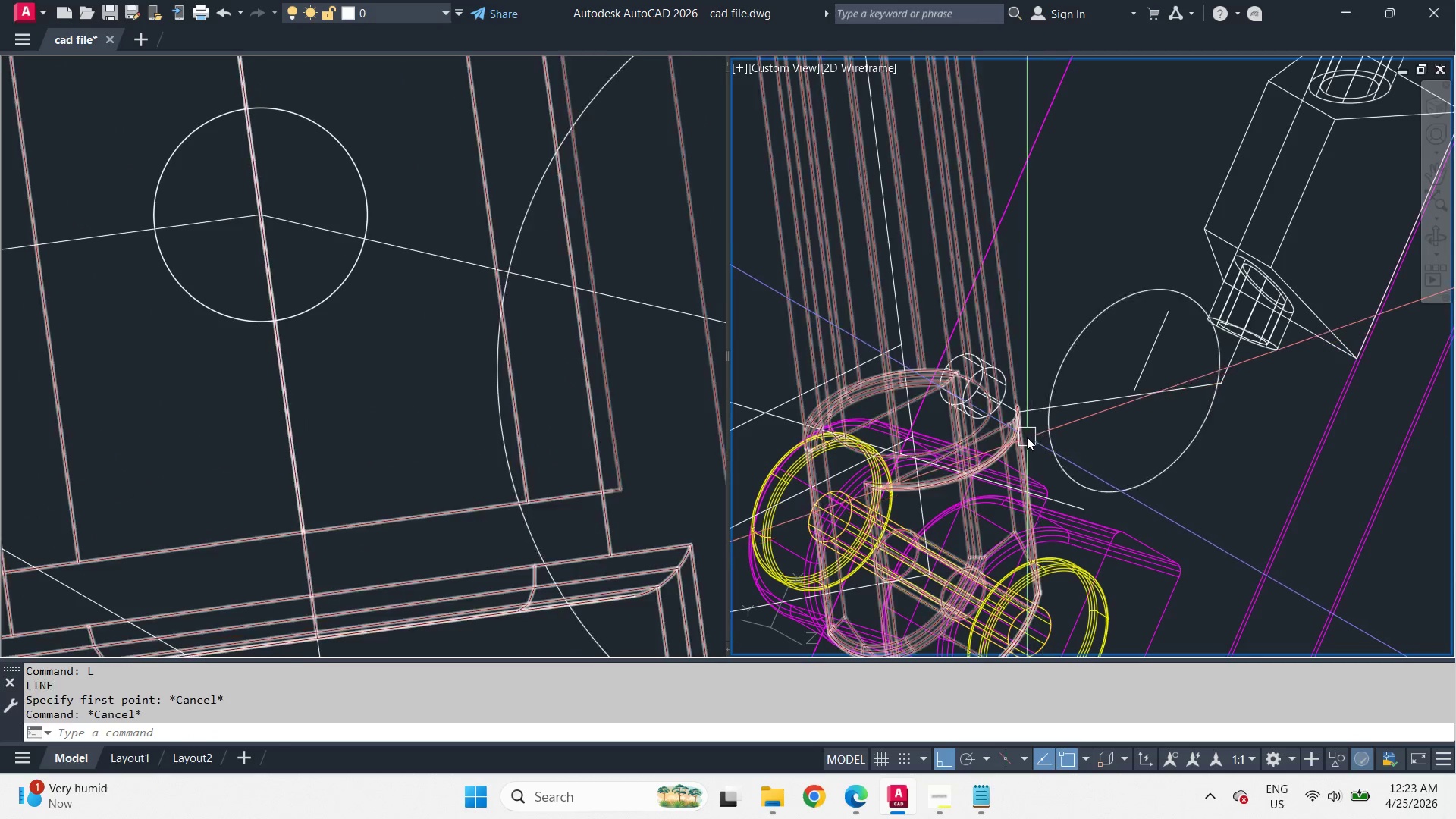 
scroll: coordinate [1027, 436], scroll_direction: up, amount: 2.0
 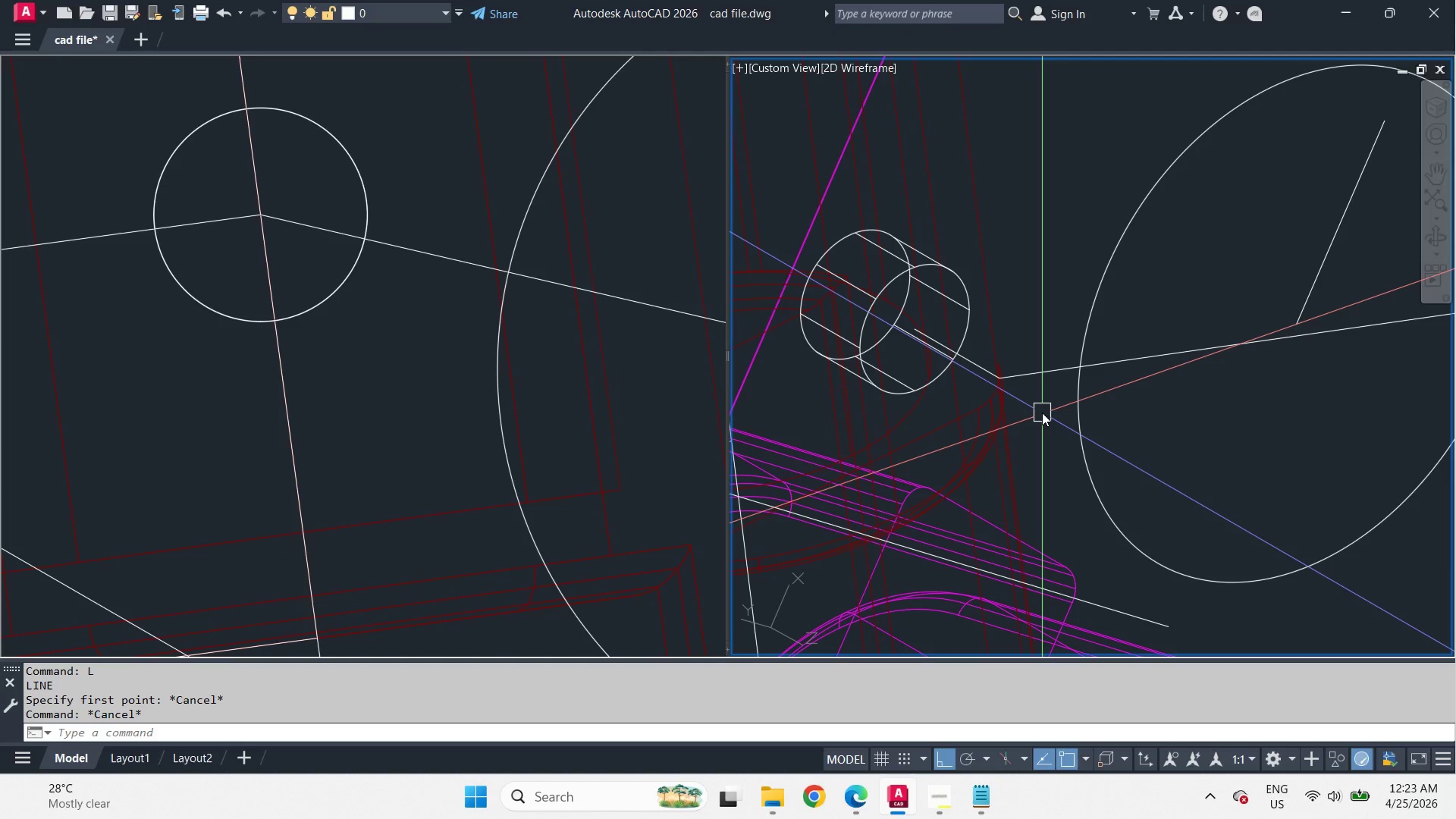 
key(L)
 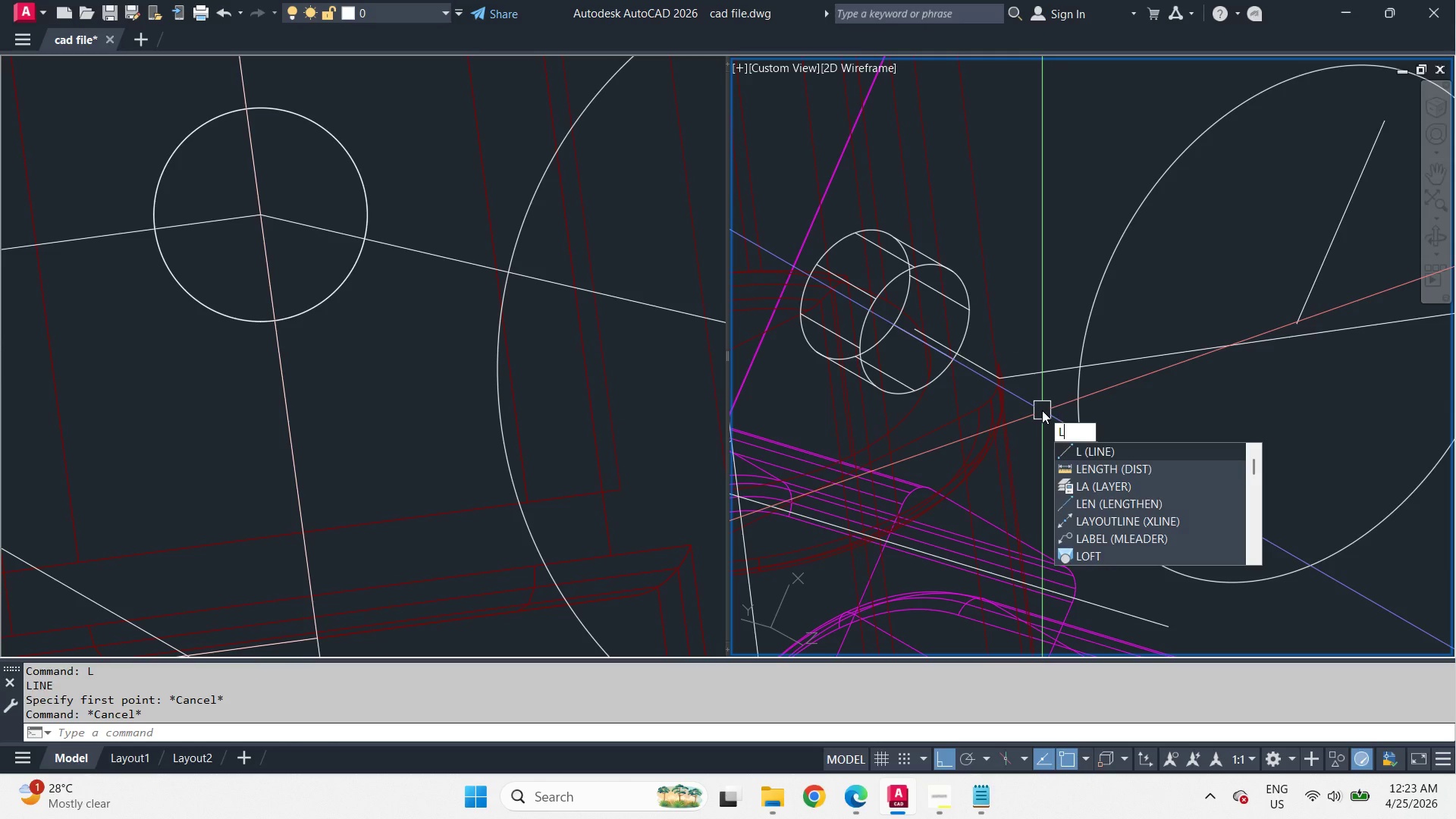 
key(Space)
 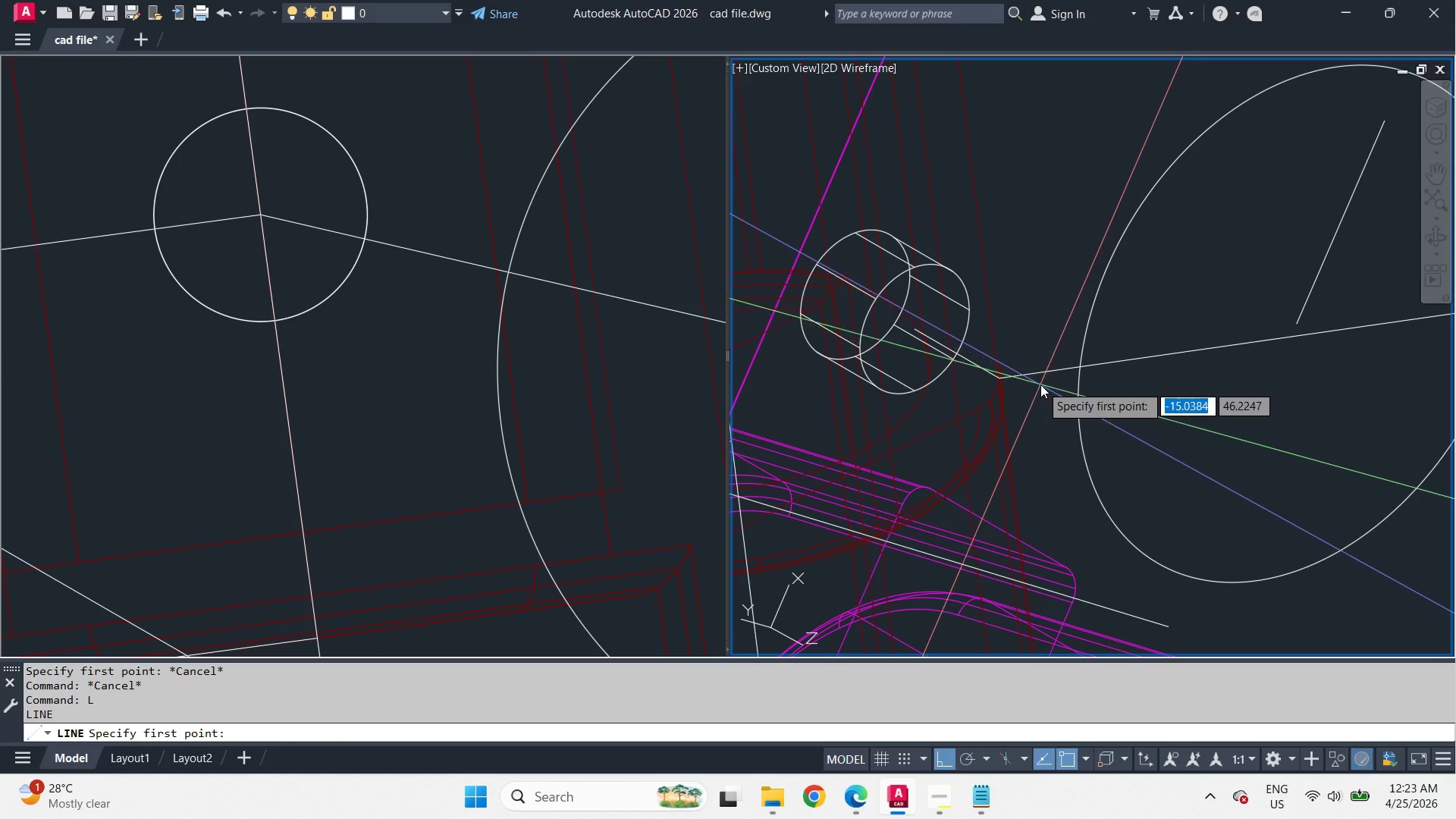 
key(E)
 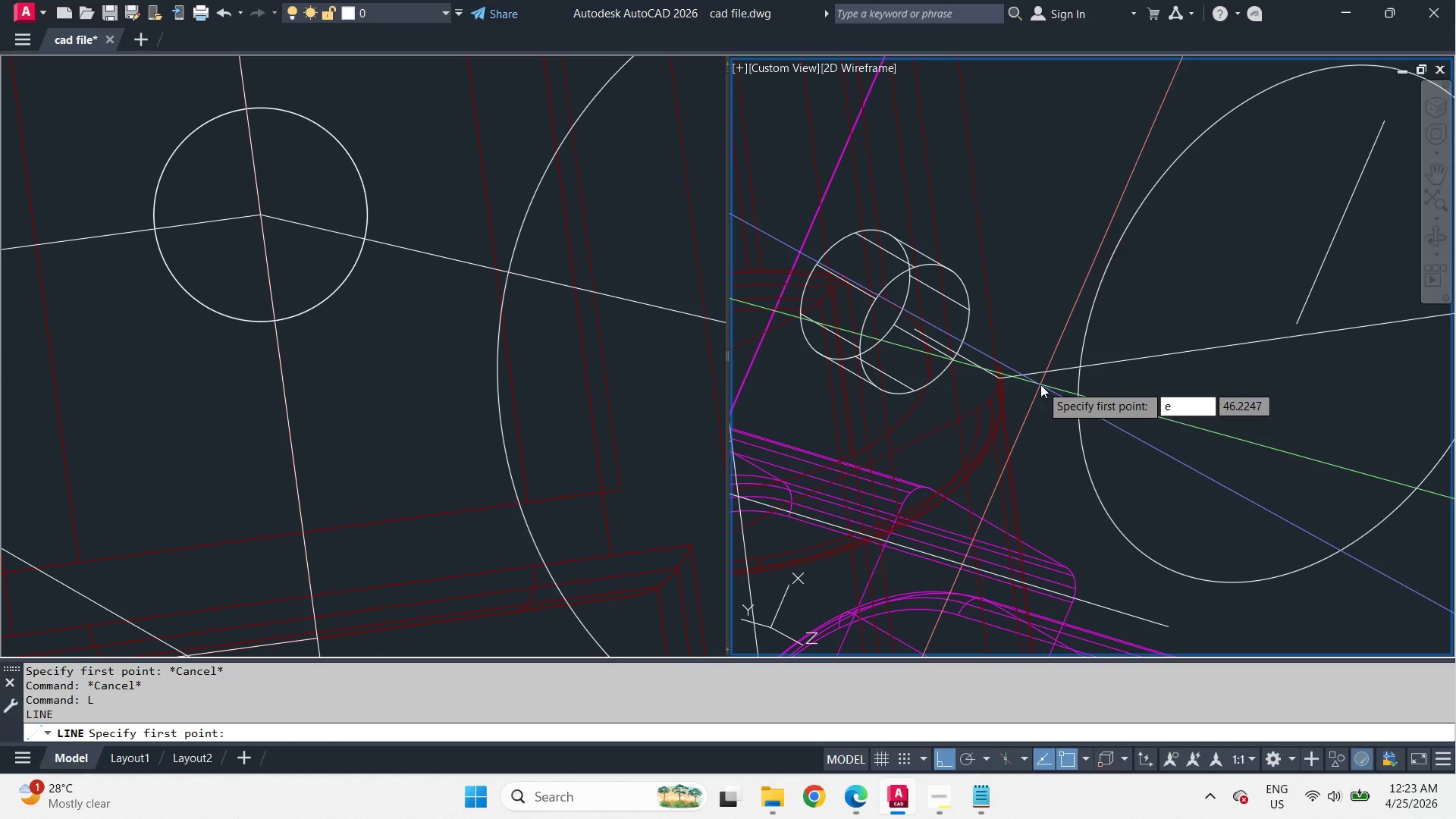 
key(Escape)
 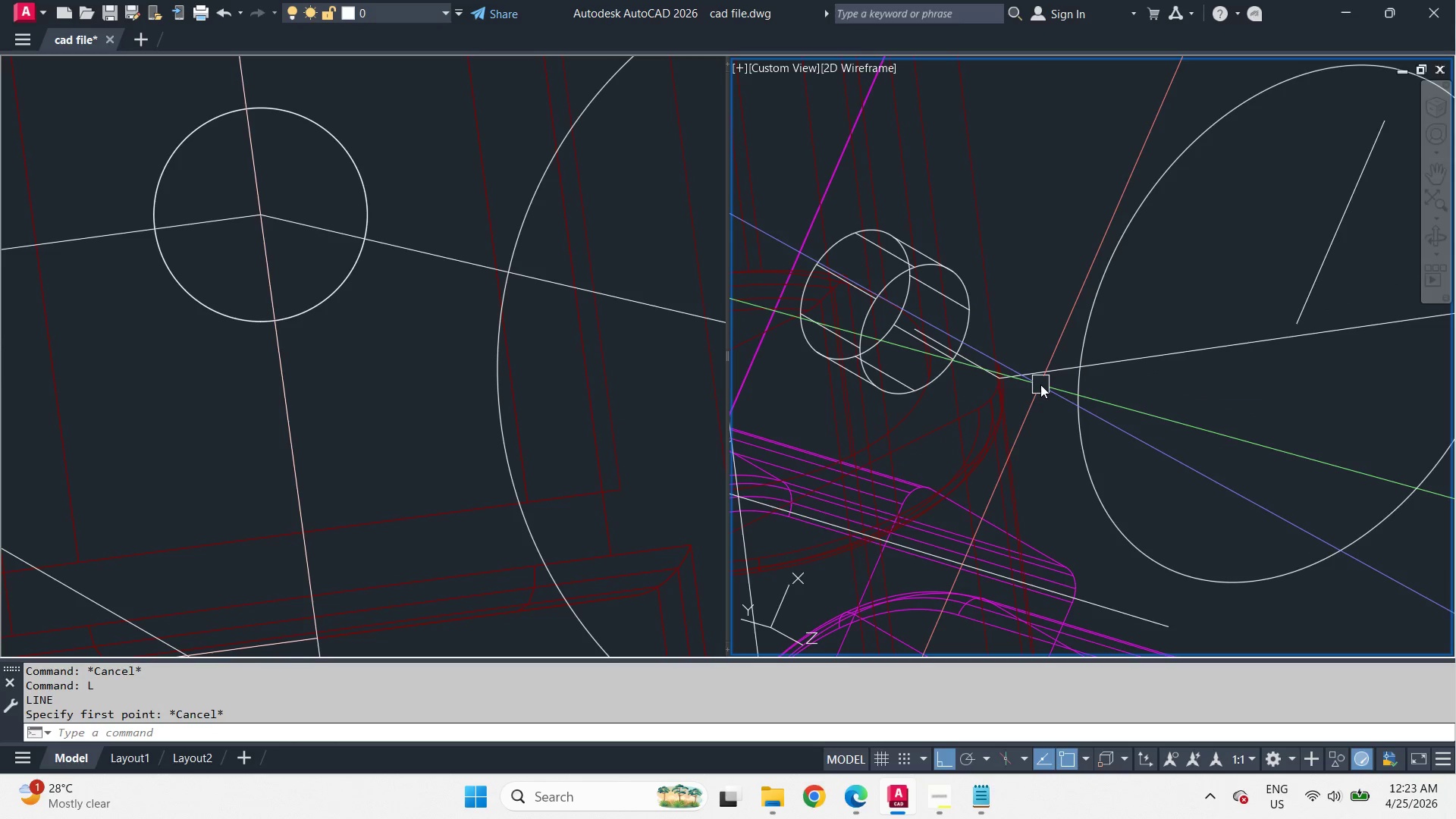 
key(Escape)
 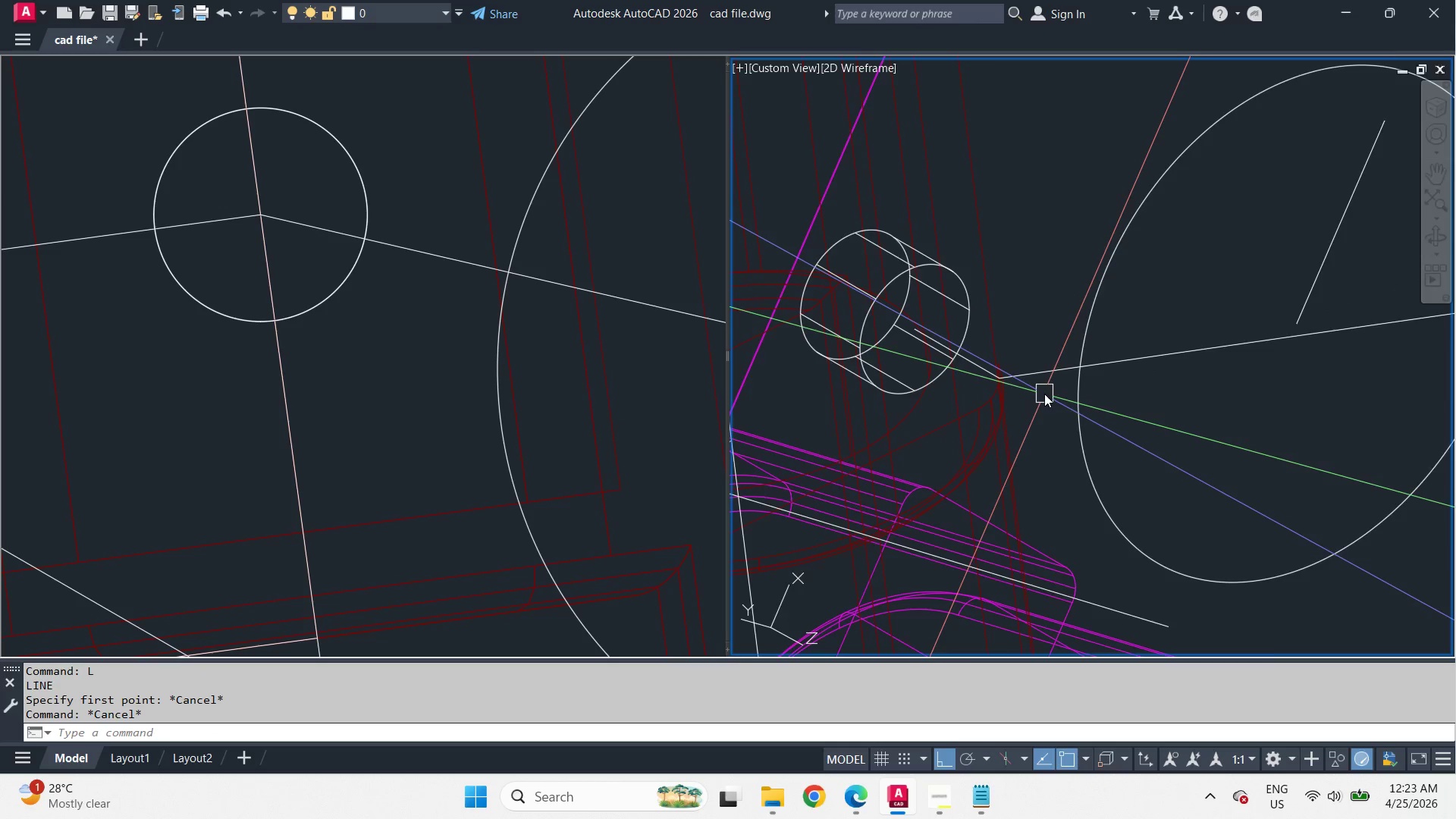 
hold_key(key=ShiftLeft, duration=3.52)
 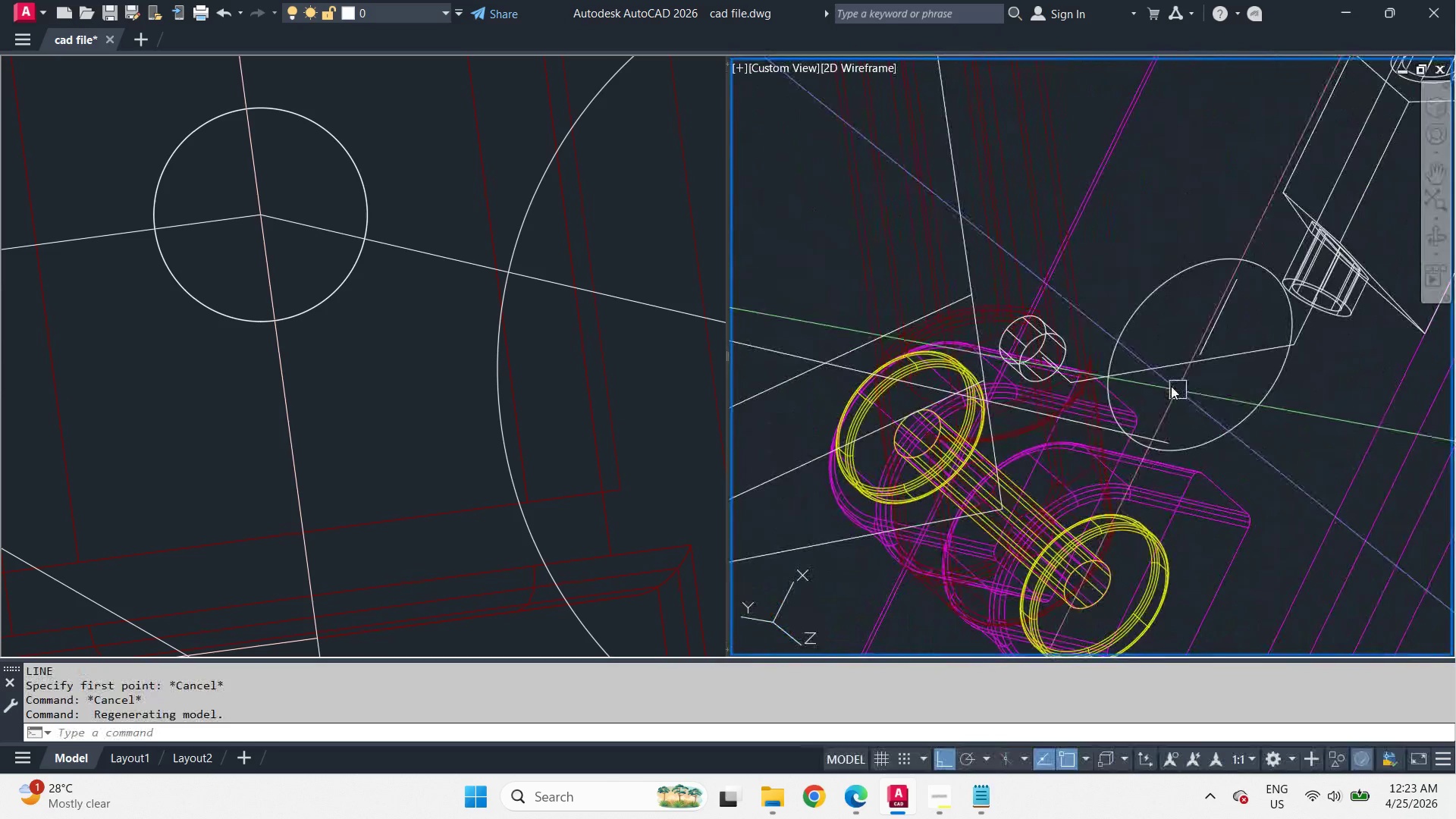 
scroll: coordinate [1191, 367], scroll_direction: down, amount: 2.0
 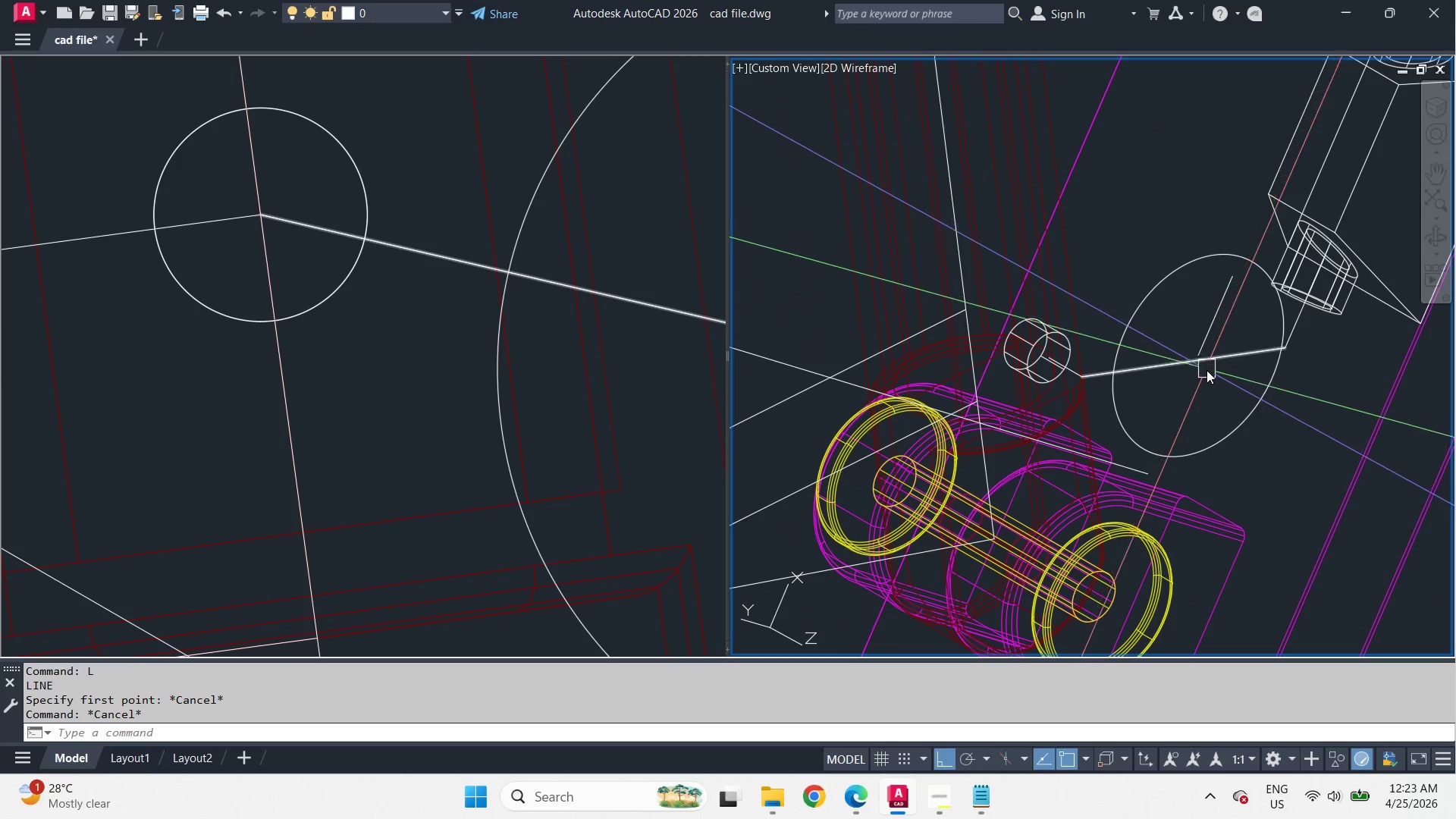 
type(br)
 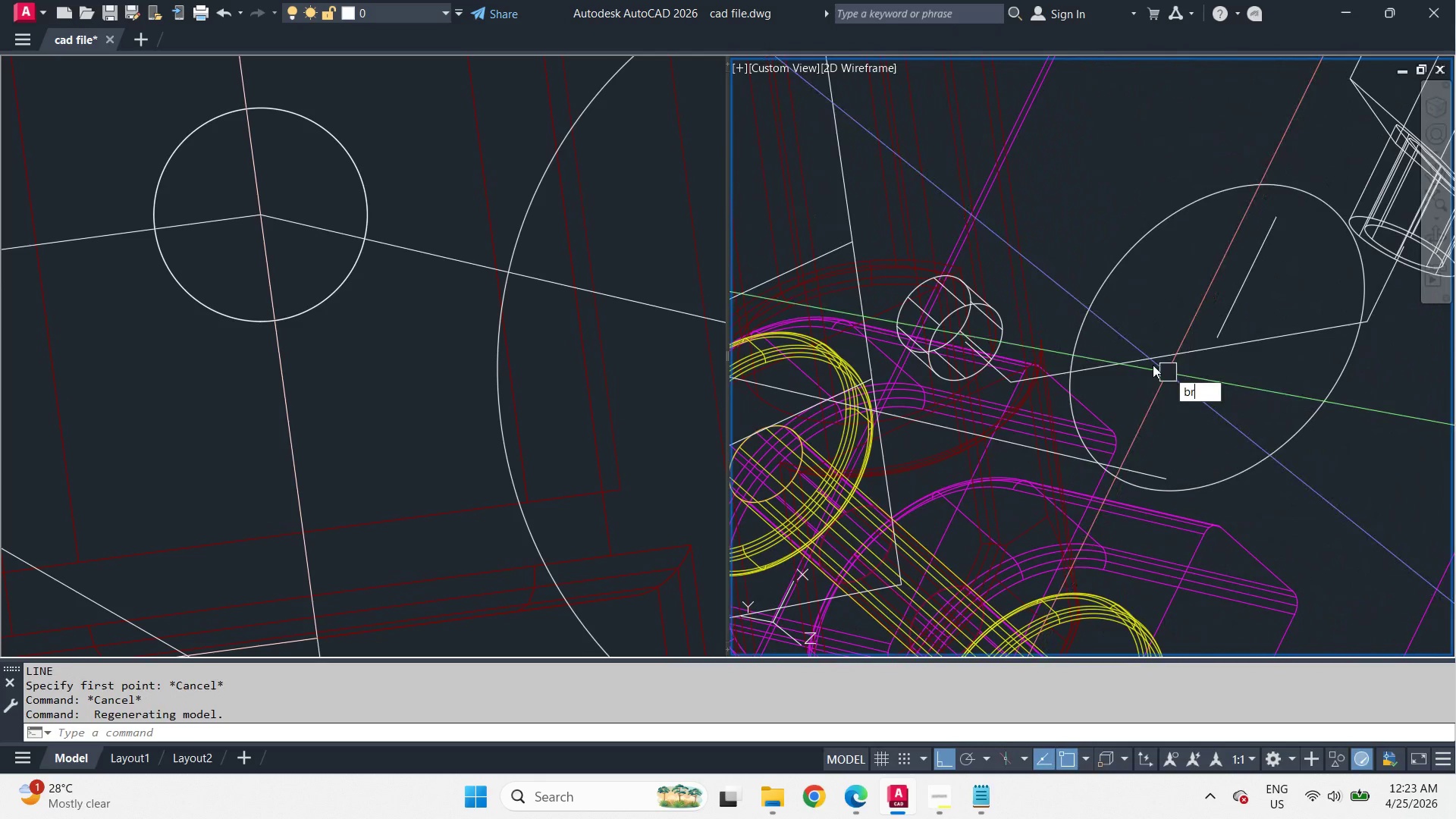 
scroll: coordinate [1171, 385], scroll_direction: up, amount: 1.0
 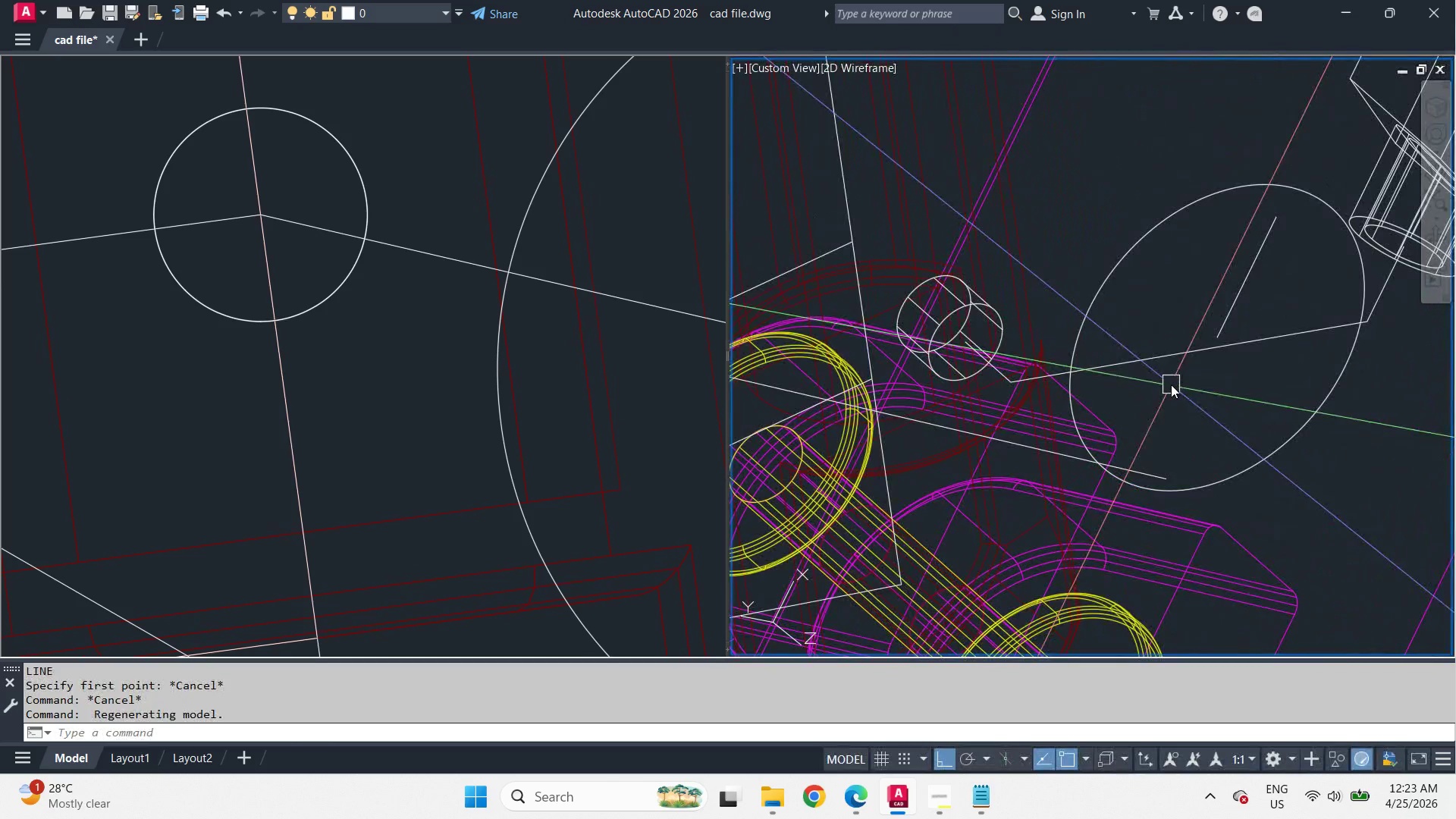 
key(Space)
 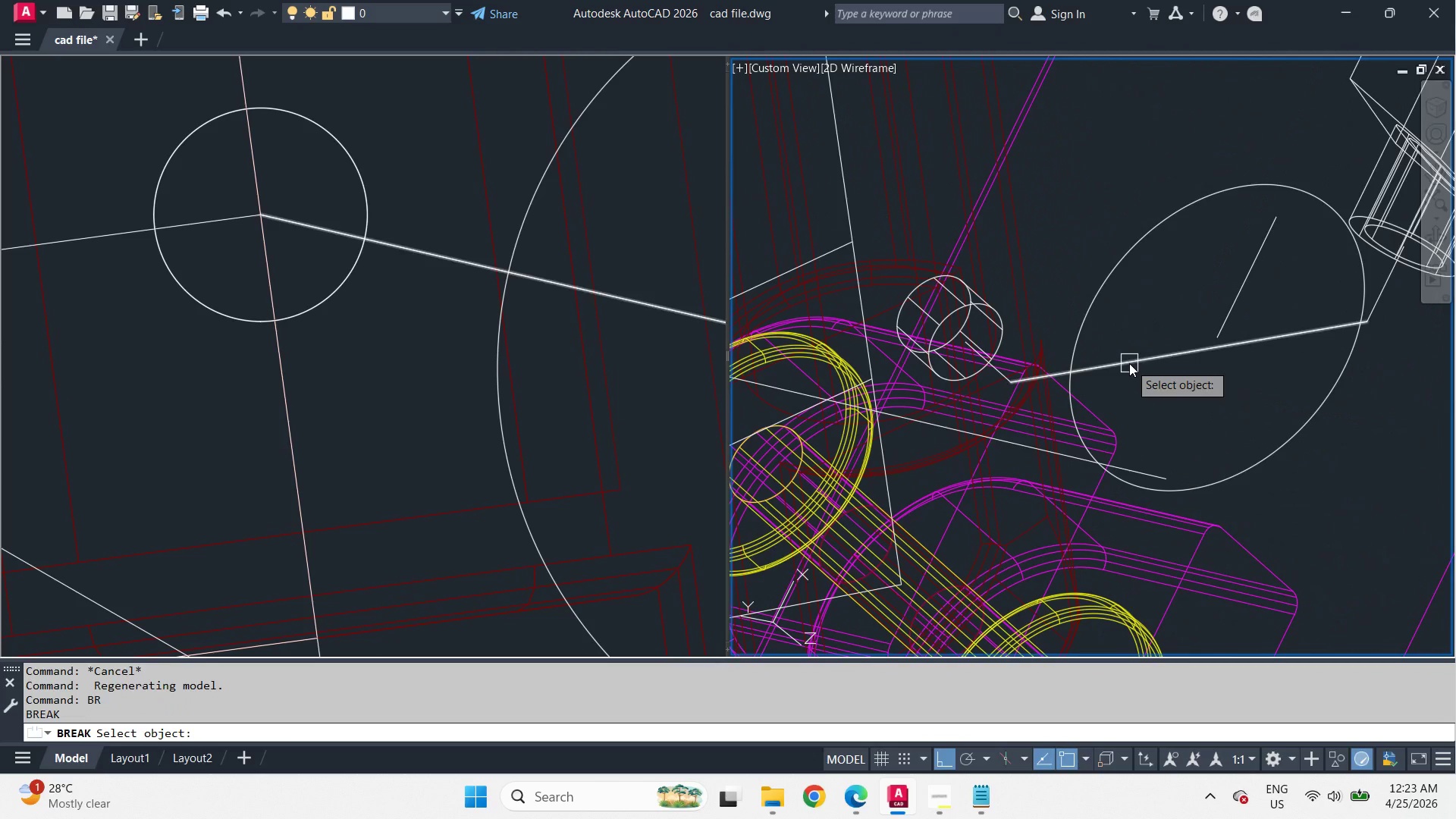 
left_click_drag(start_coordinate=[1129, 363], to_coordinate=[1158, 365])
 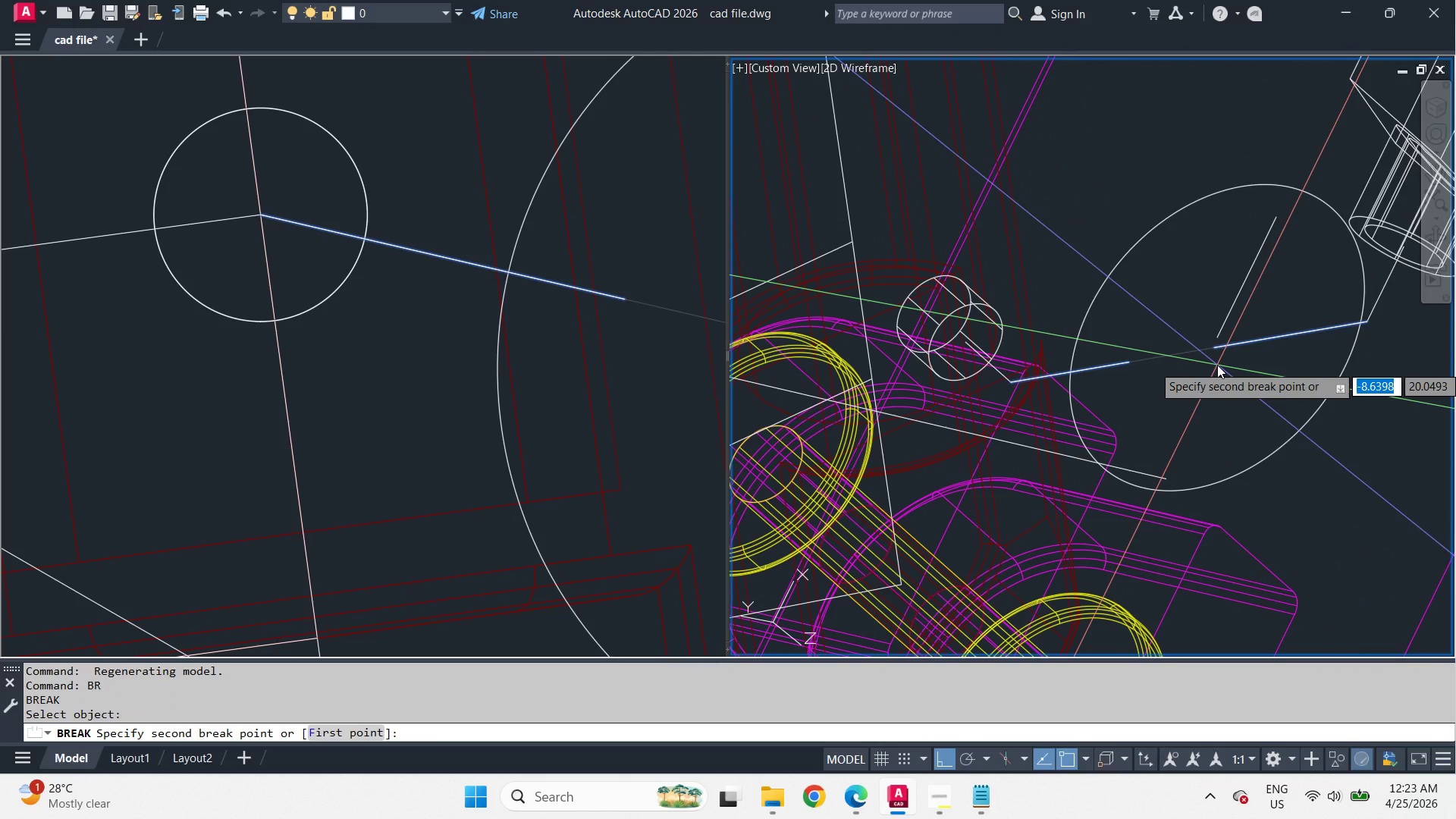 
left_click([1217, 365])
 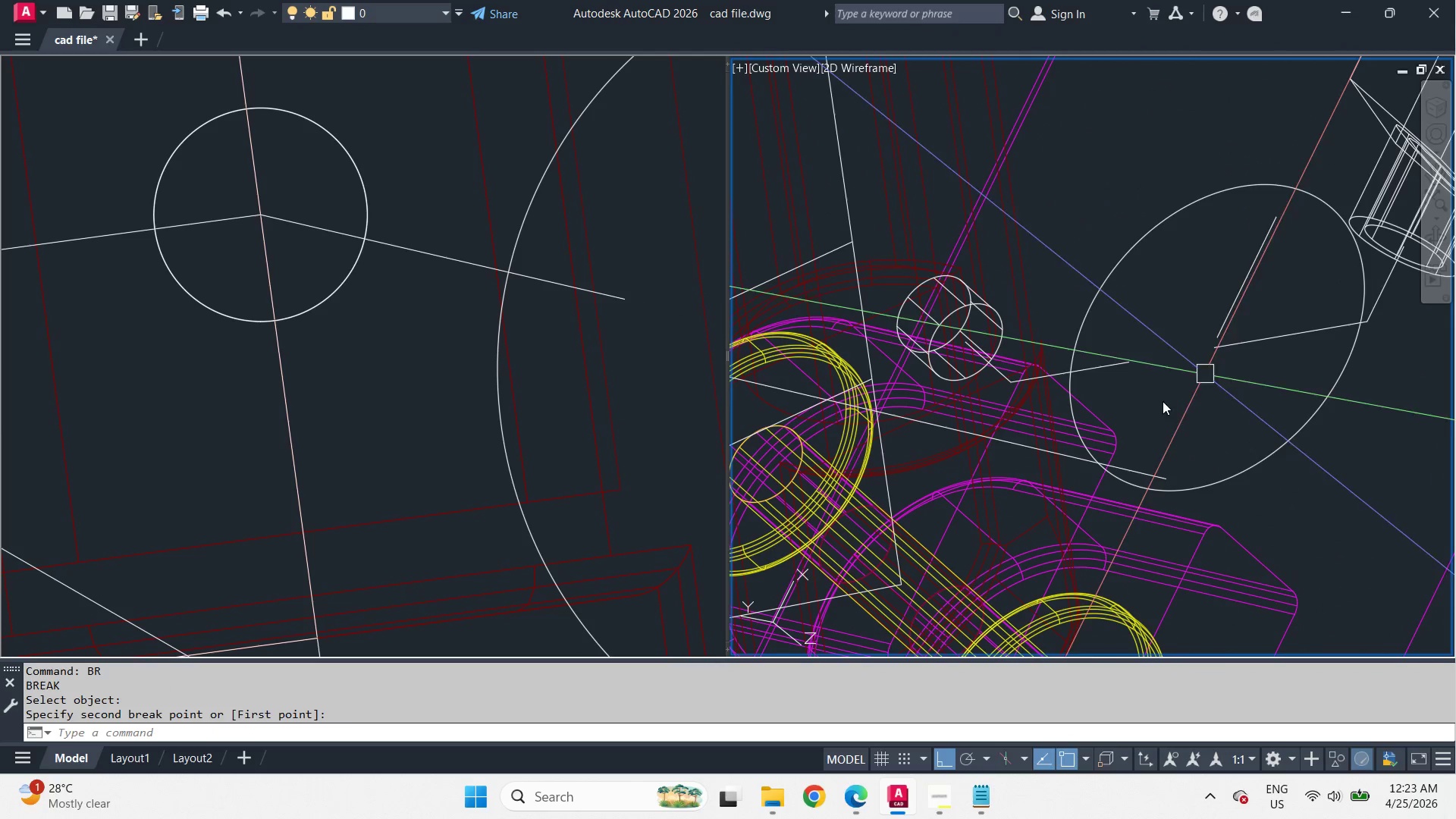 
hold_key(key=ShiftLeft, duration=11.17)
 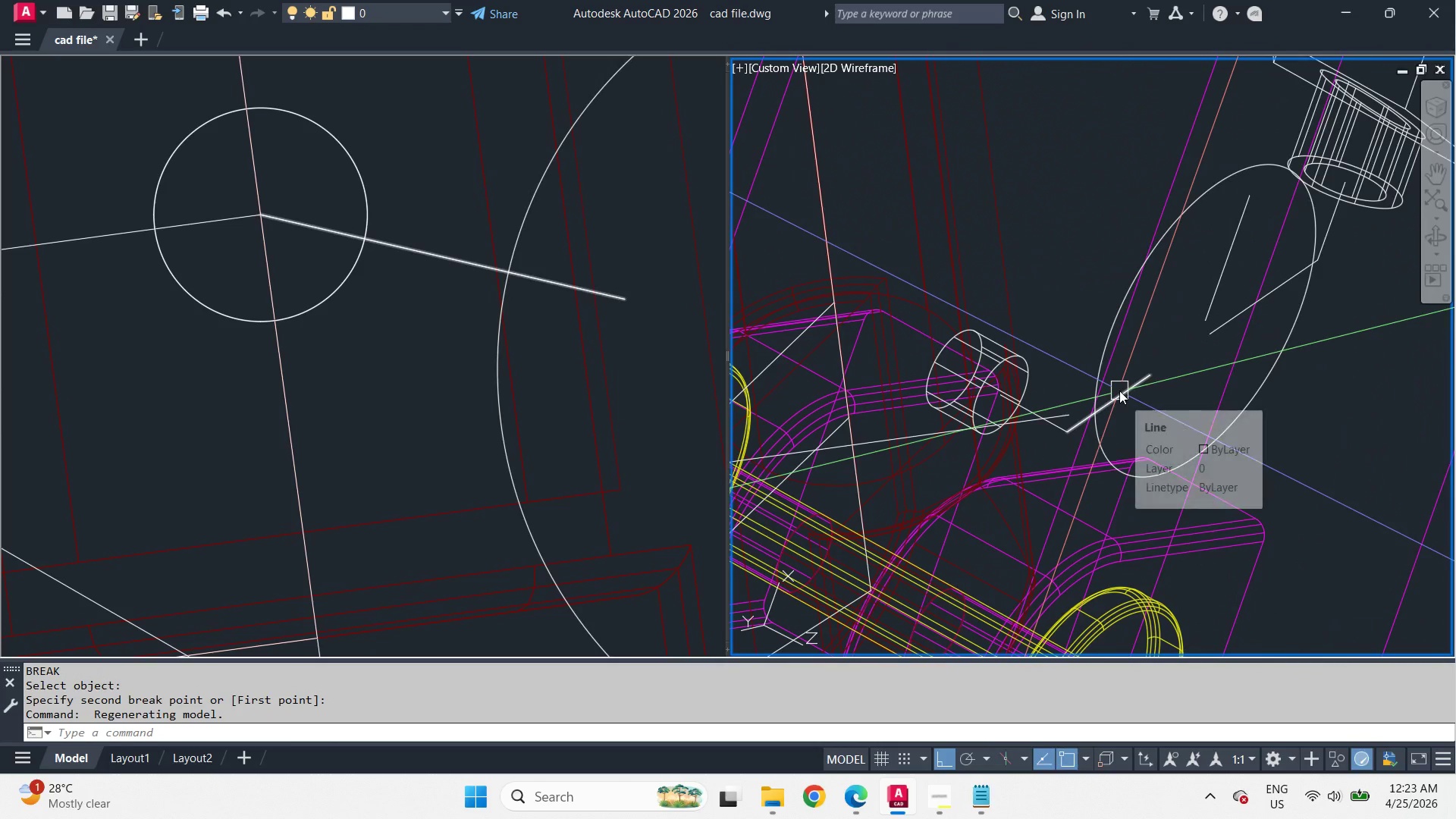 
left_click([1119, 391])
 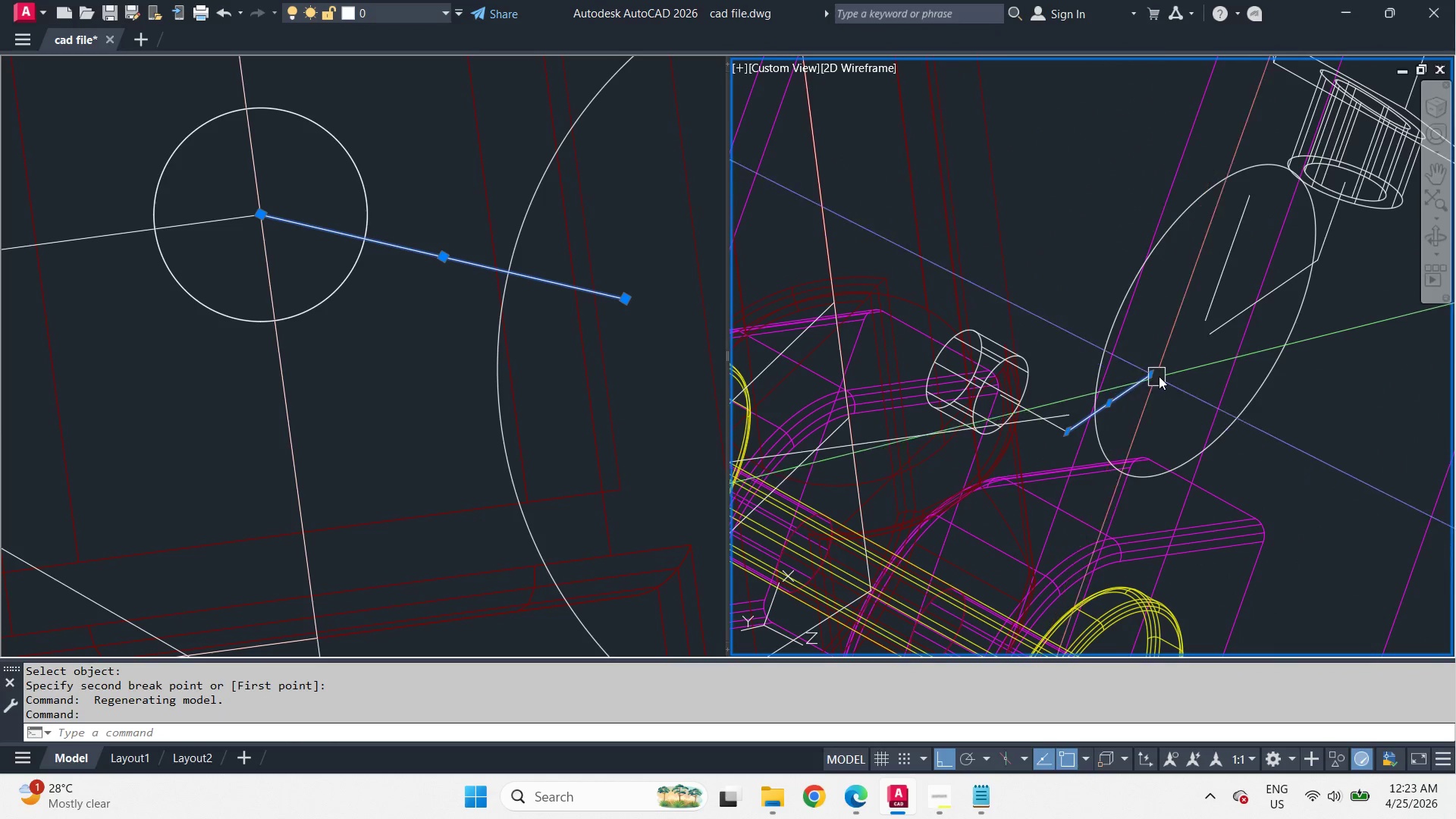 
key(E)
 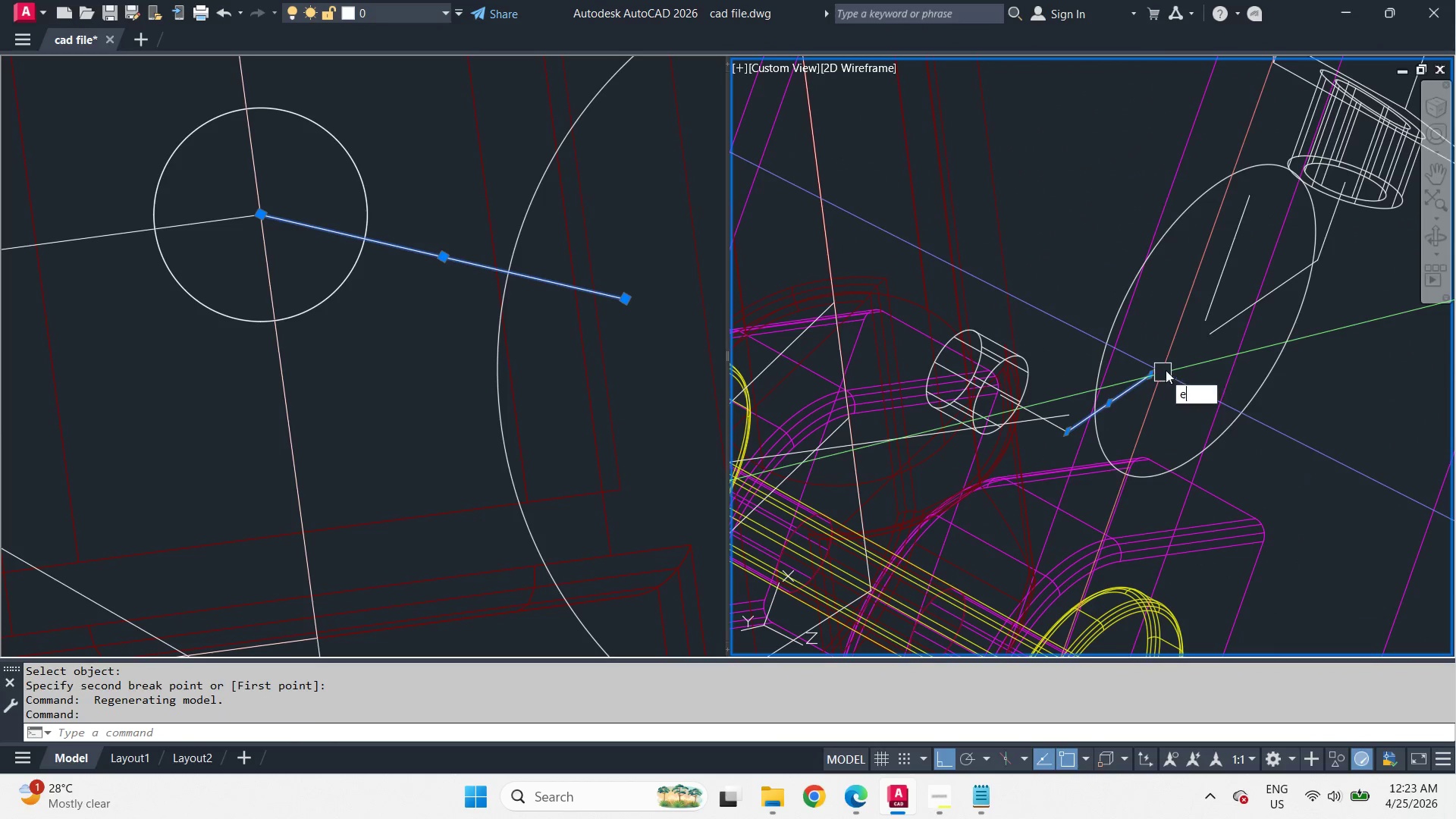 
key(Space)
 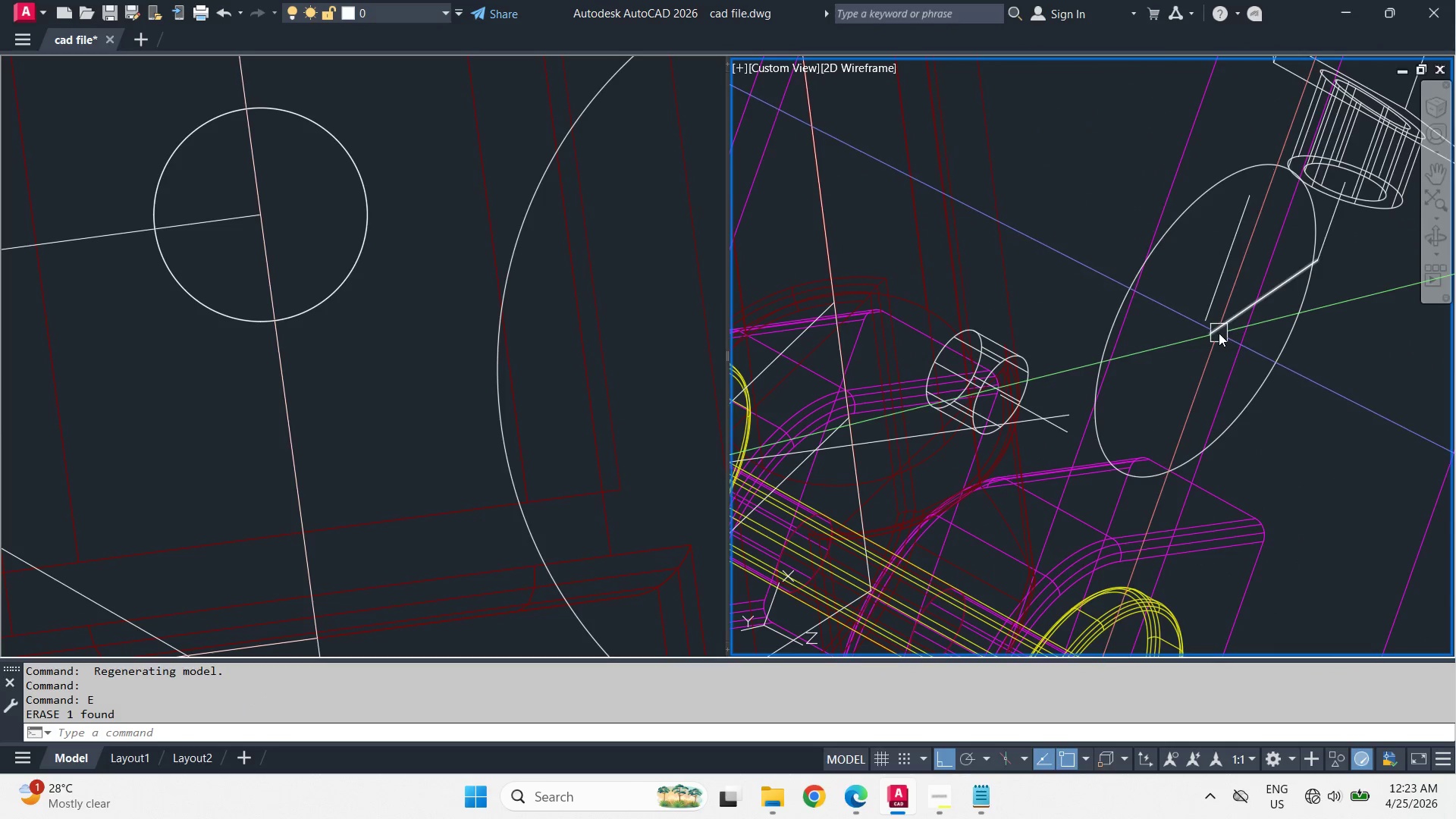 
left_click([1219, 333])
 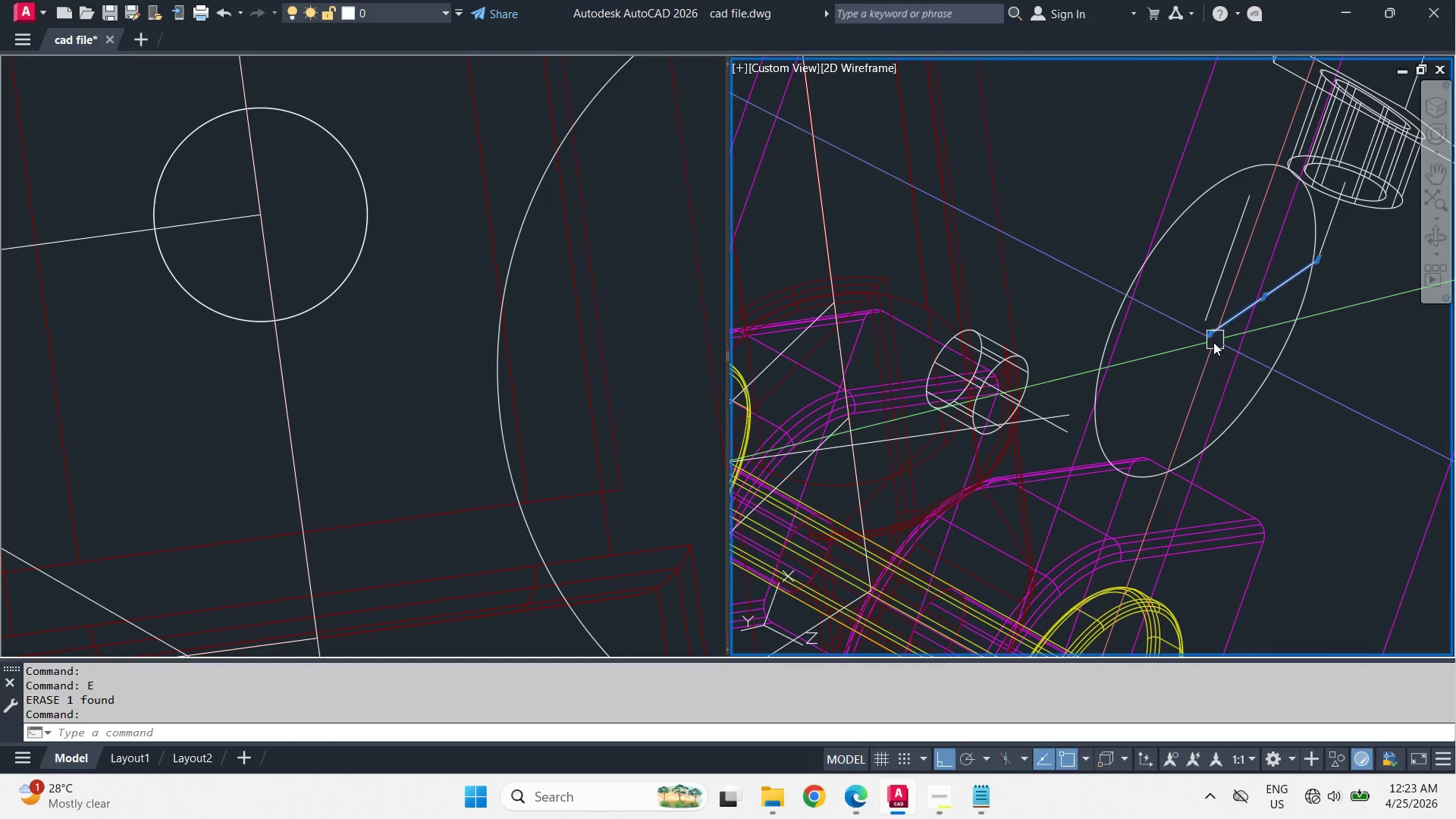 
key(E)
 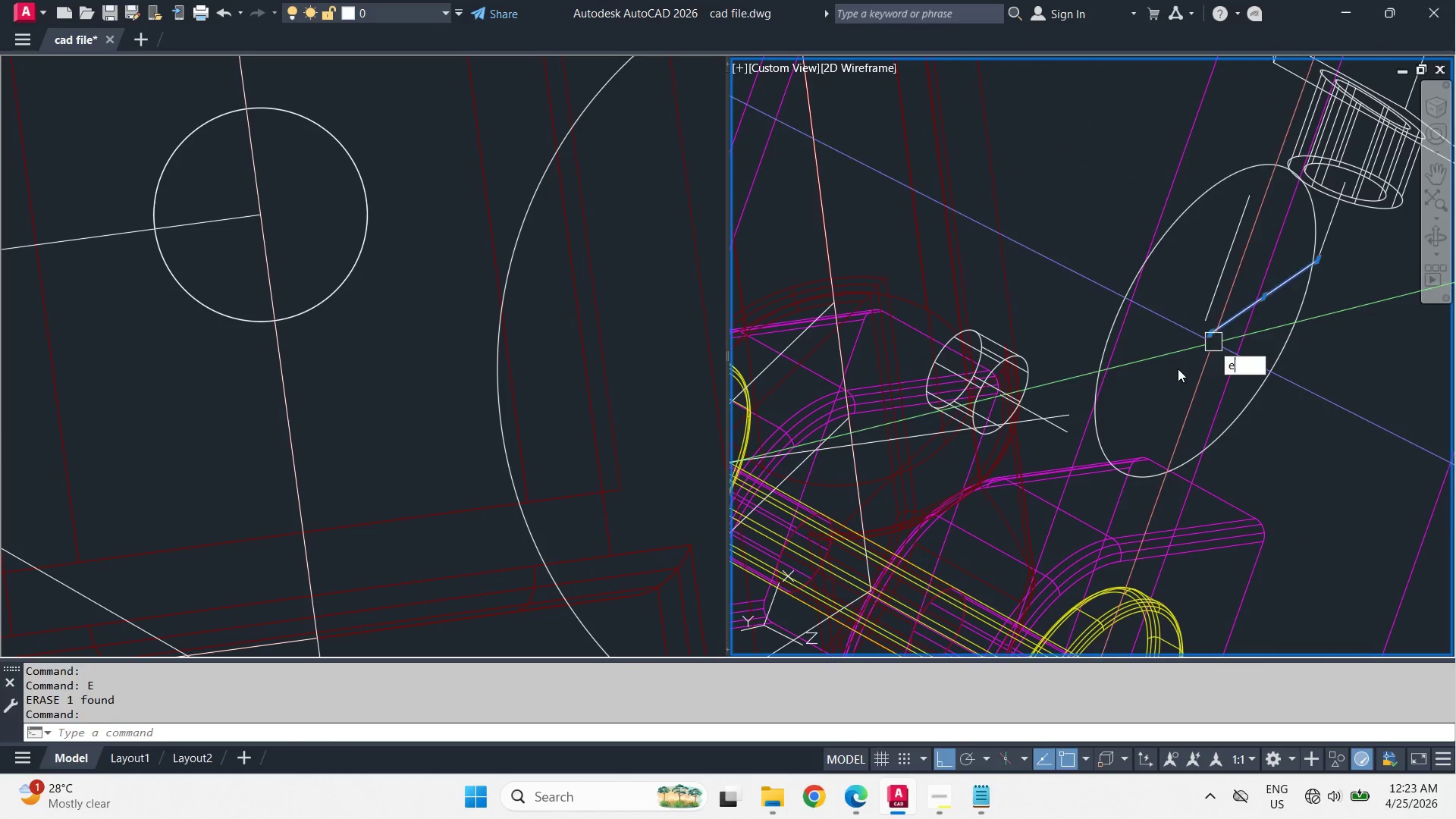 
key(Space)
 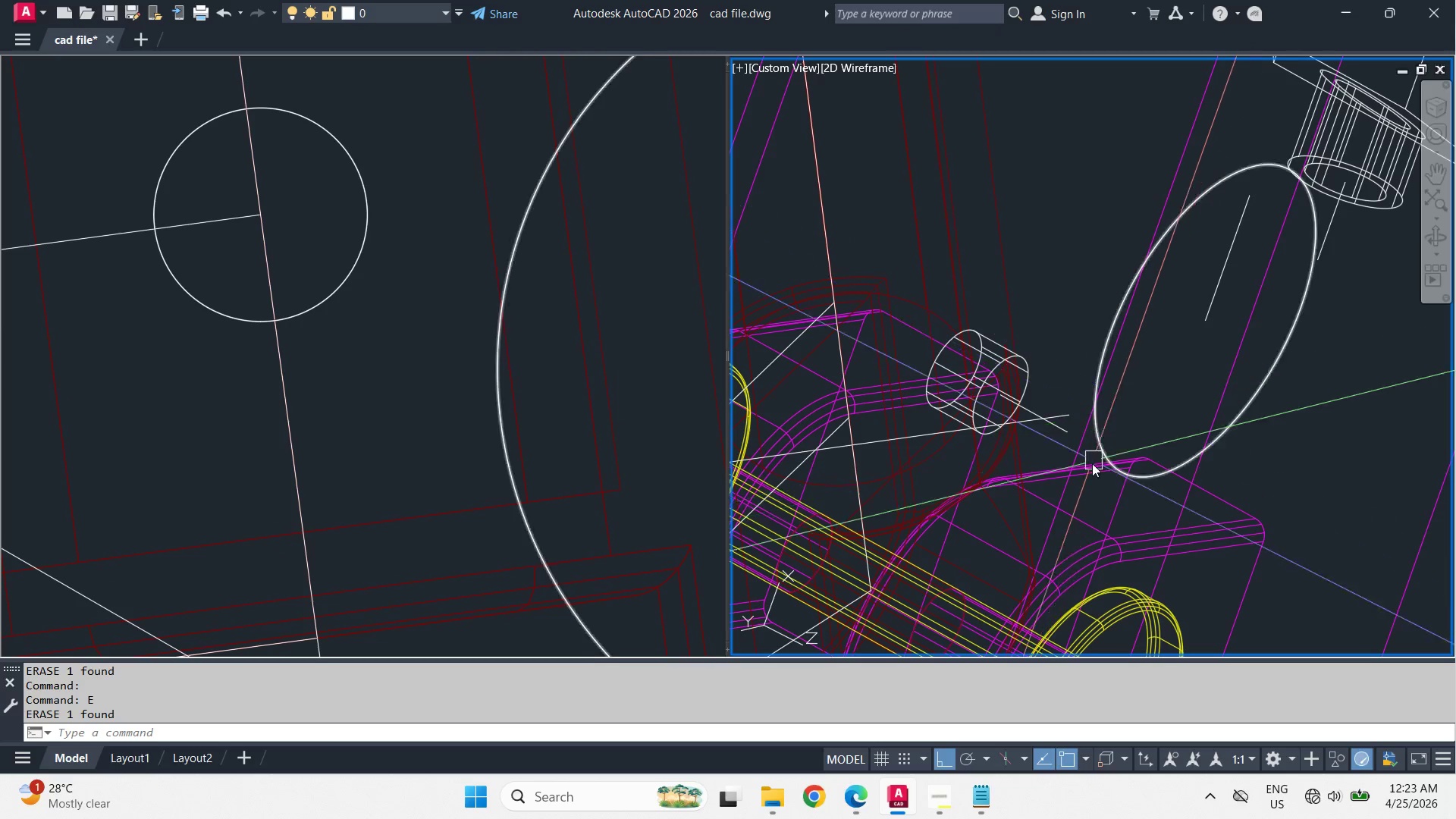 
scroll: coordinate [1072, 469], scroll_direction: up, amount: 2.0
 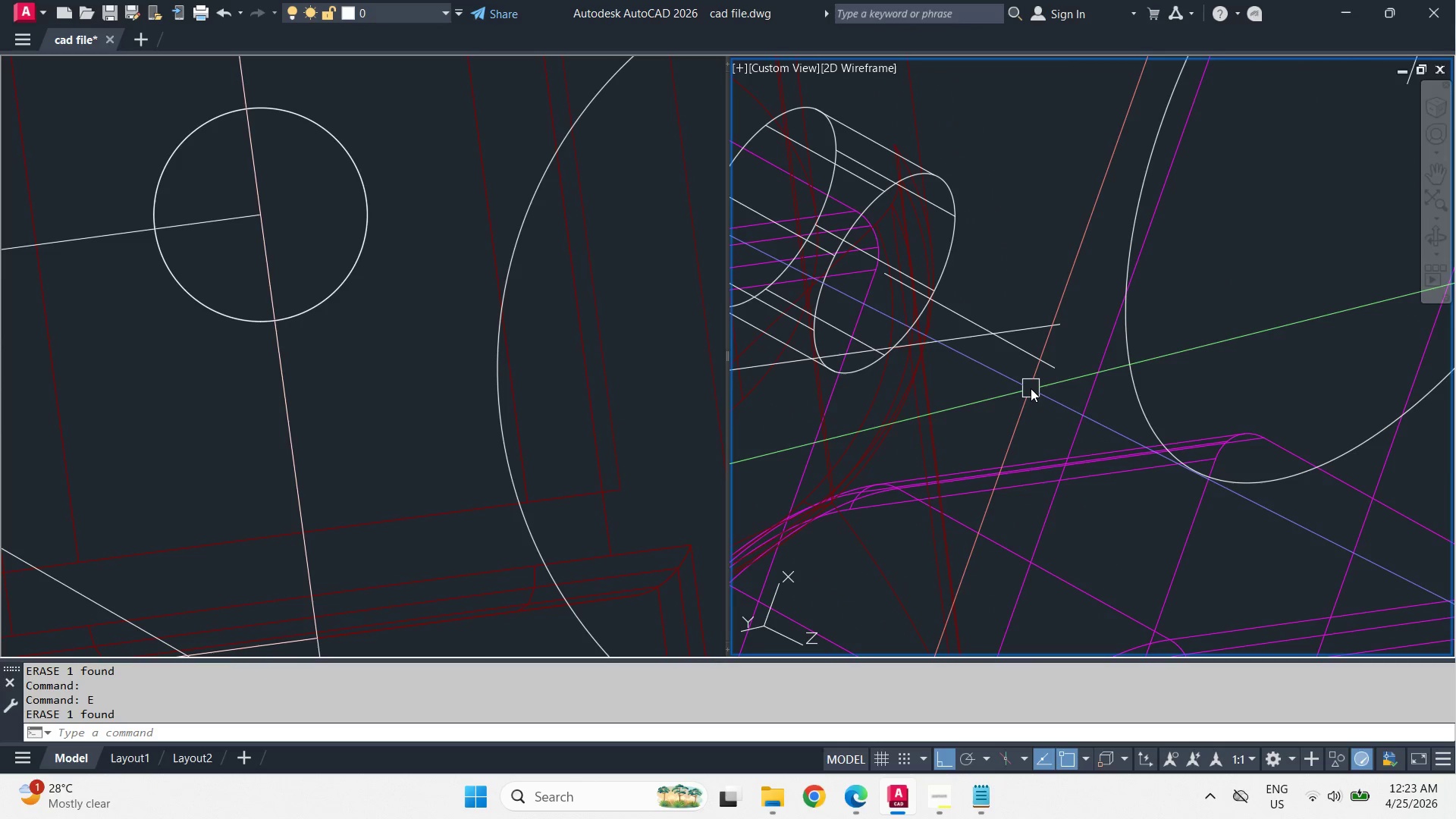 
type(len )
 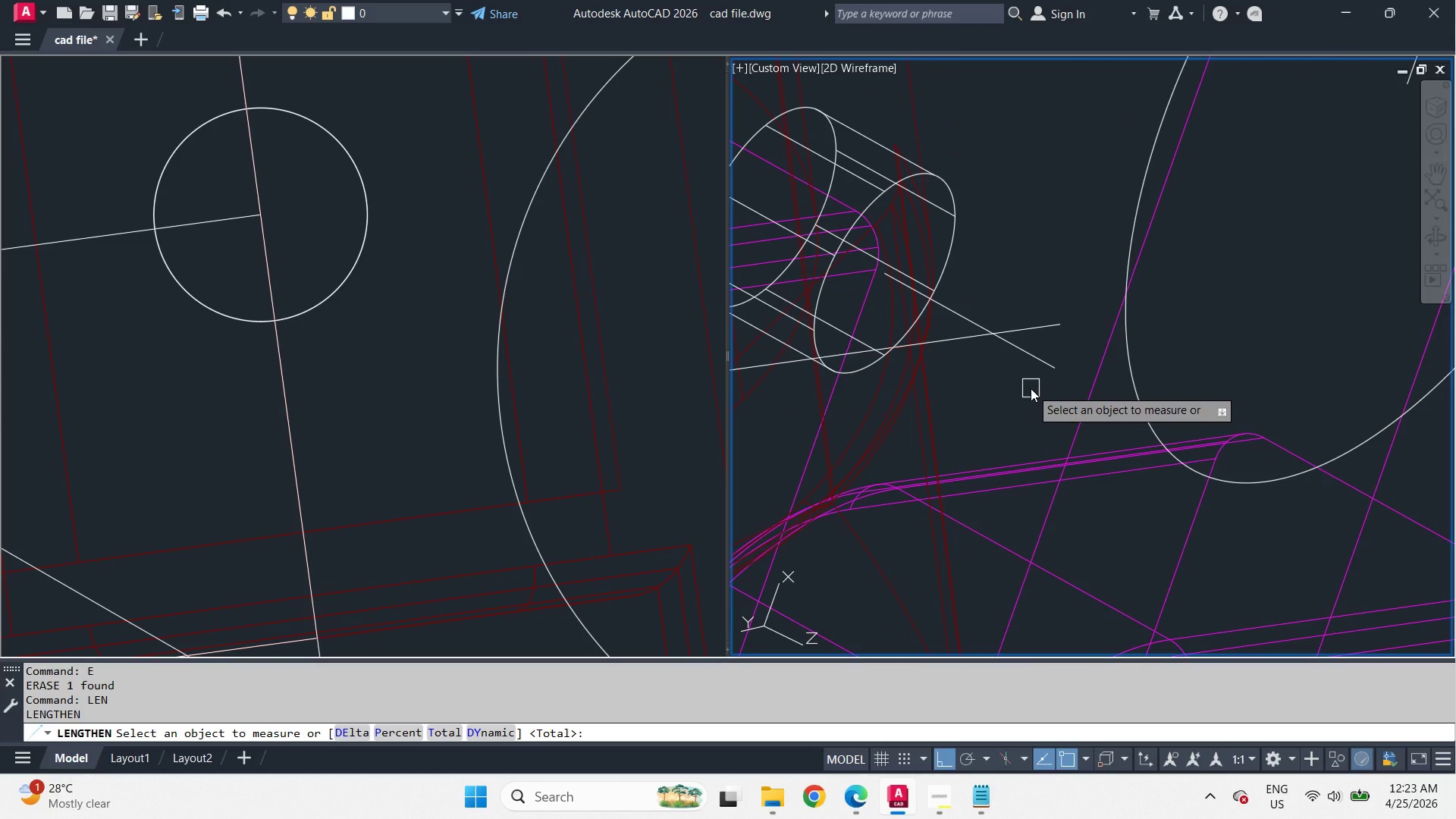 
wait(5.64)
 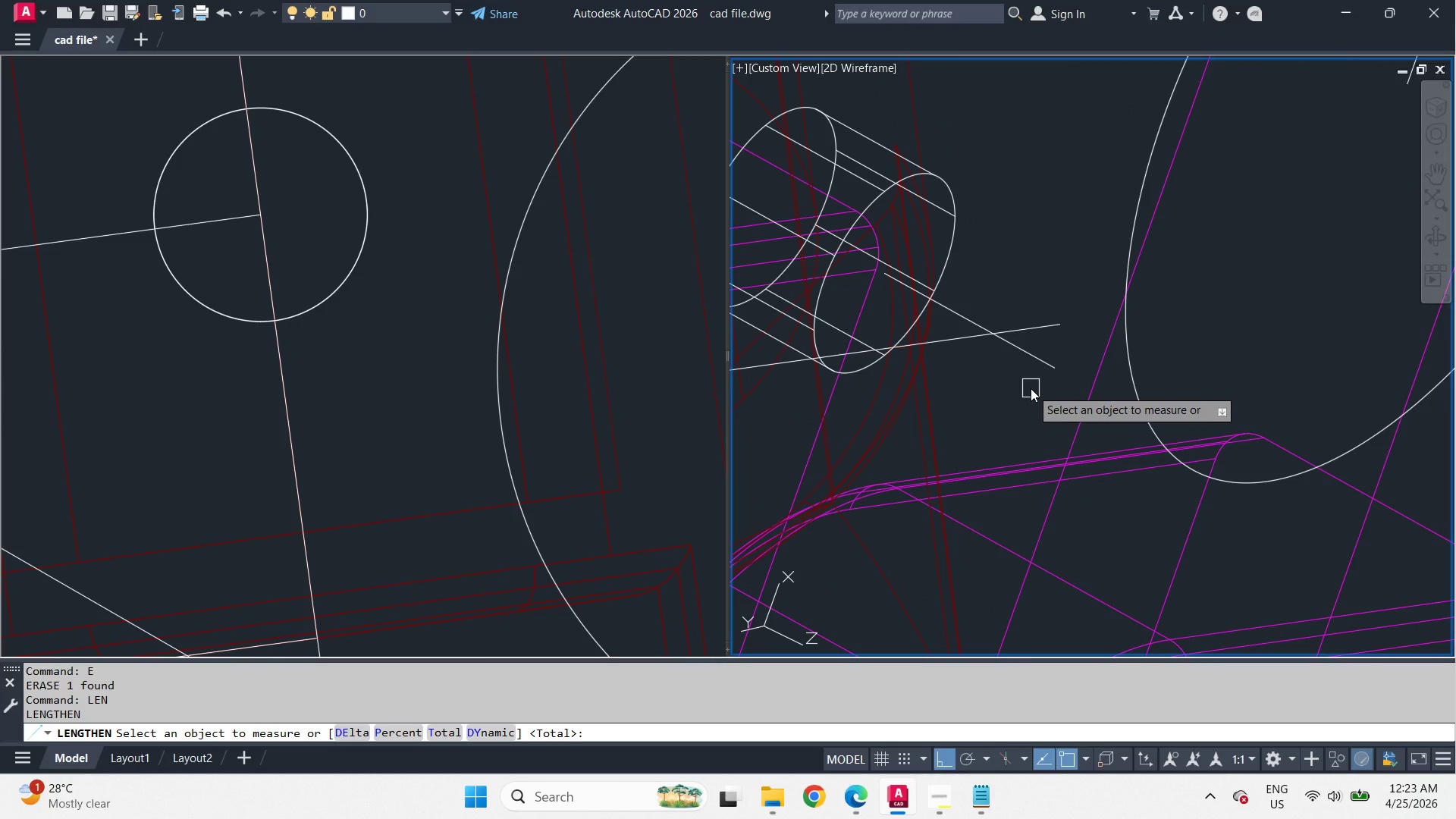 
key(Space)
 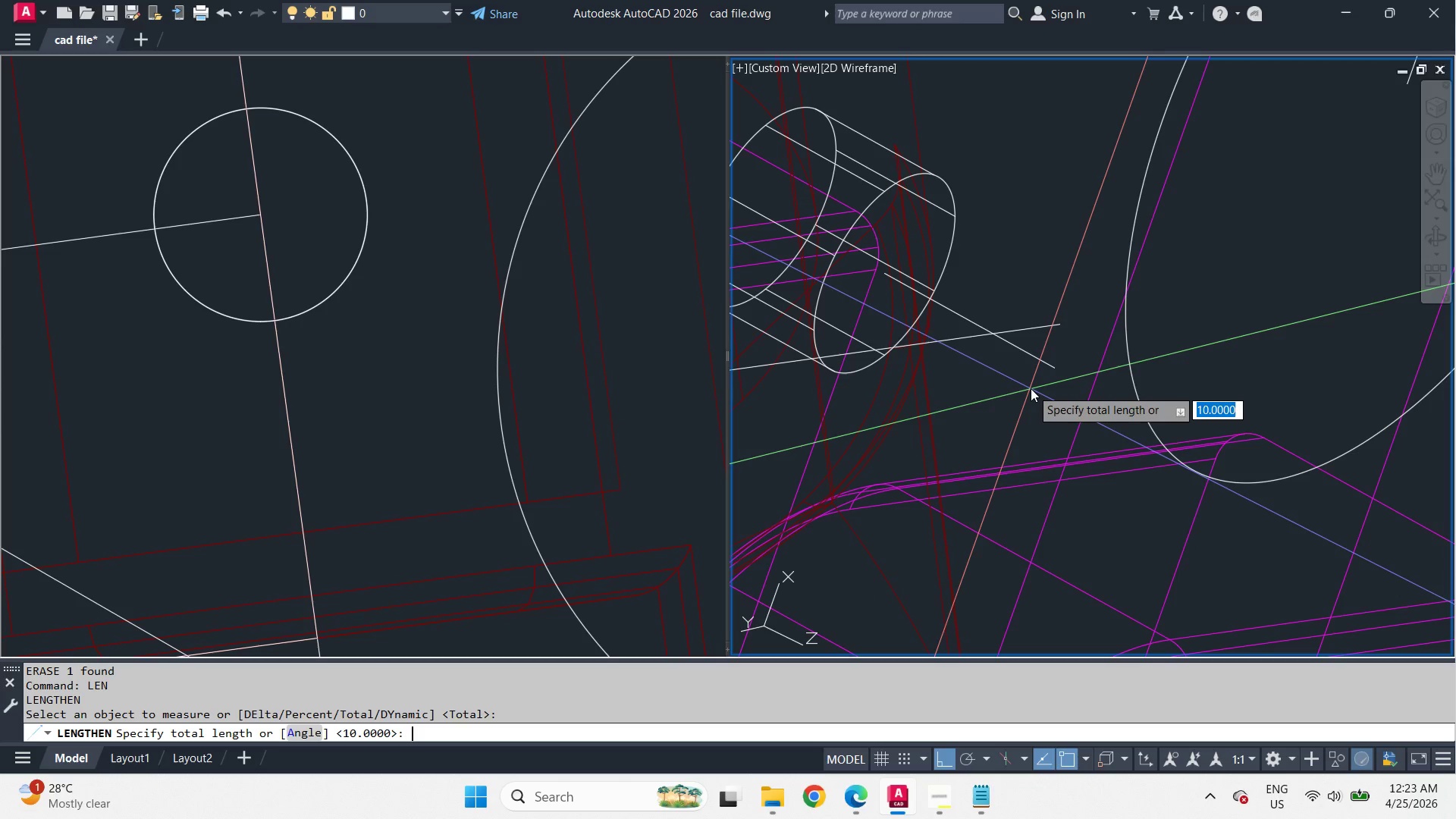 
wait(5.69)
 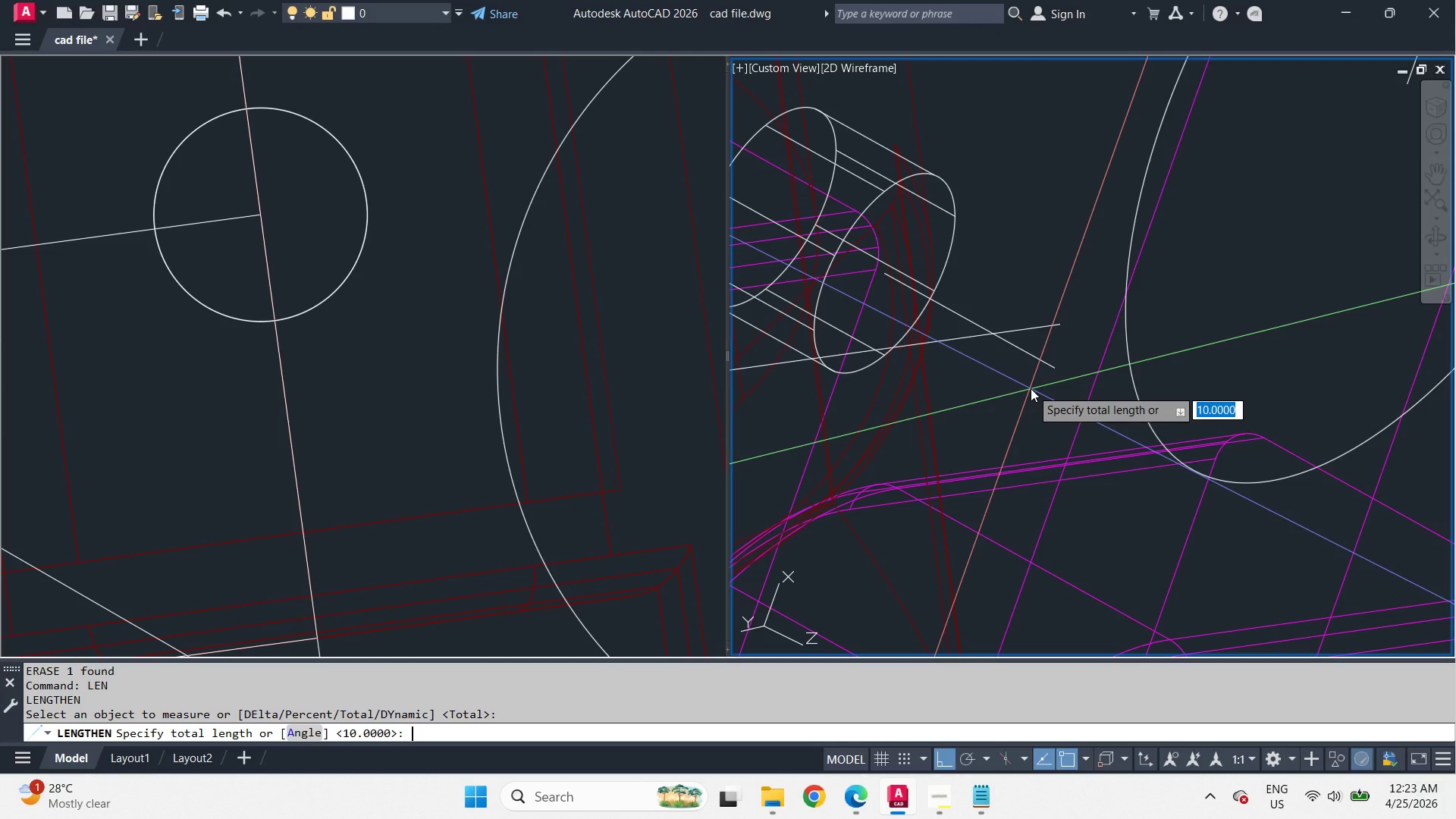 
type(15 )
 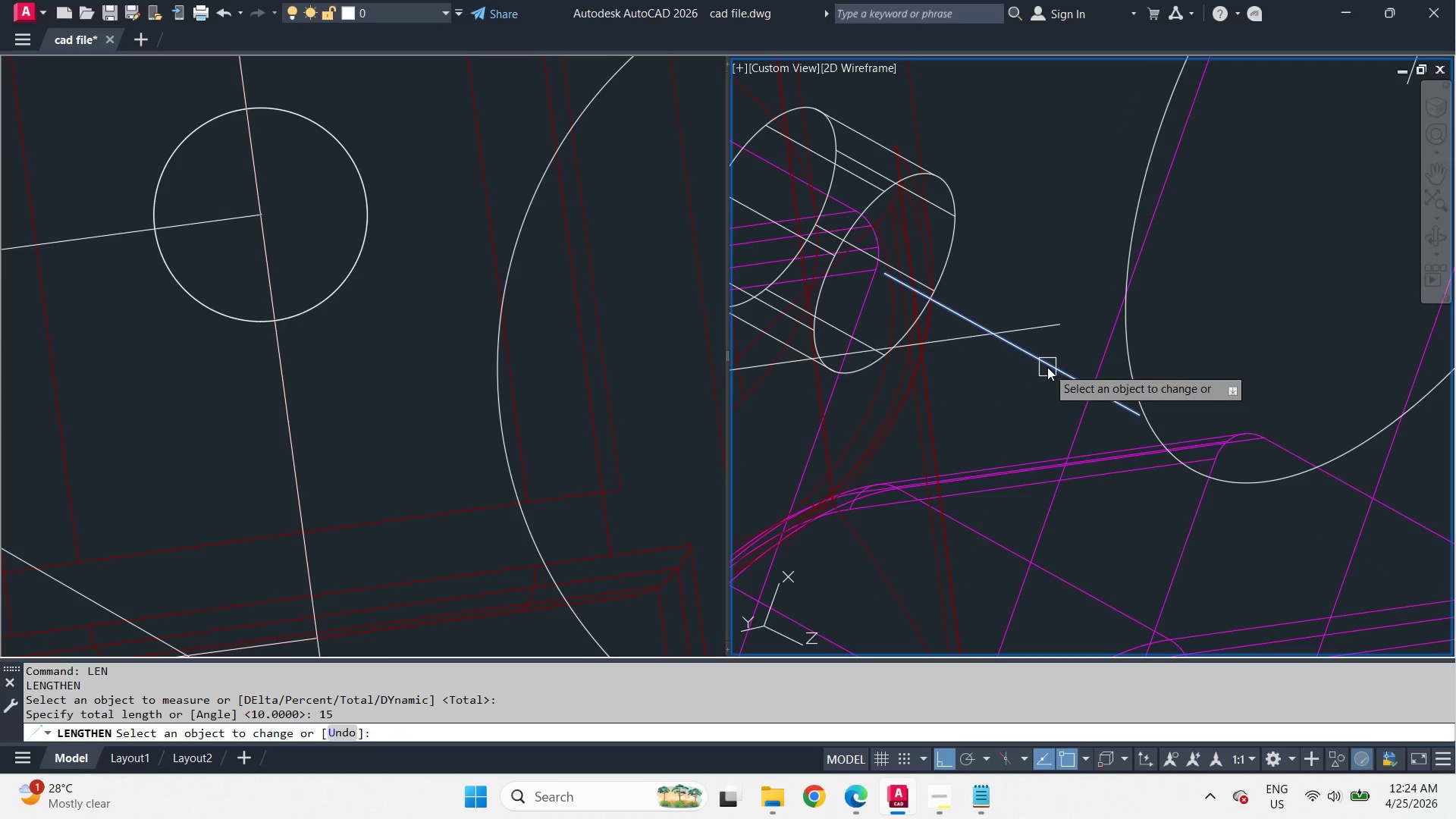 
left_click([1047, 367])
 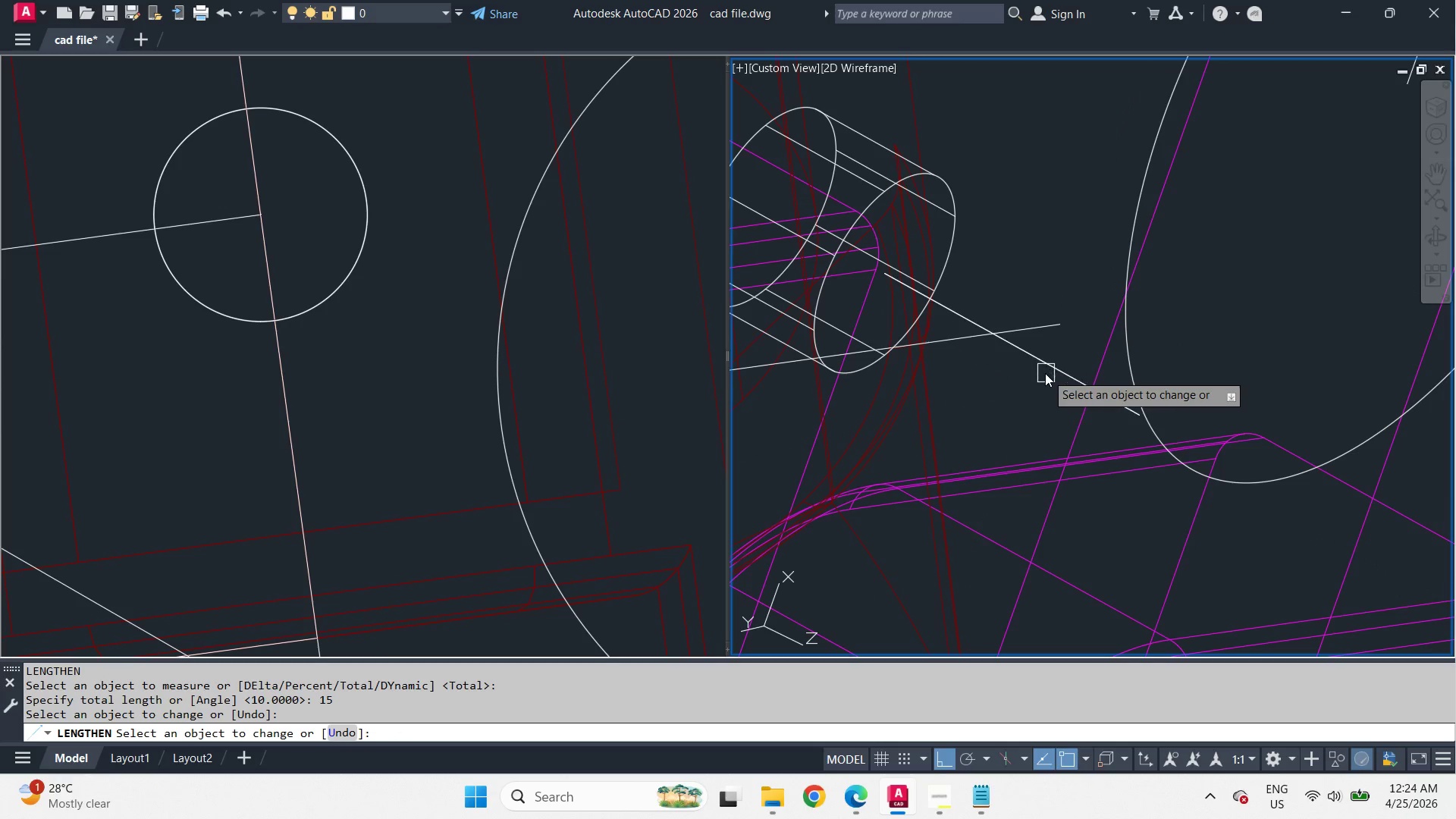 
key(Space)
 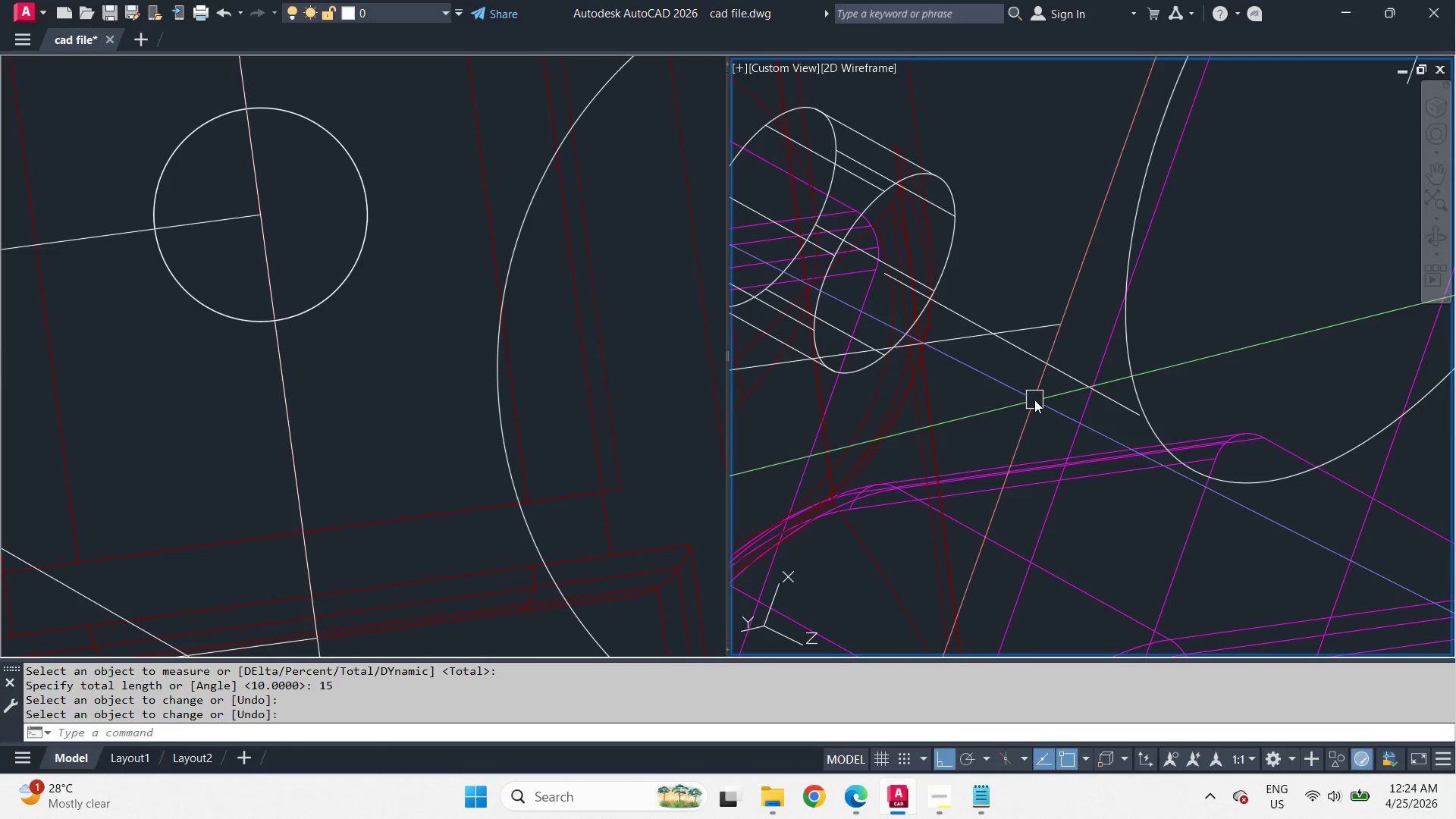 
scroll: coordinate [1034, 400], scroll_direction: down, amount: 1.0
 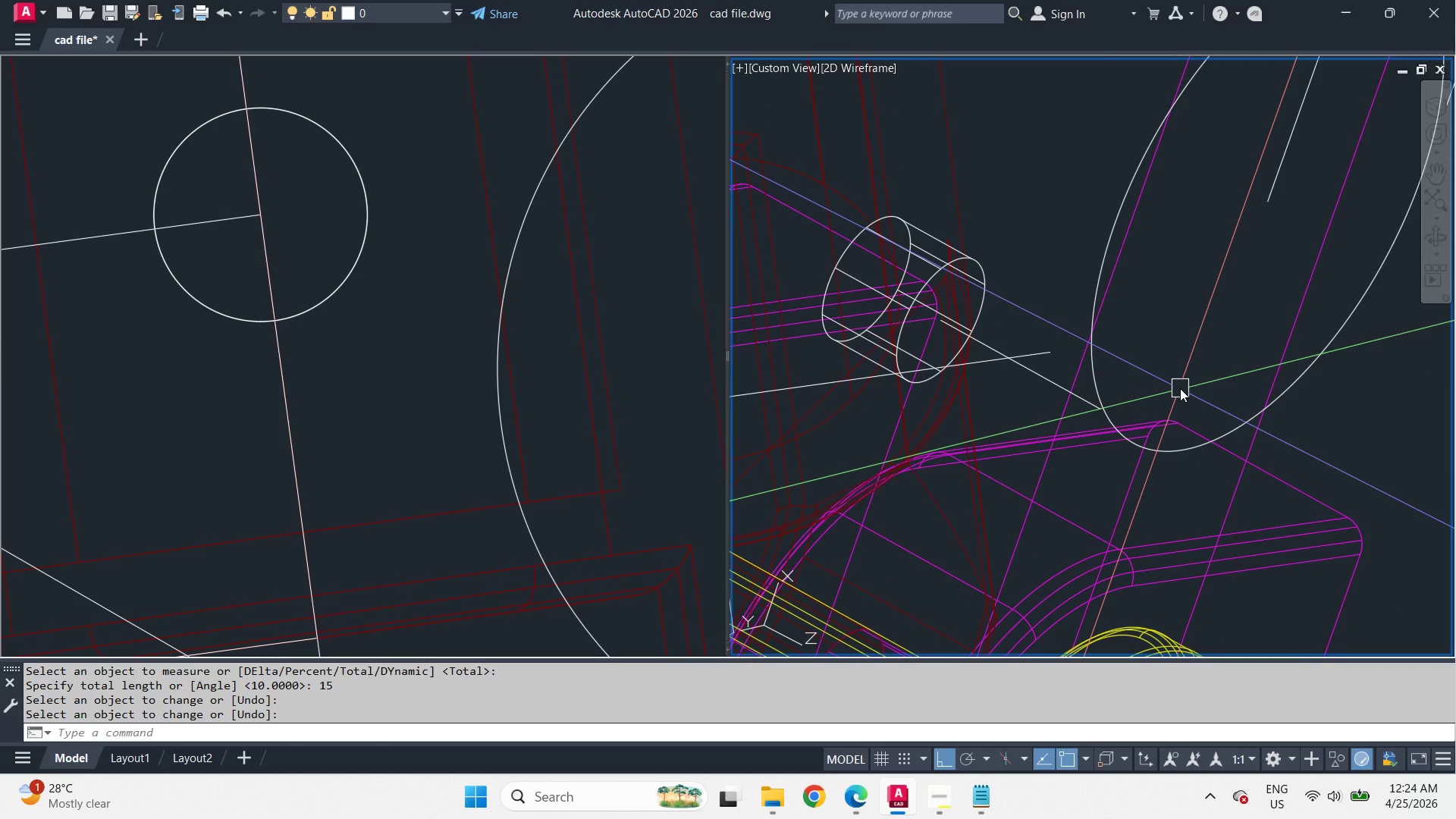 
scroll: coordinate [1180, 388], scroll_direction: up, amount: 1.0
 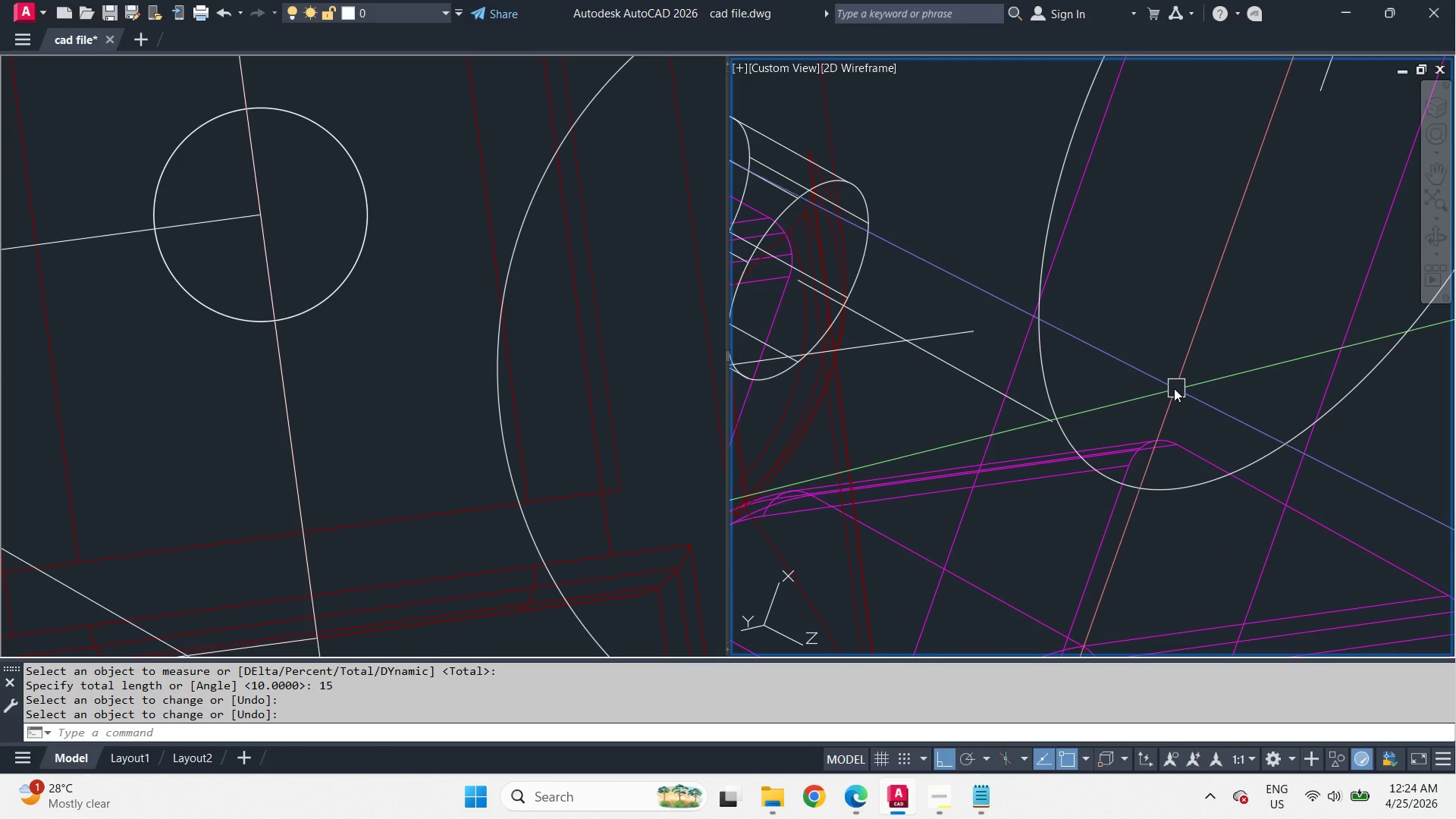 
key(L)
 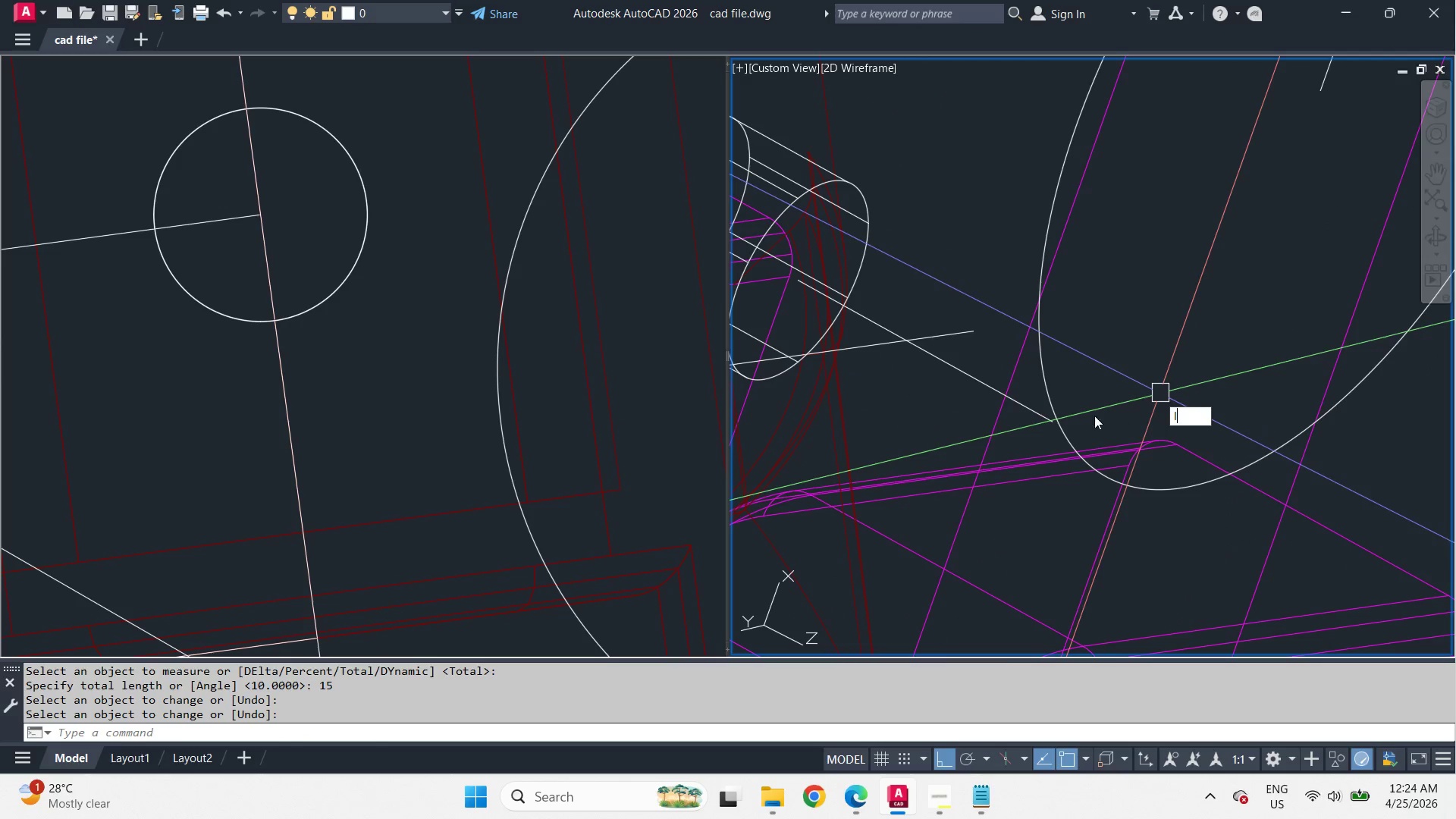 
key(Space)
 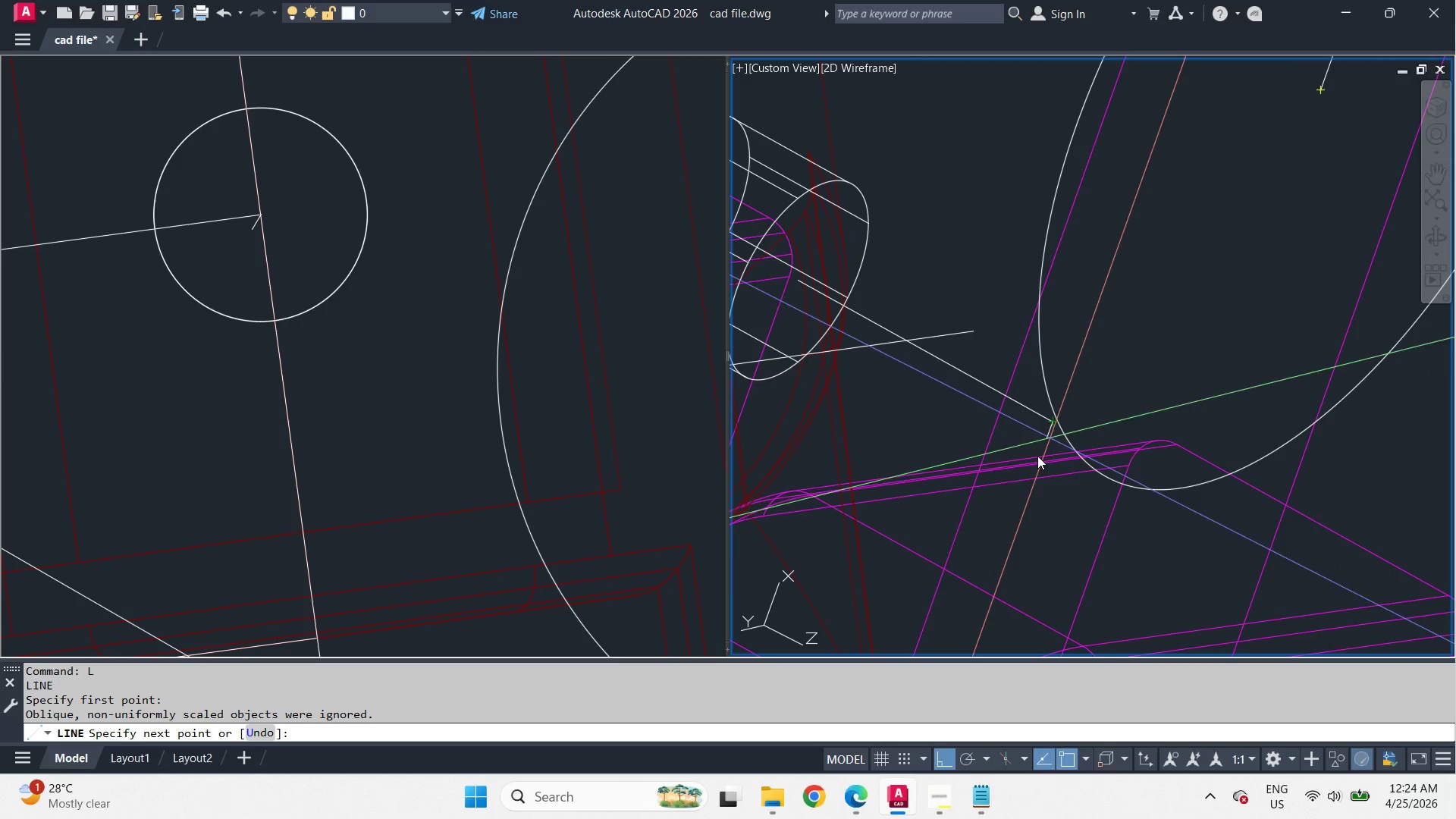 
scroll: coordinate [949, 540], scroll_direction: down, amount: 2.0
 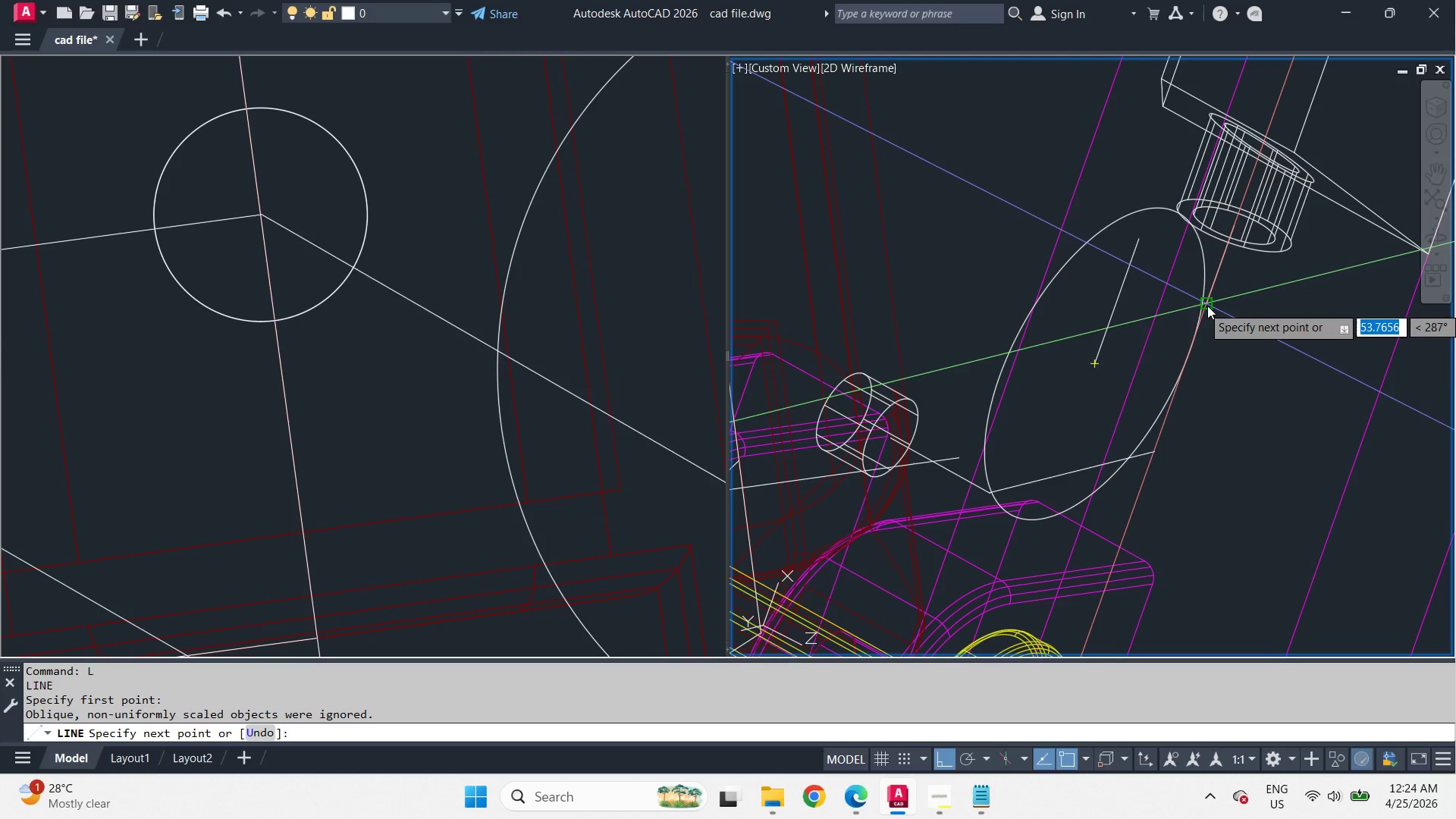 
left_click([1207, 306])
 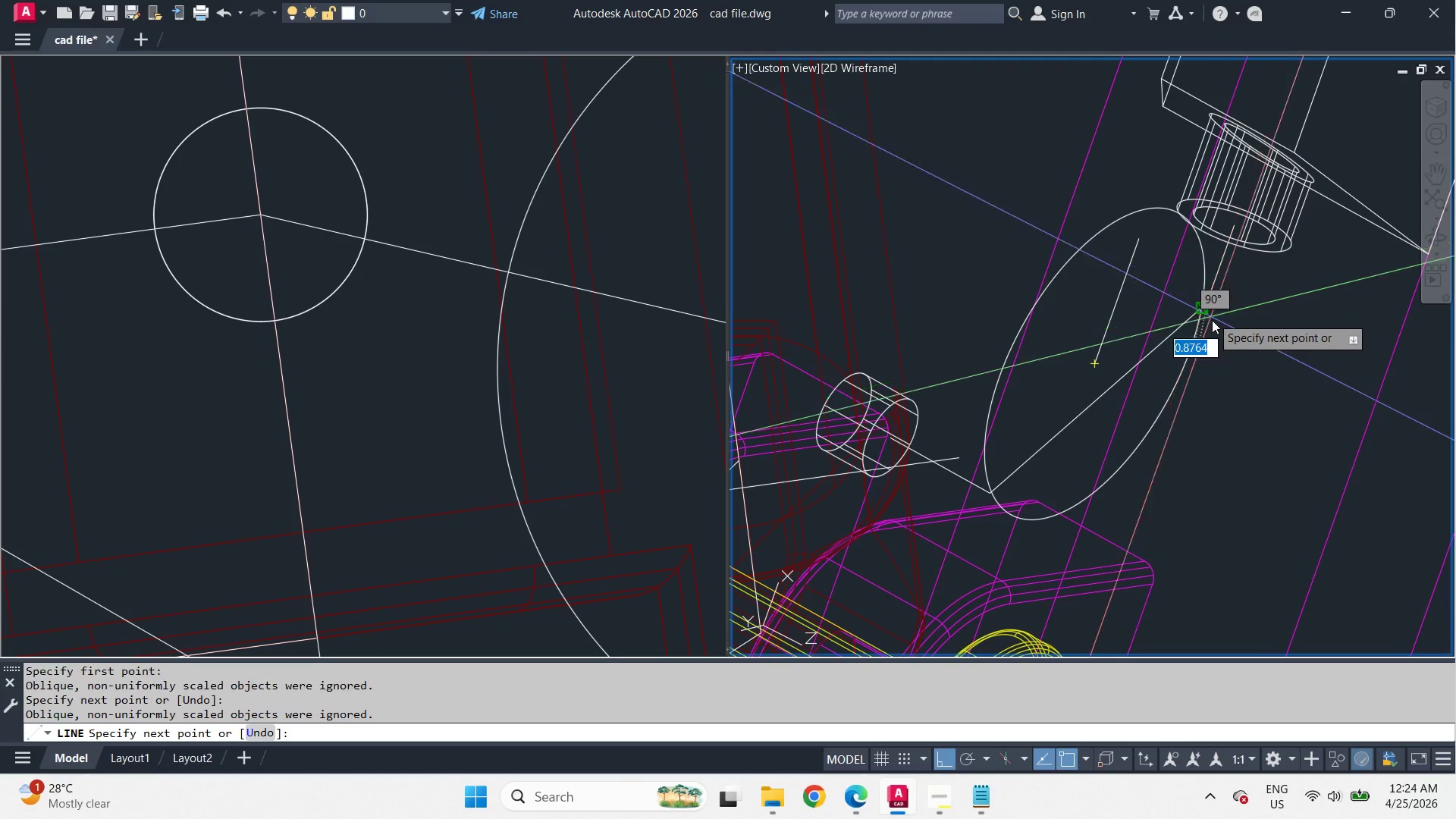 
key(Space)
 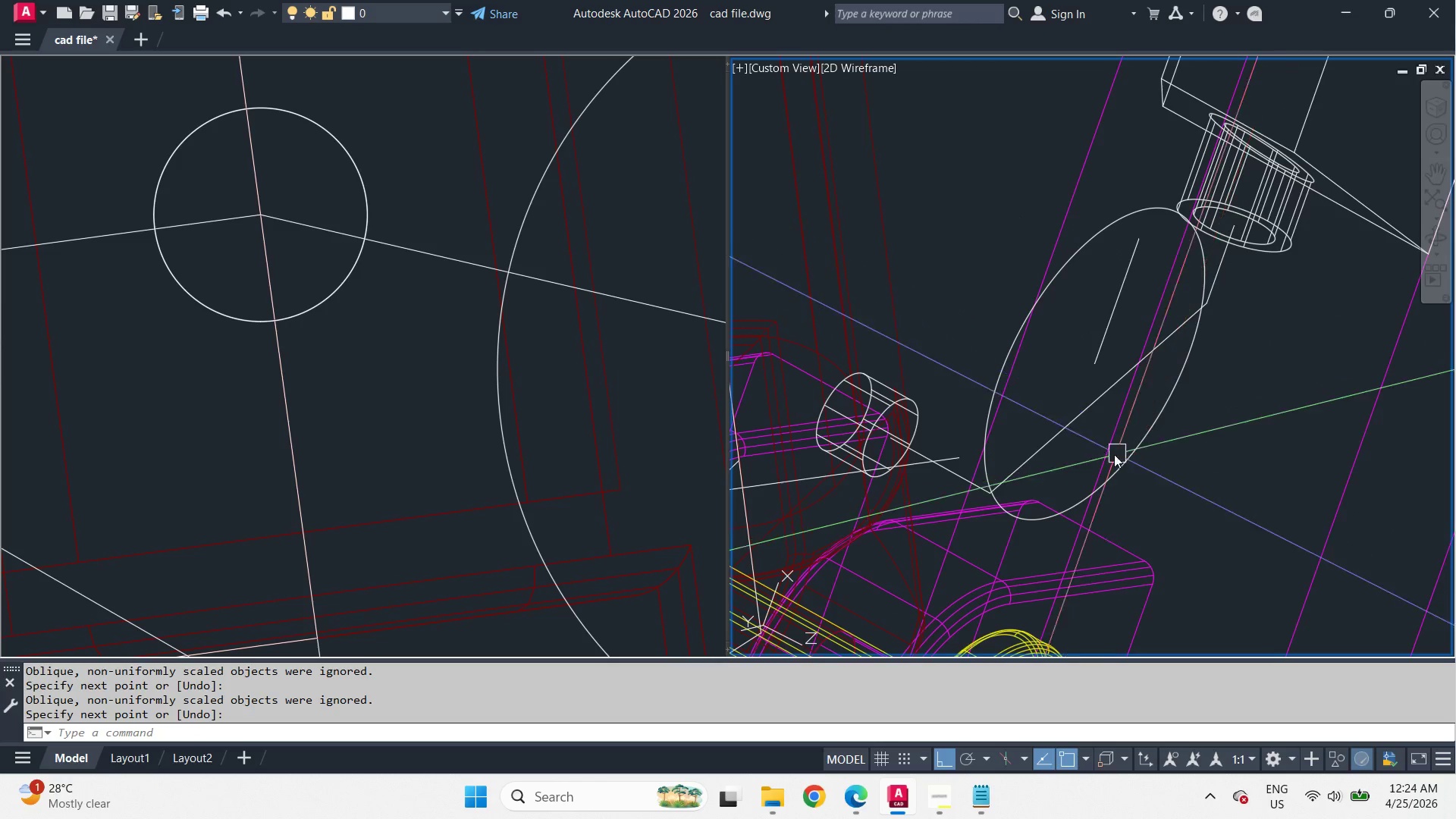 
hold_key(key=ShiftLeft, duration=3.0)
 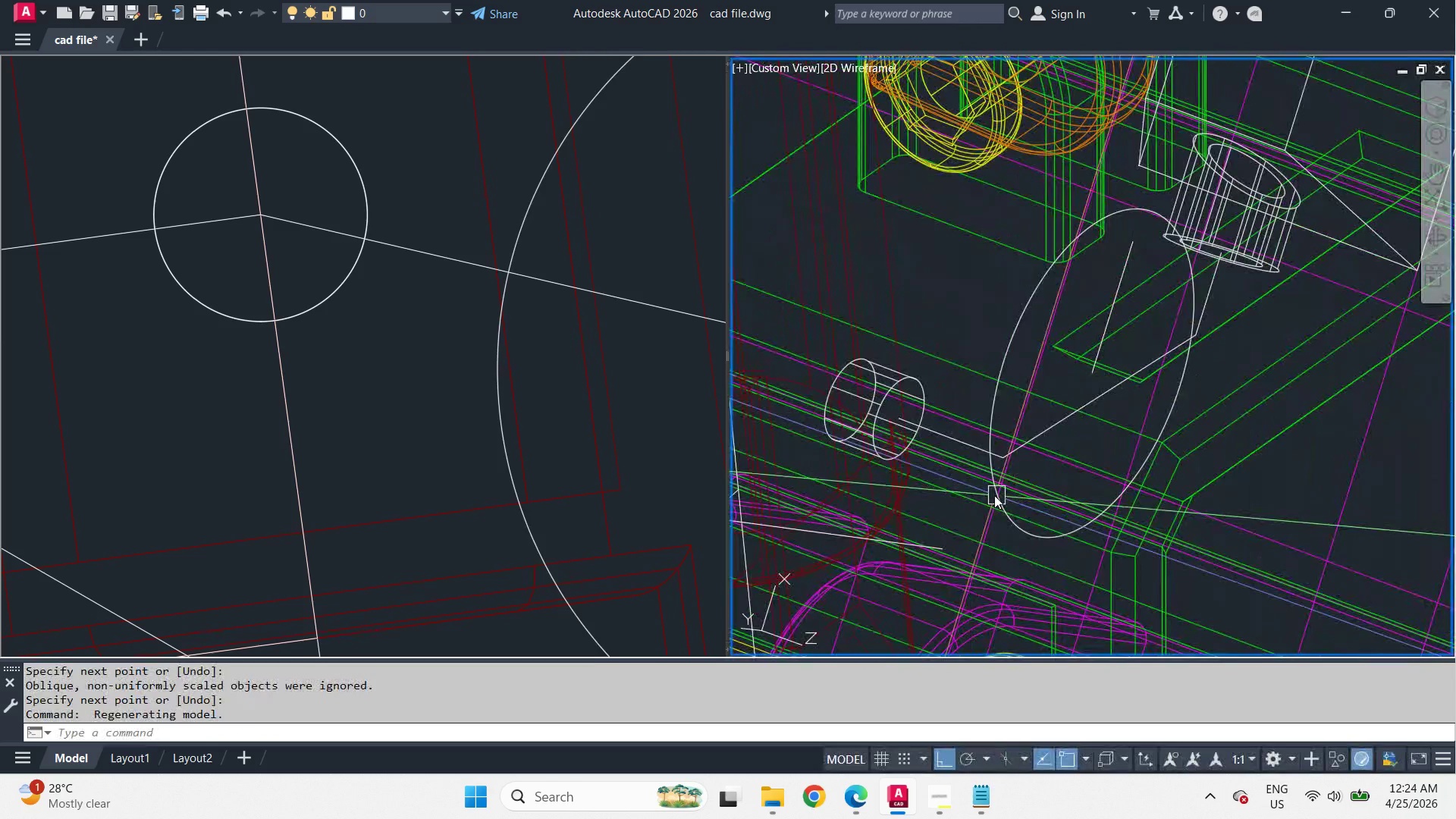 
scroll: coordinate [992, 492], scroll_direction: up, amount: 2.0
 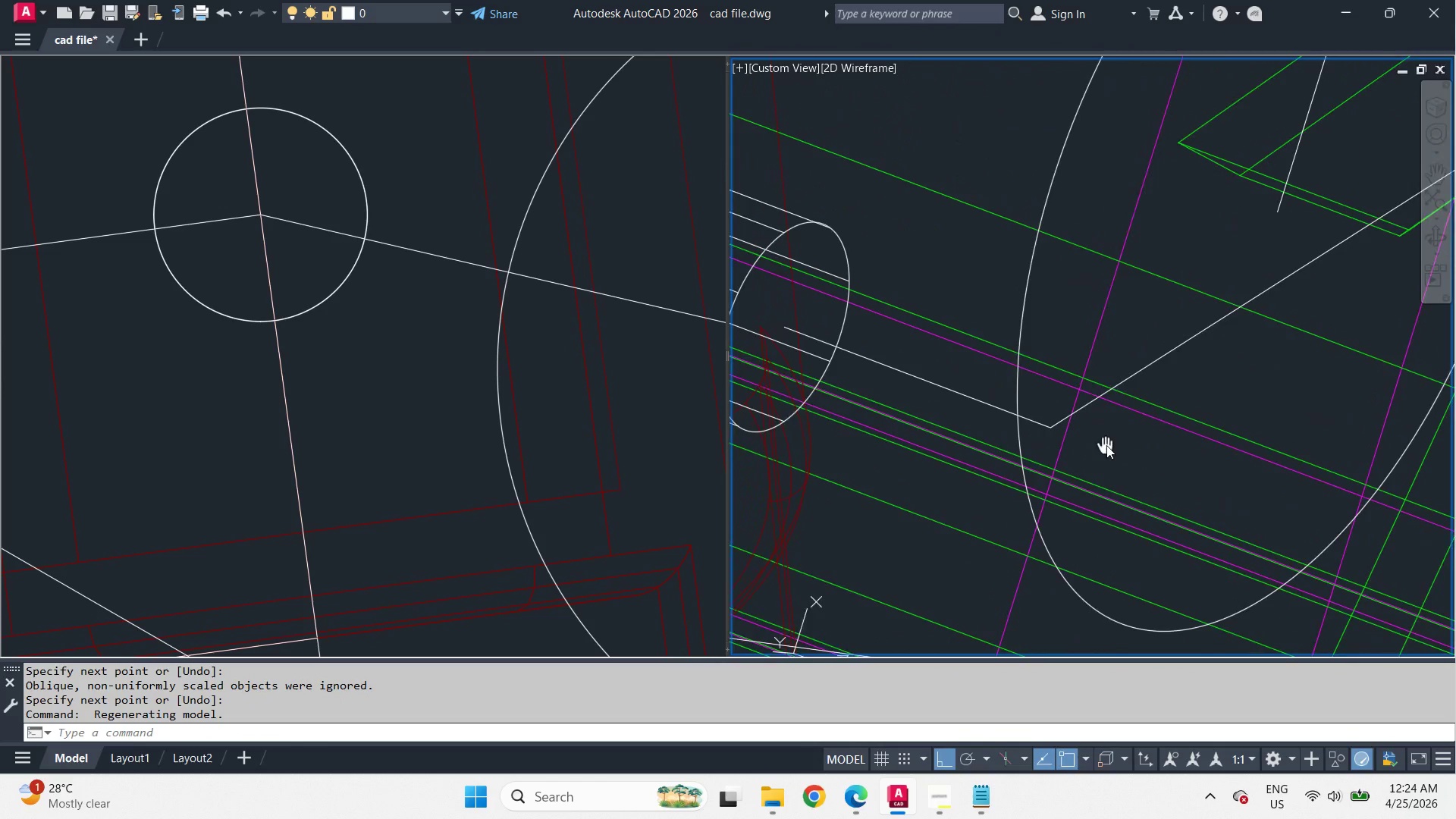 
key(F)
 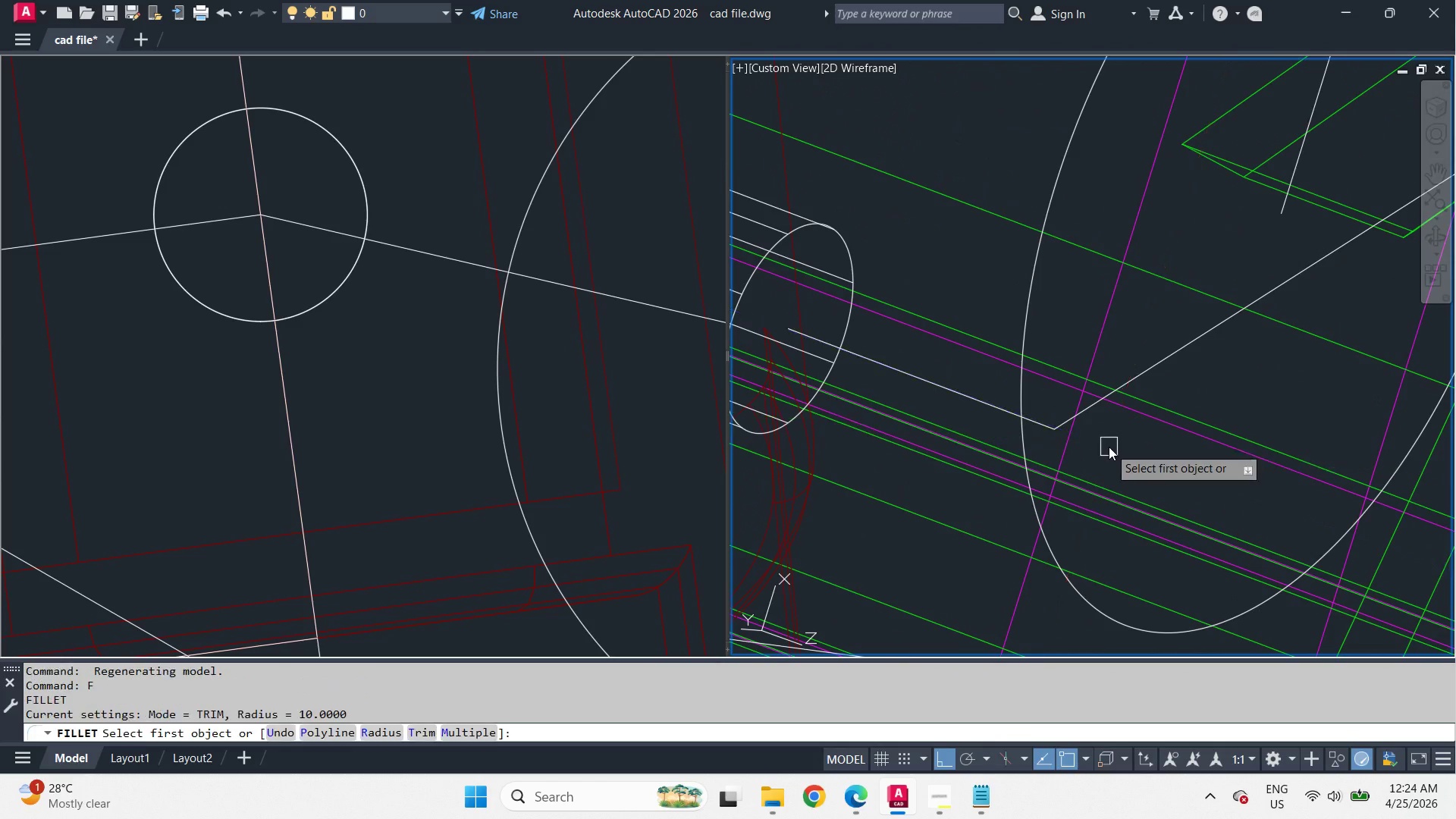 
key(Space)
 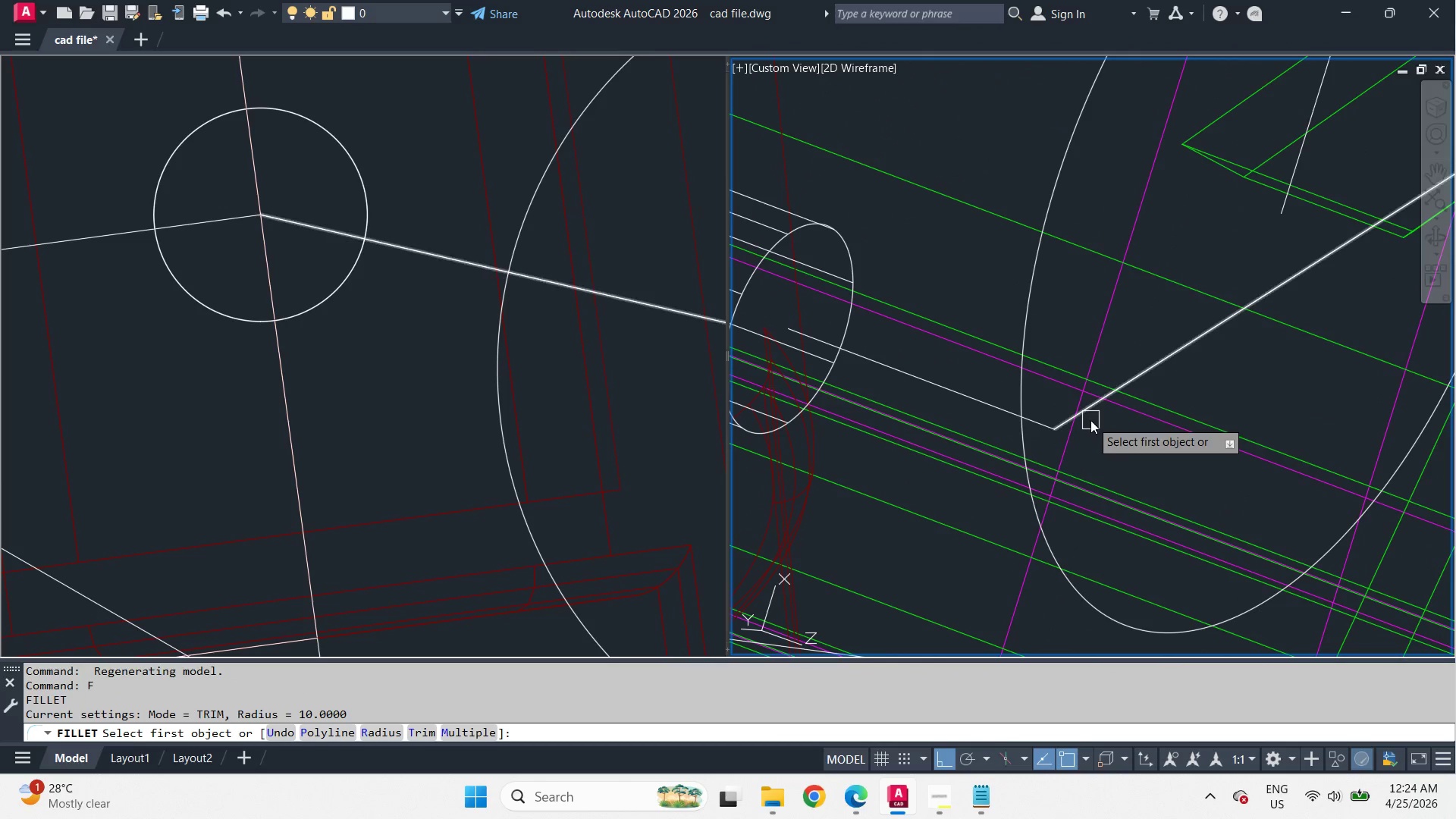 
left_click([1093, 413])
 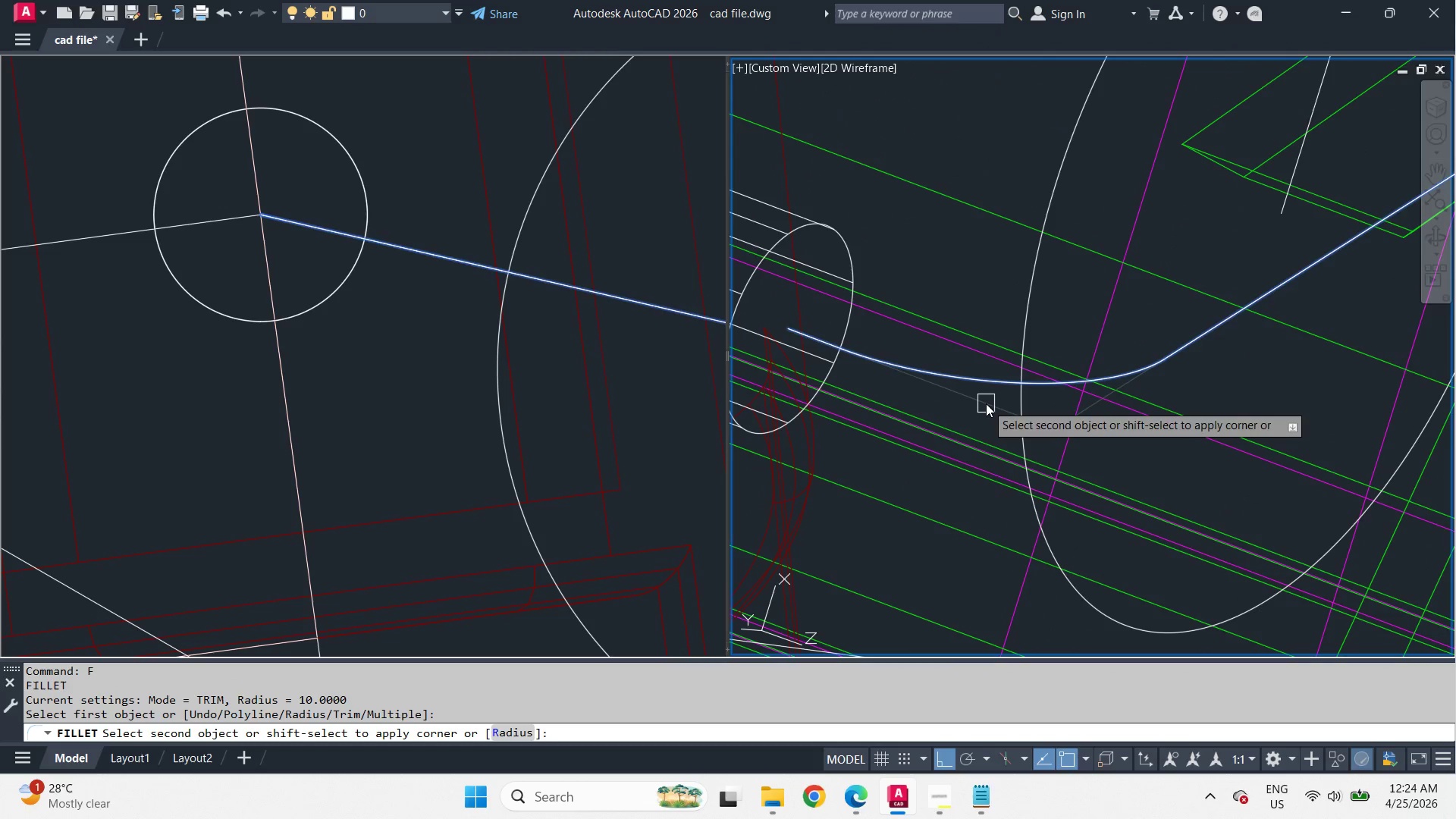 
left_click([986, 403])
 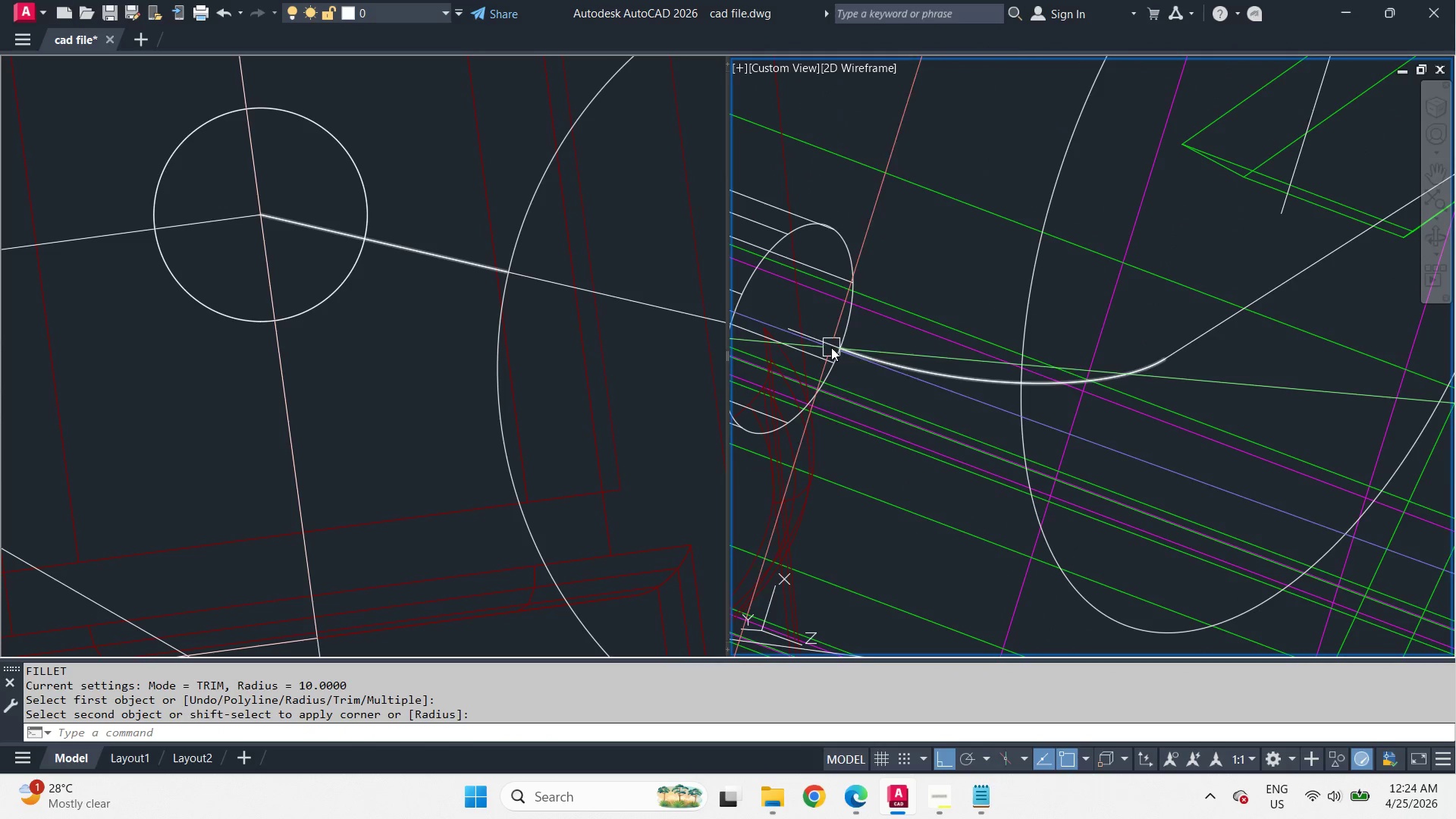 
key(Control+Z)
 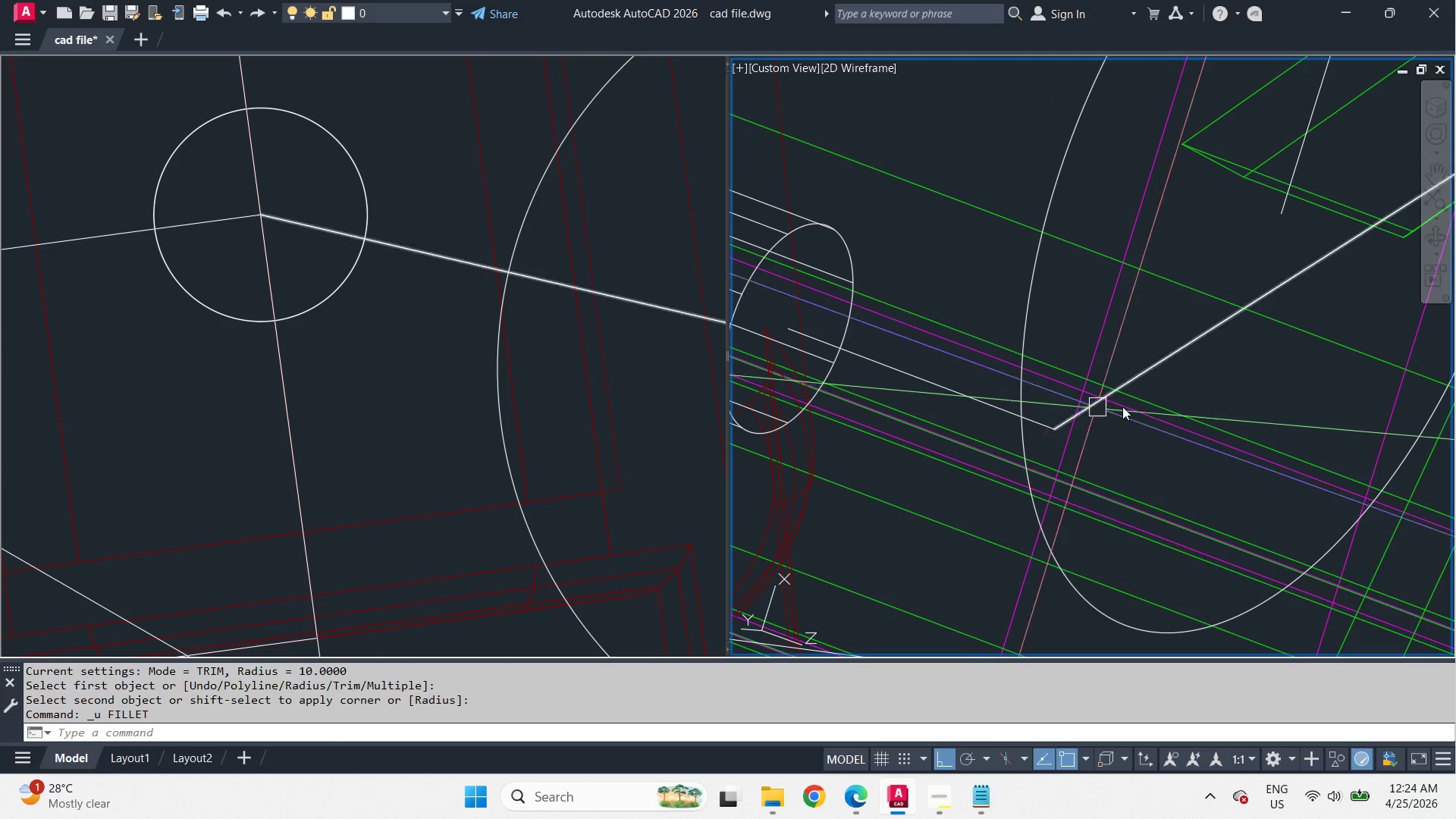 
hold_key(key=ShiftLeft, duration=0.94)
 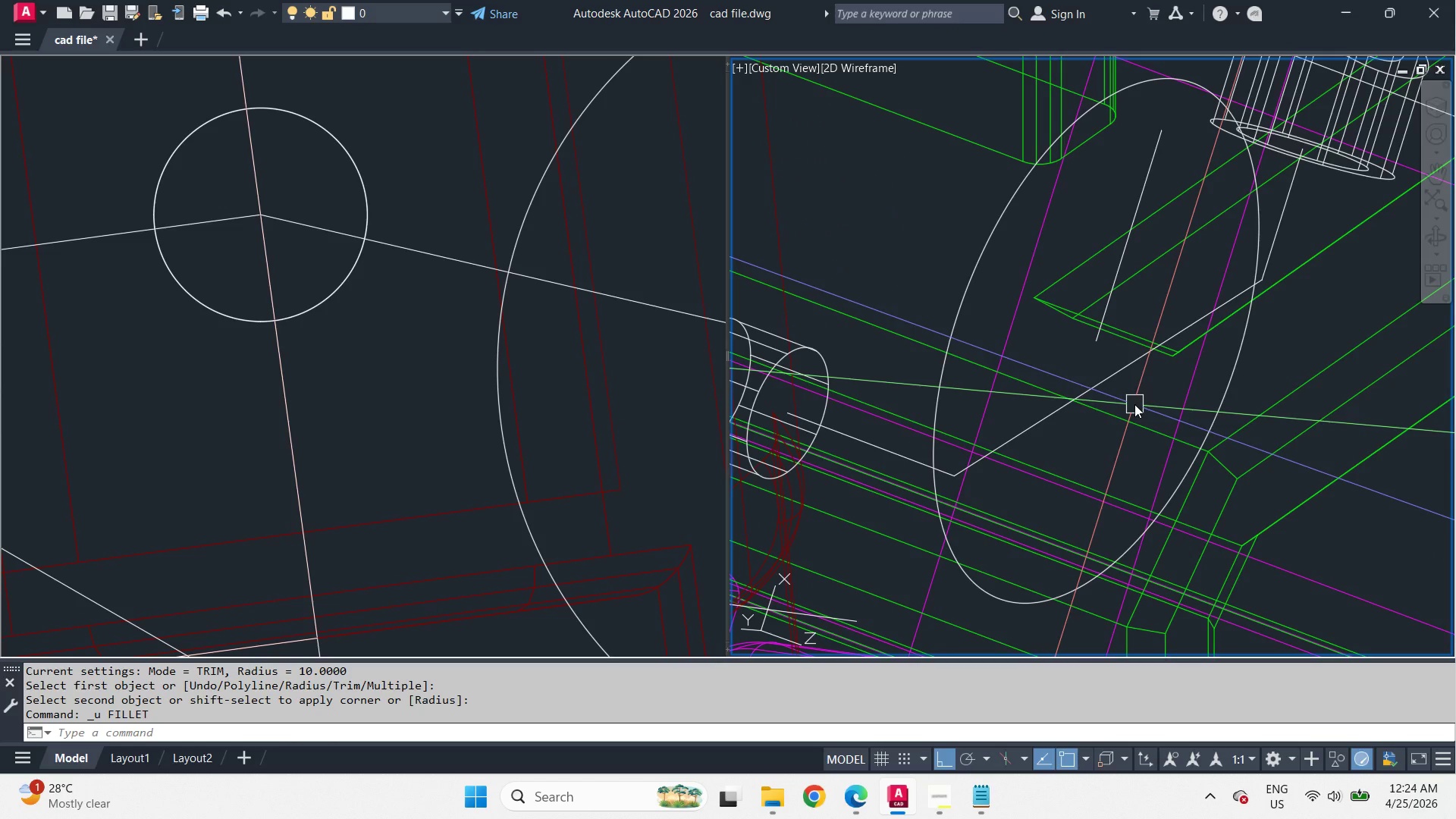 
scroll: coordinate [1123, 406], scroll_direction: down, amount: 1.0
 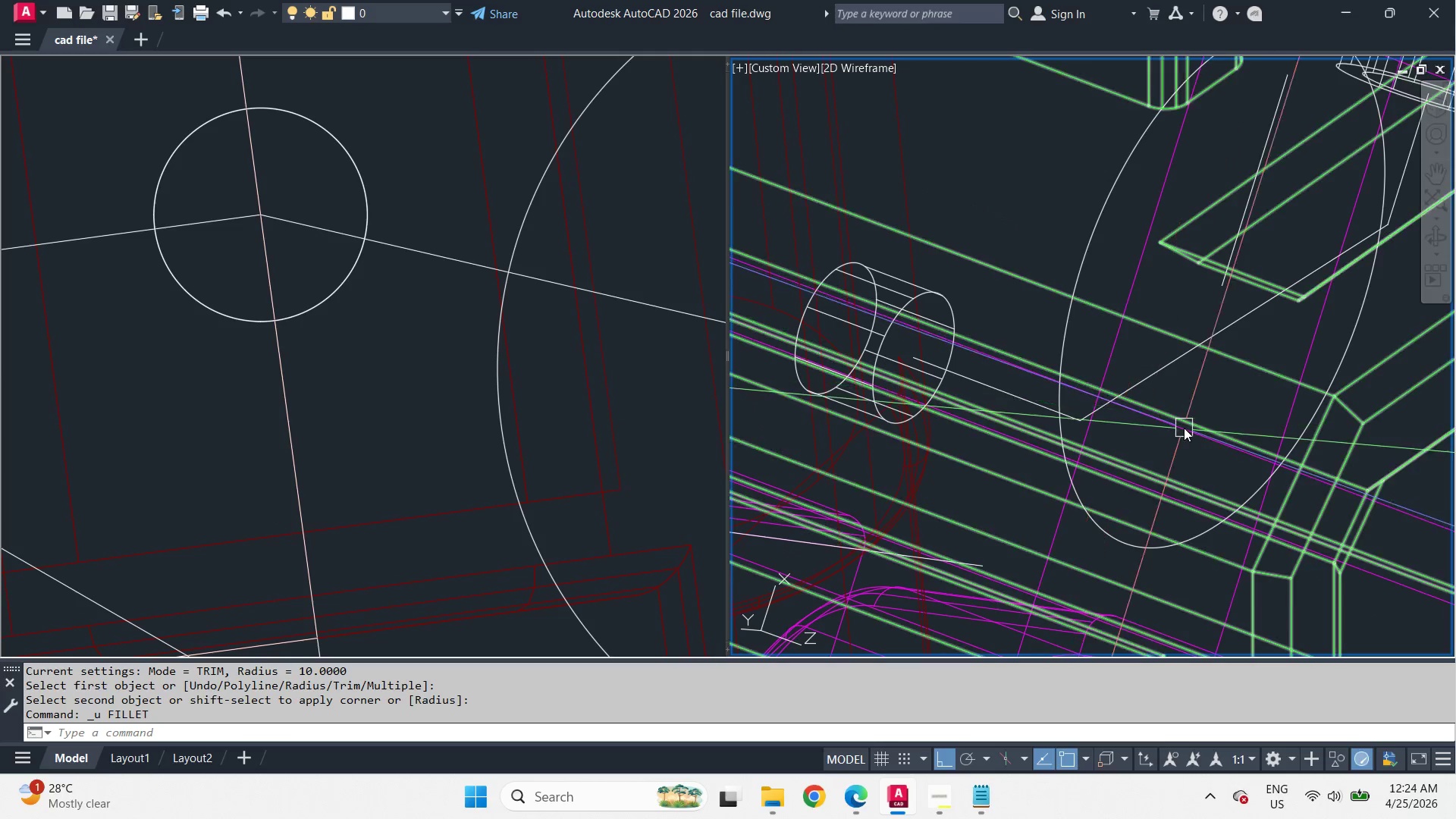 
type(br)
 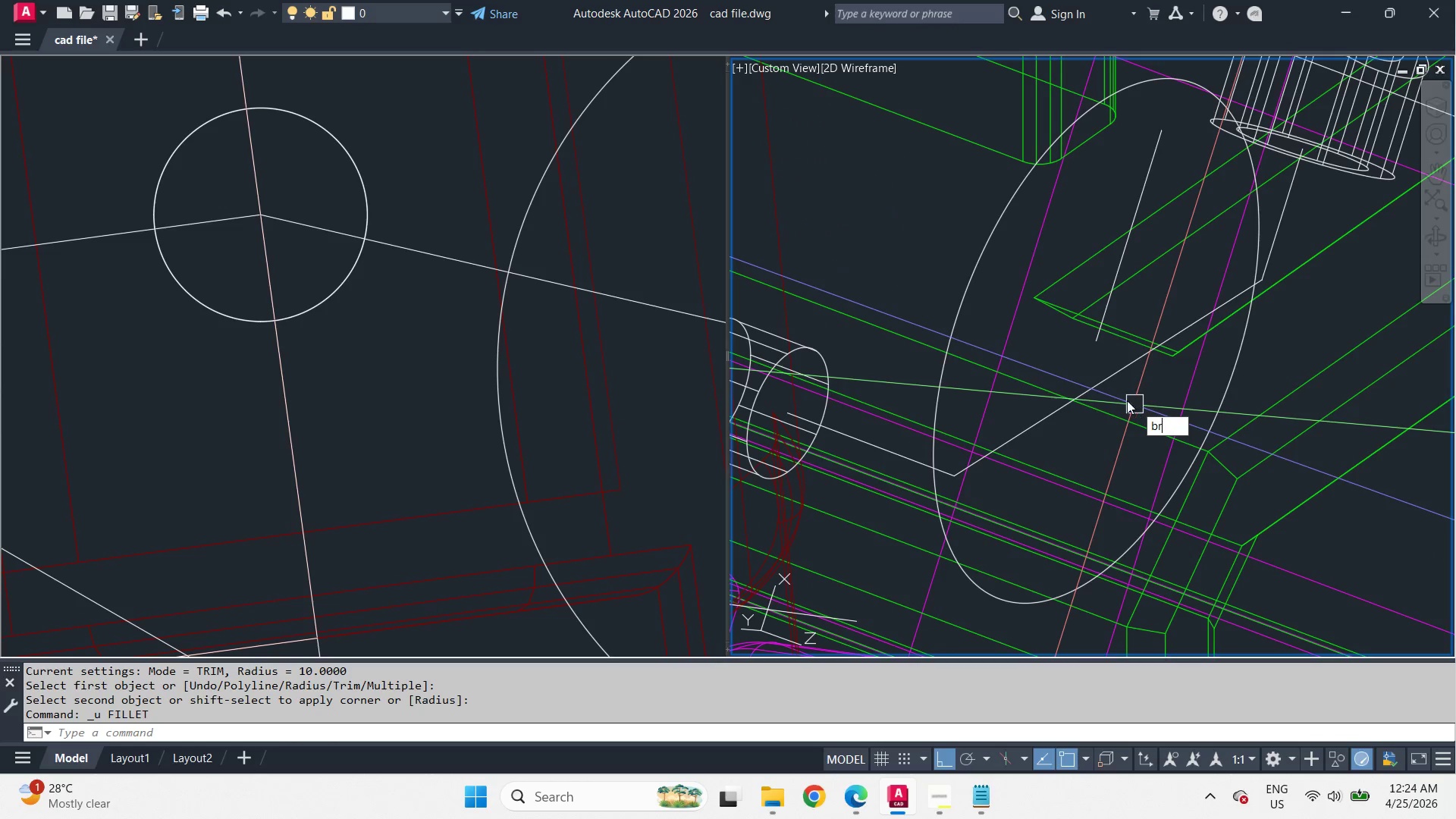 
key(Space)
 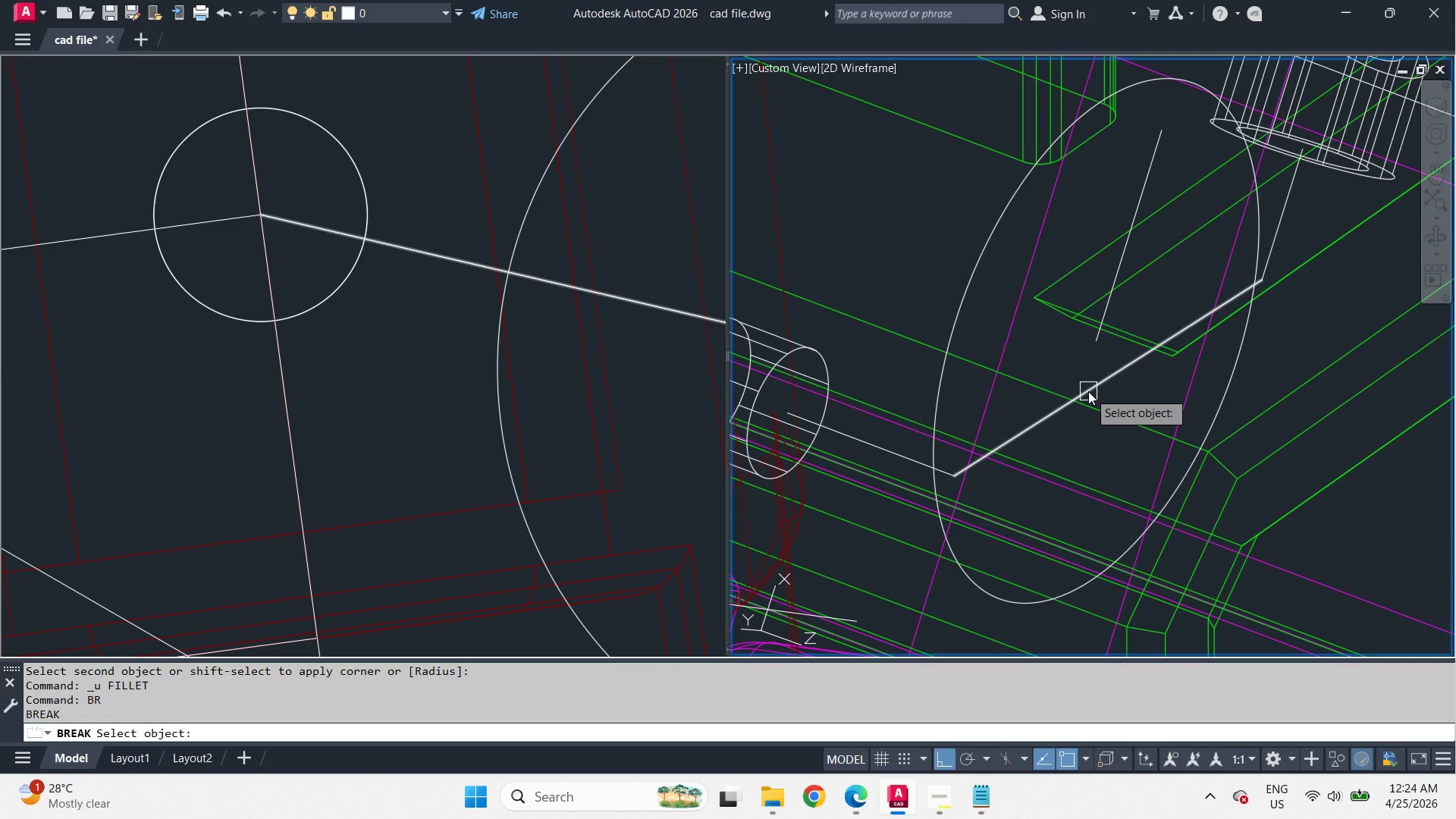 
wait(37.61)
 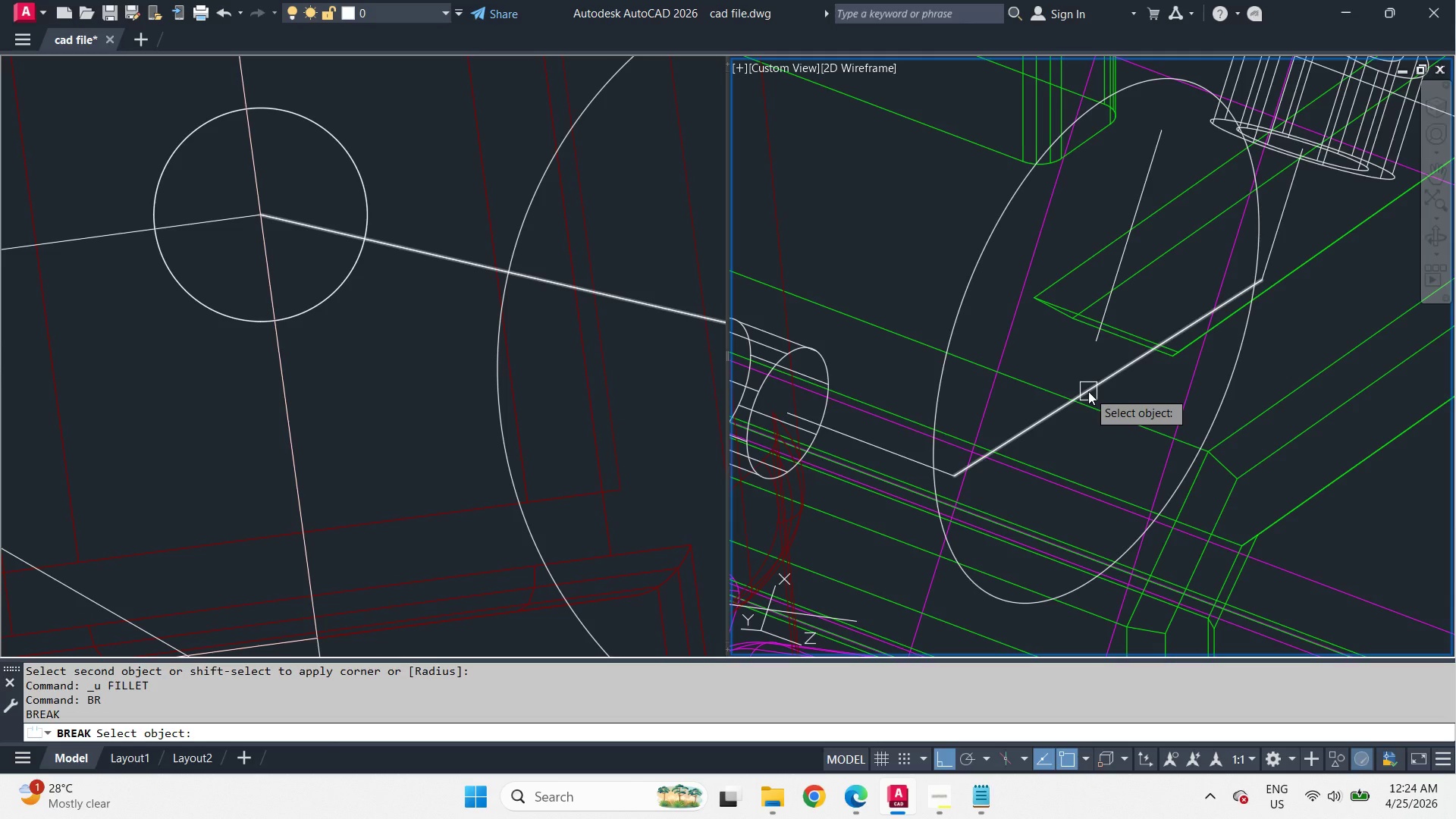 
key(Escape)
 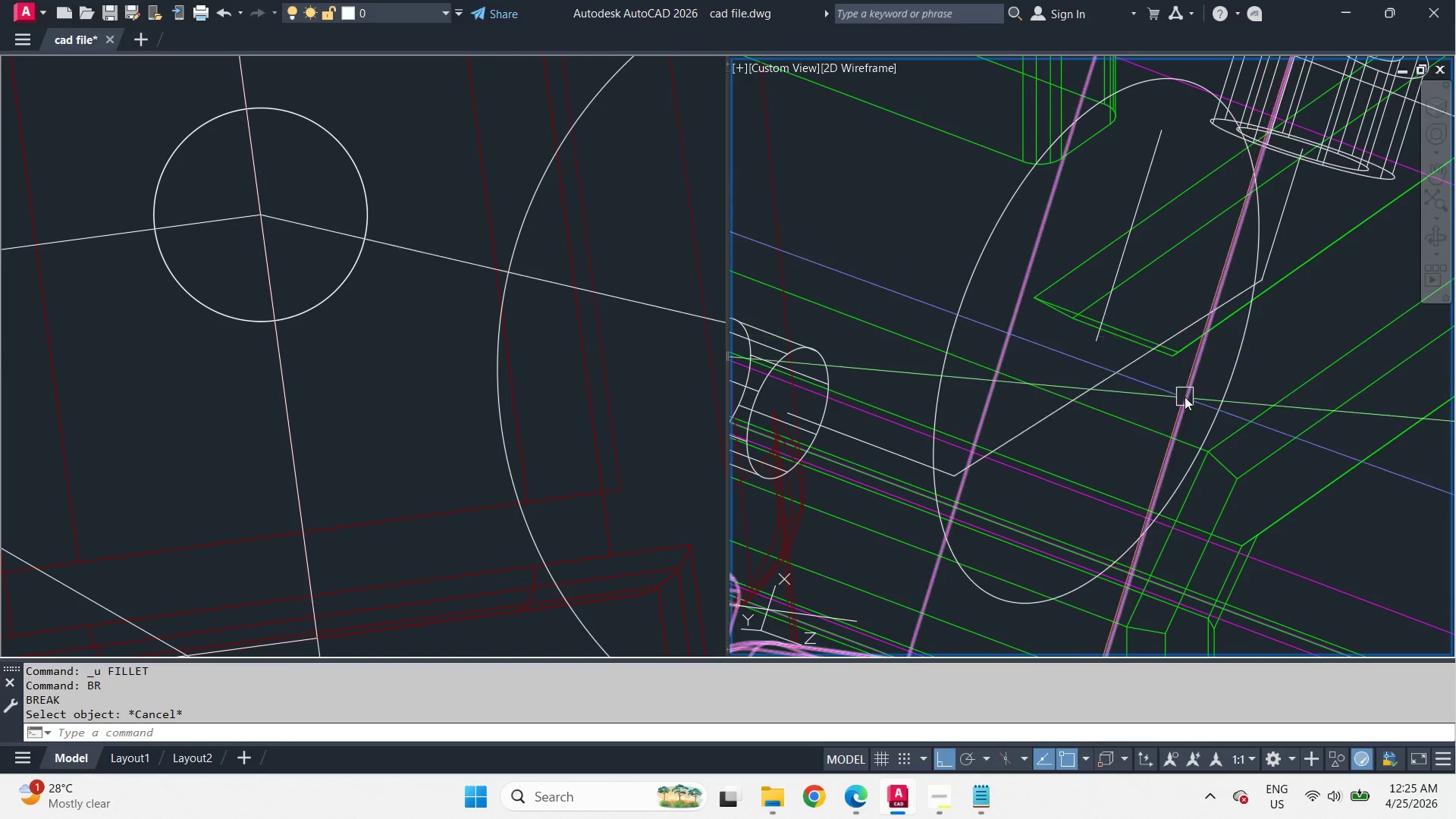 
scroll: coordinate [1159, 382], scroll_direction: up, amount: 1.0
 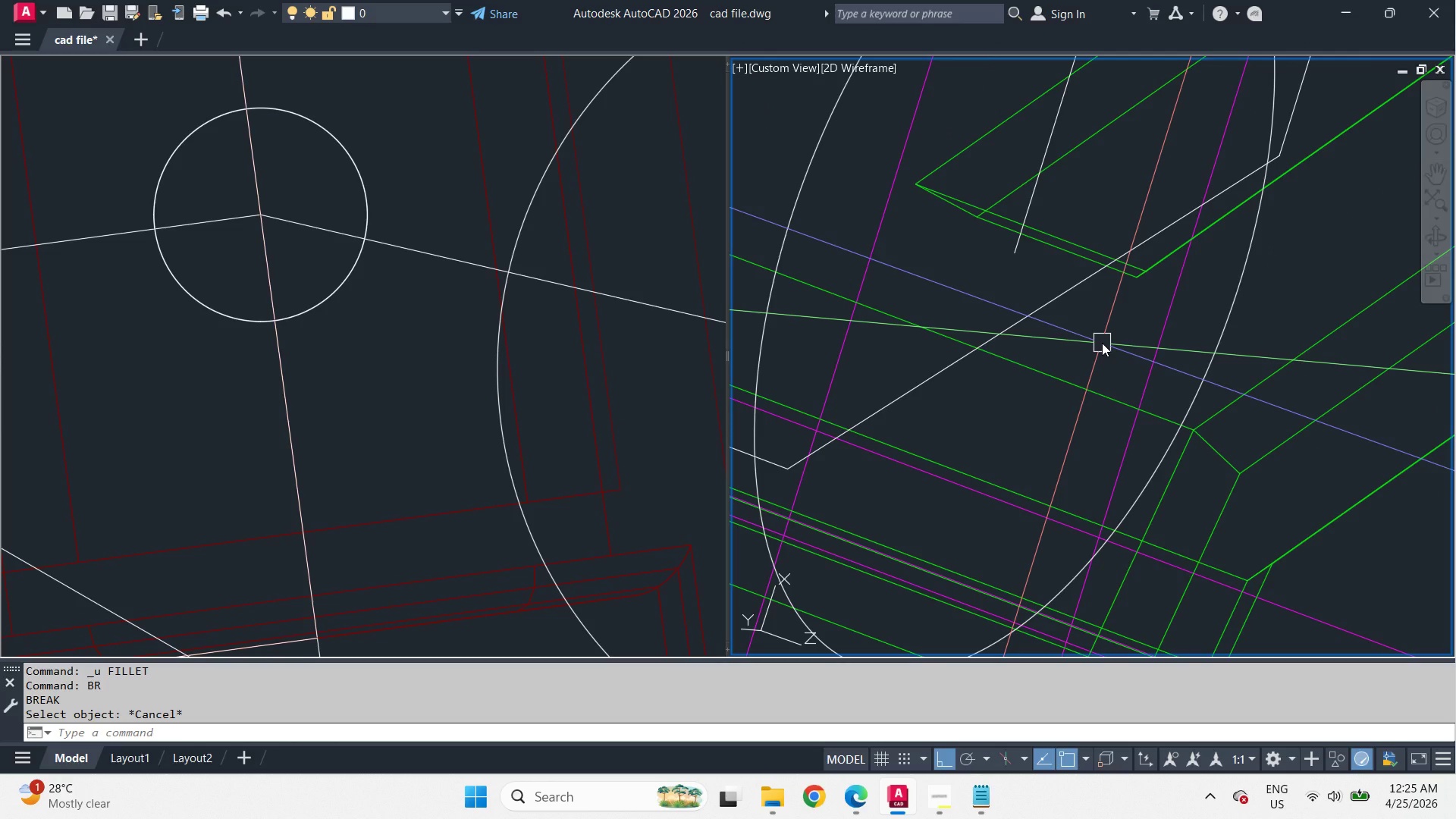 
scroll: coordinate [1102, 343], scroll_direction: down, amount: 1.0
 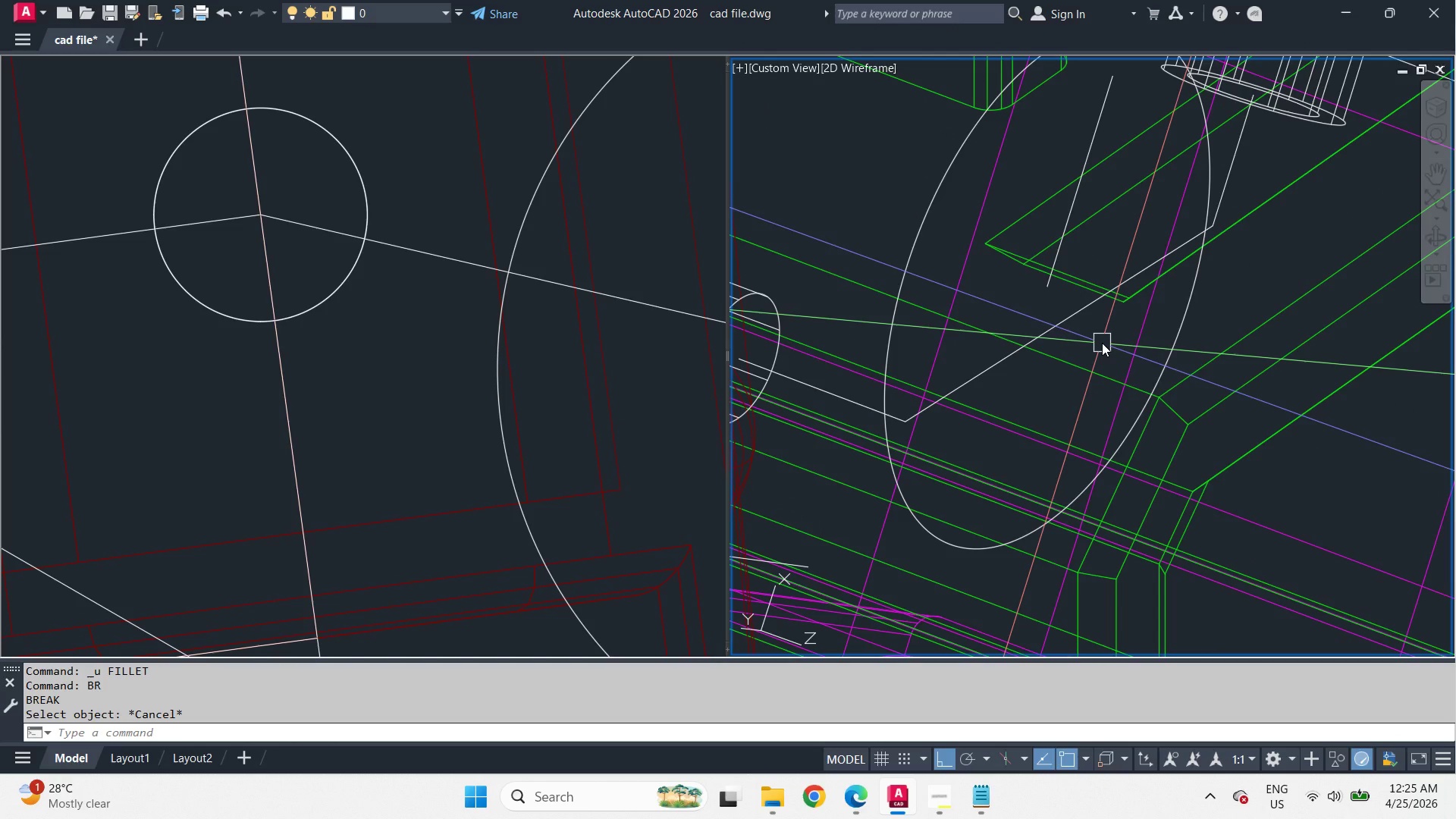 
left_click([397, 446])
 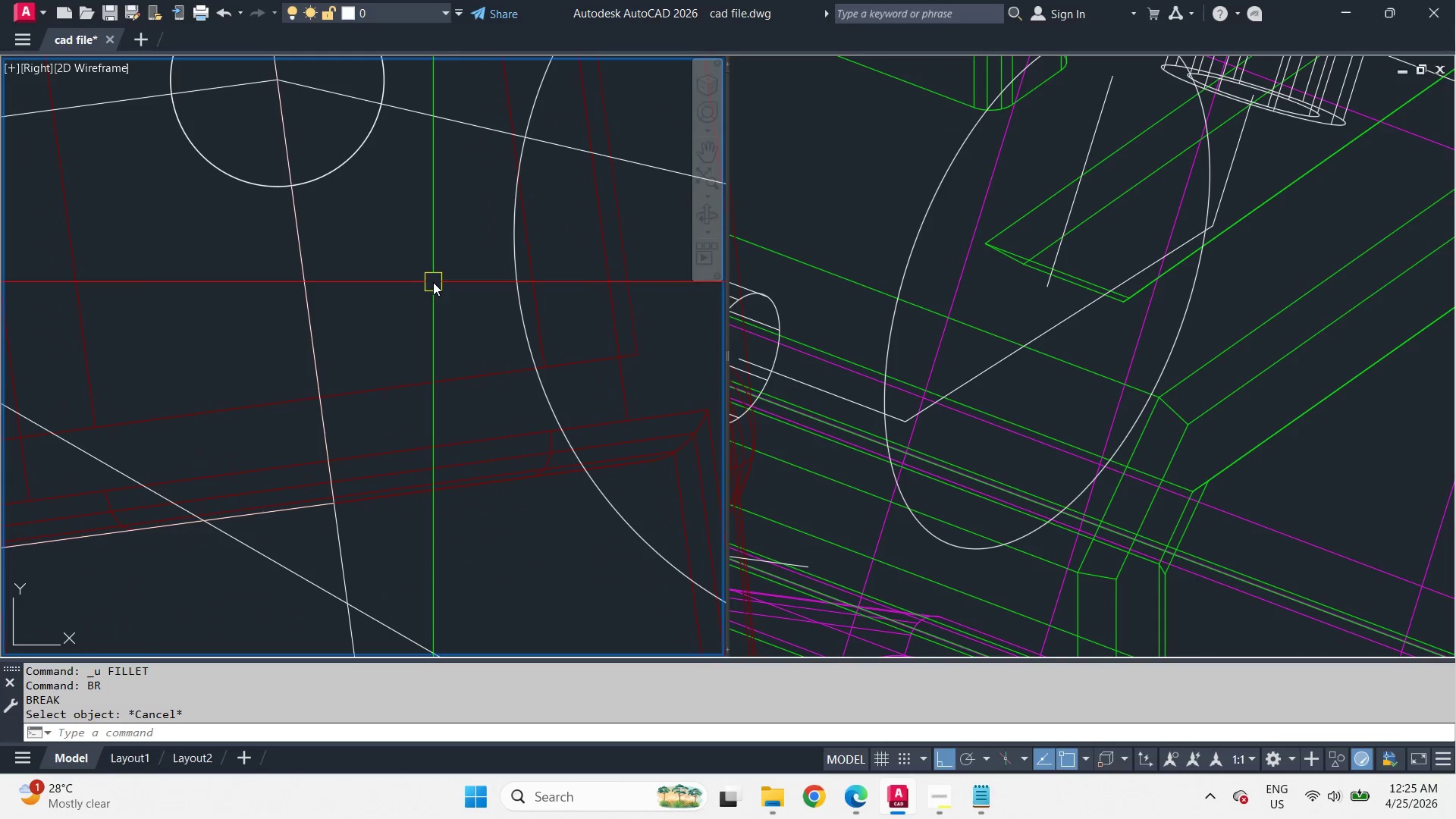 
type(pl tan )
 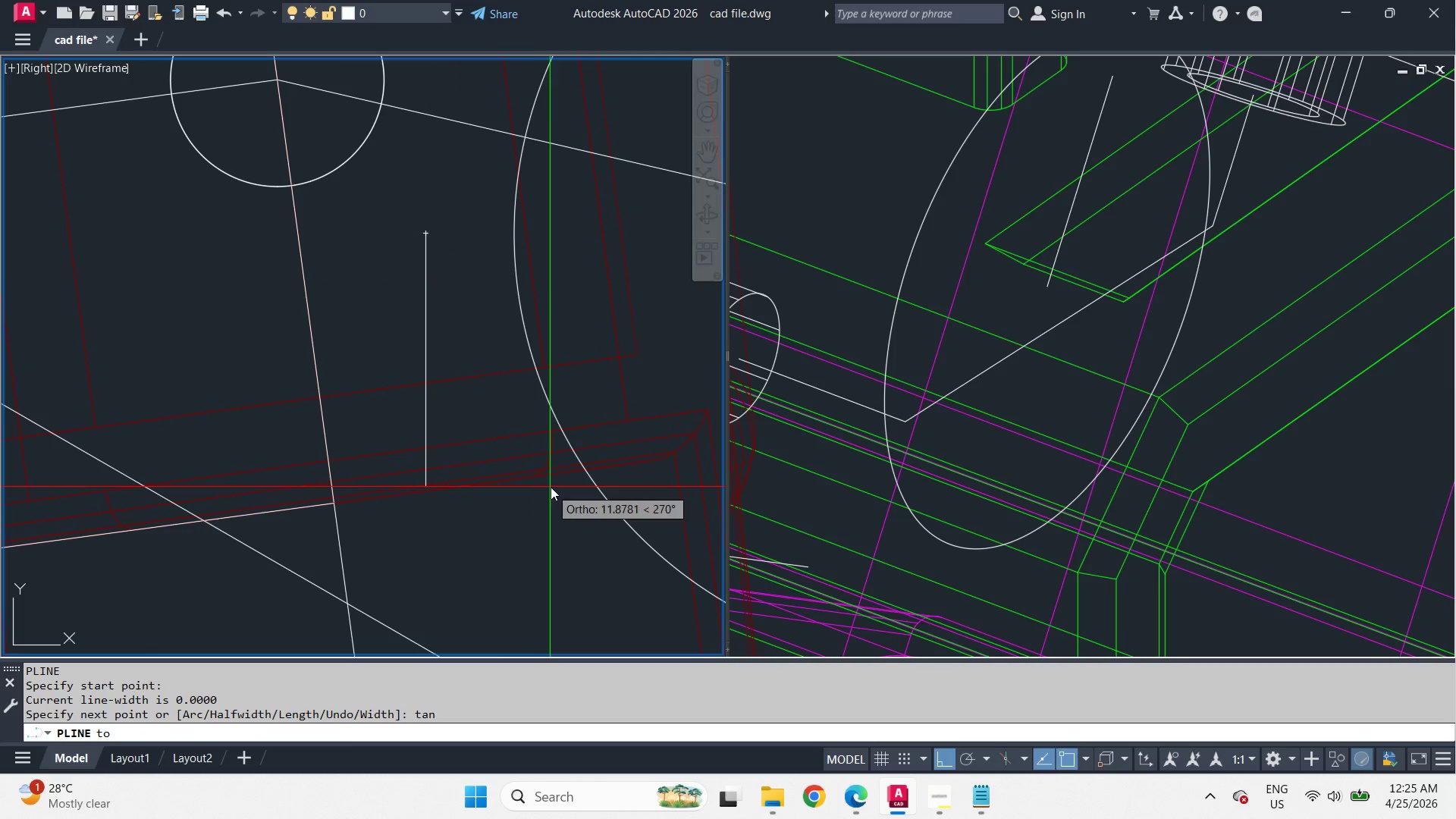 
left_click_drag(start_coordinate=[425, 234], to_coordinate=[450, 271])
 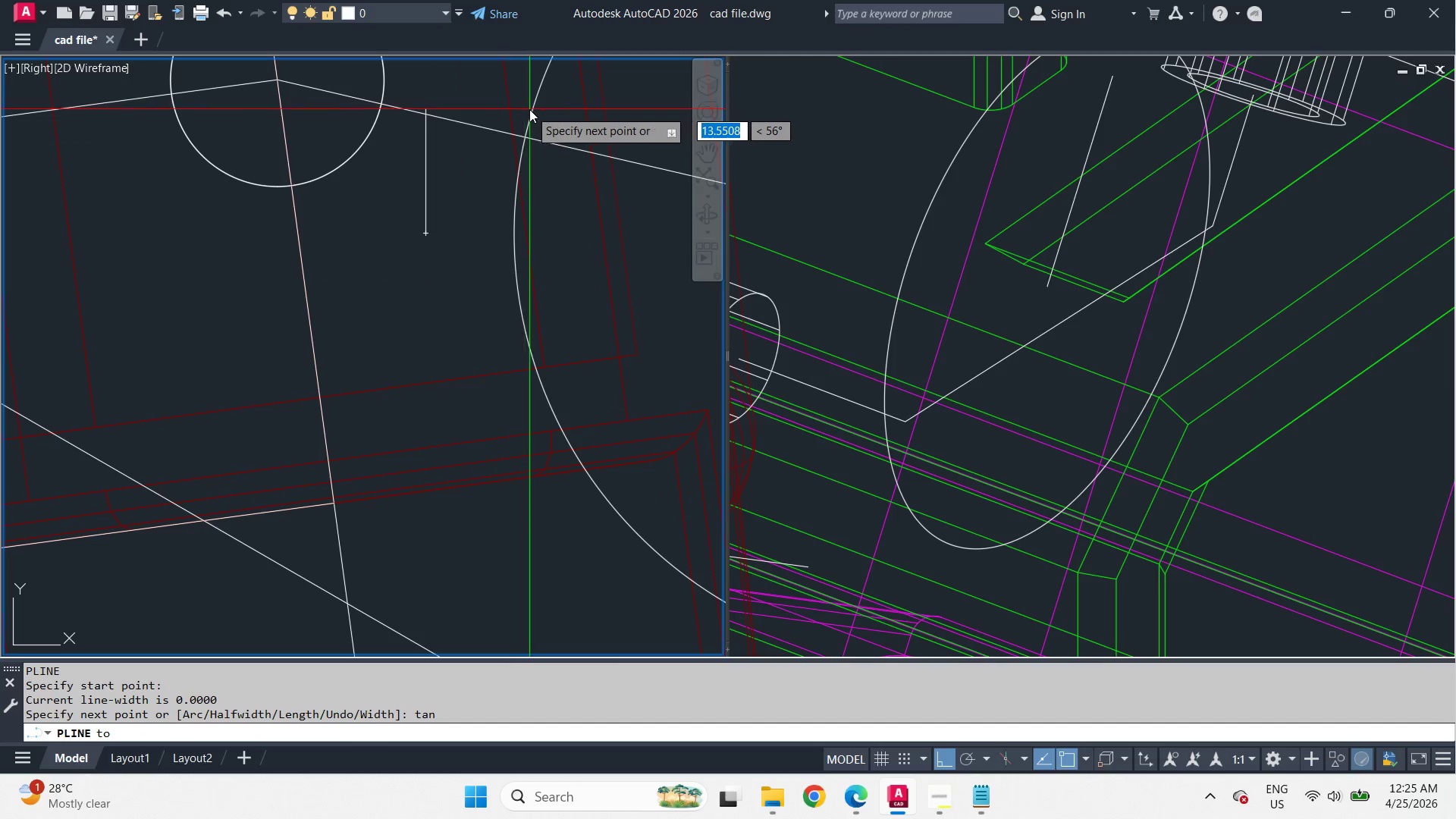 
key(Escape)
 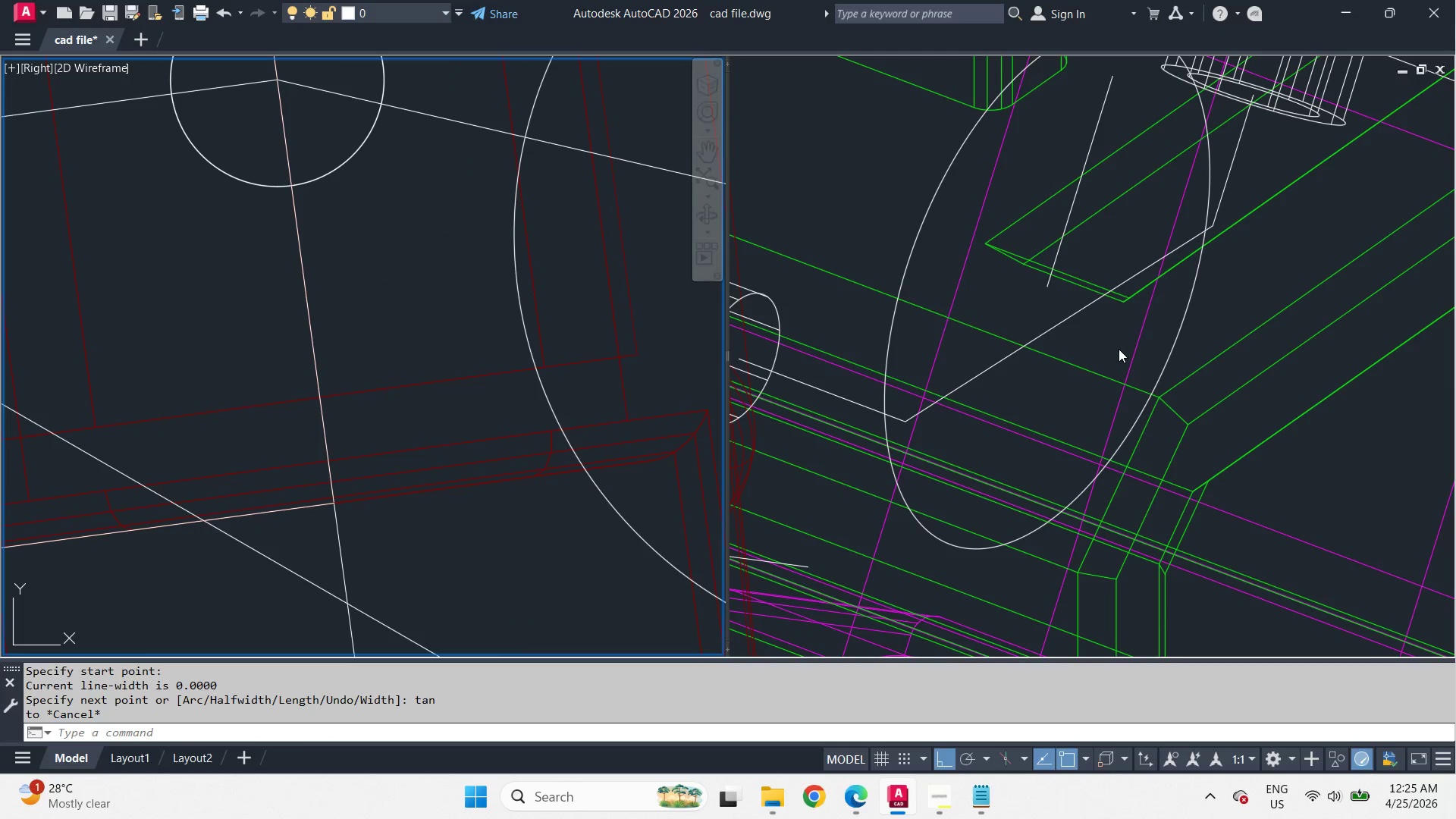 
left_click([1094, 345])
 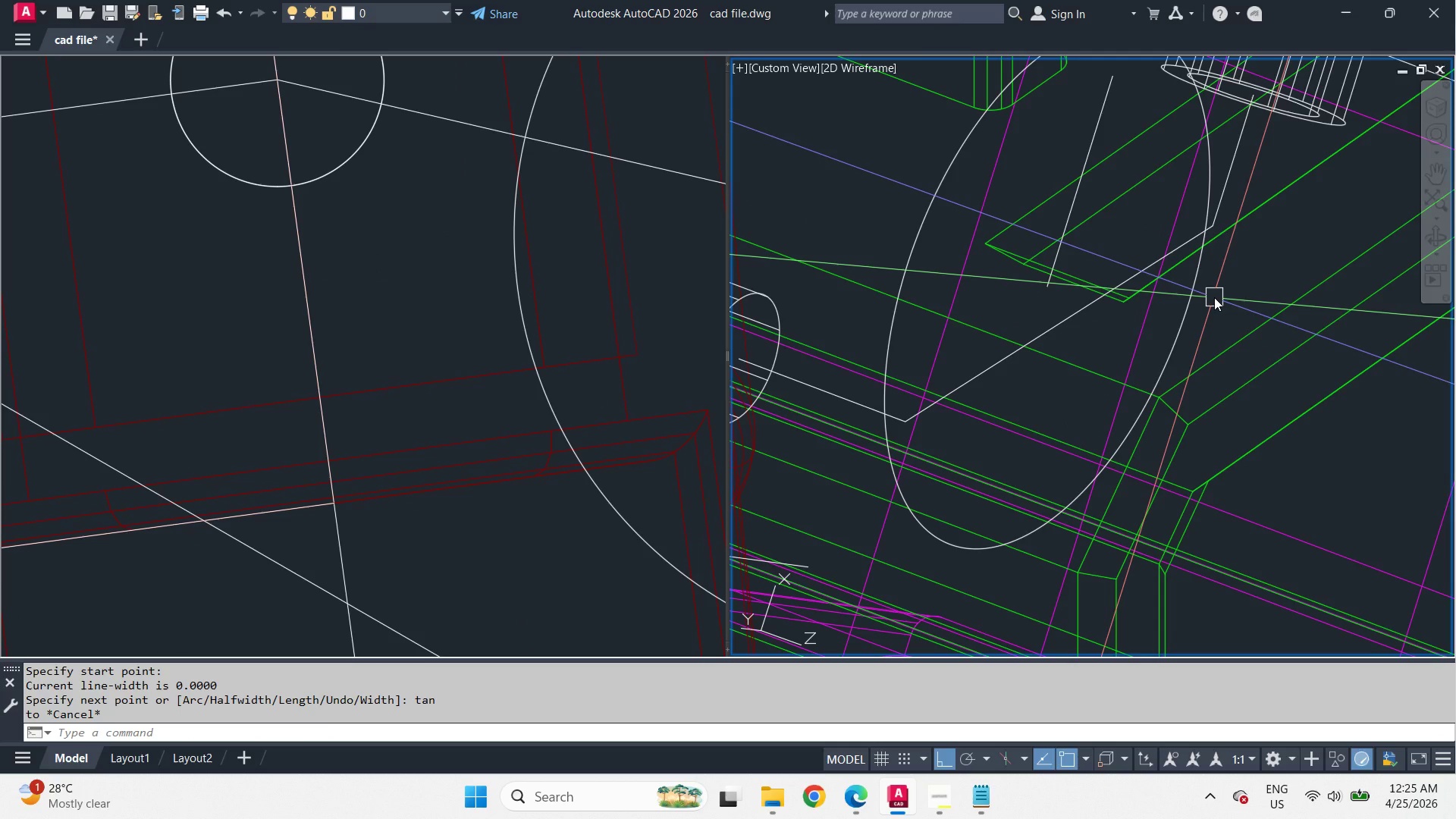 
wait(9.97)
 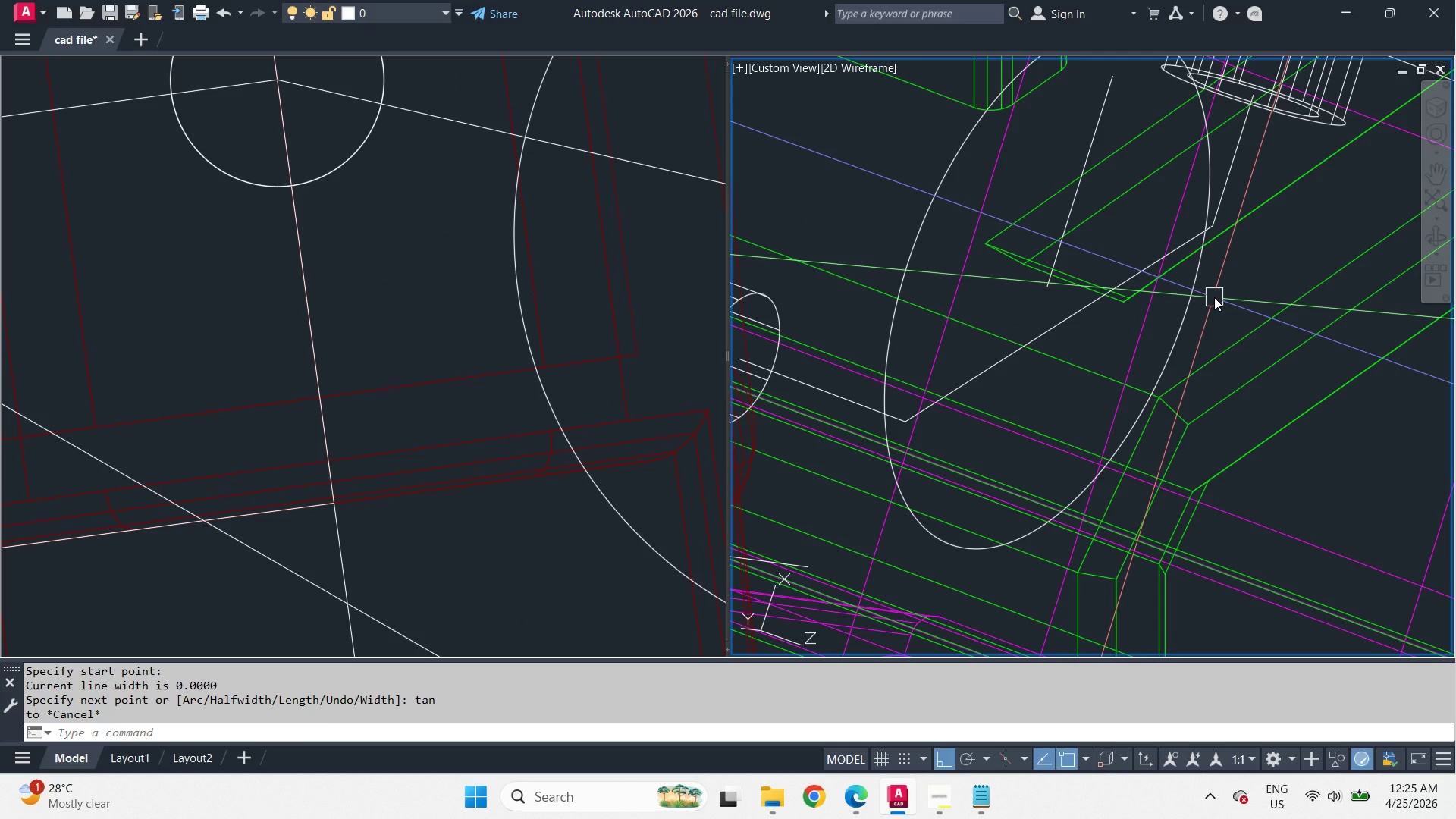 
type(ucs )
 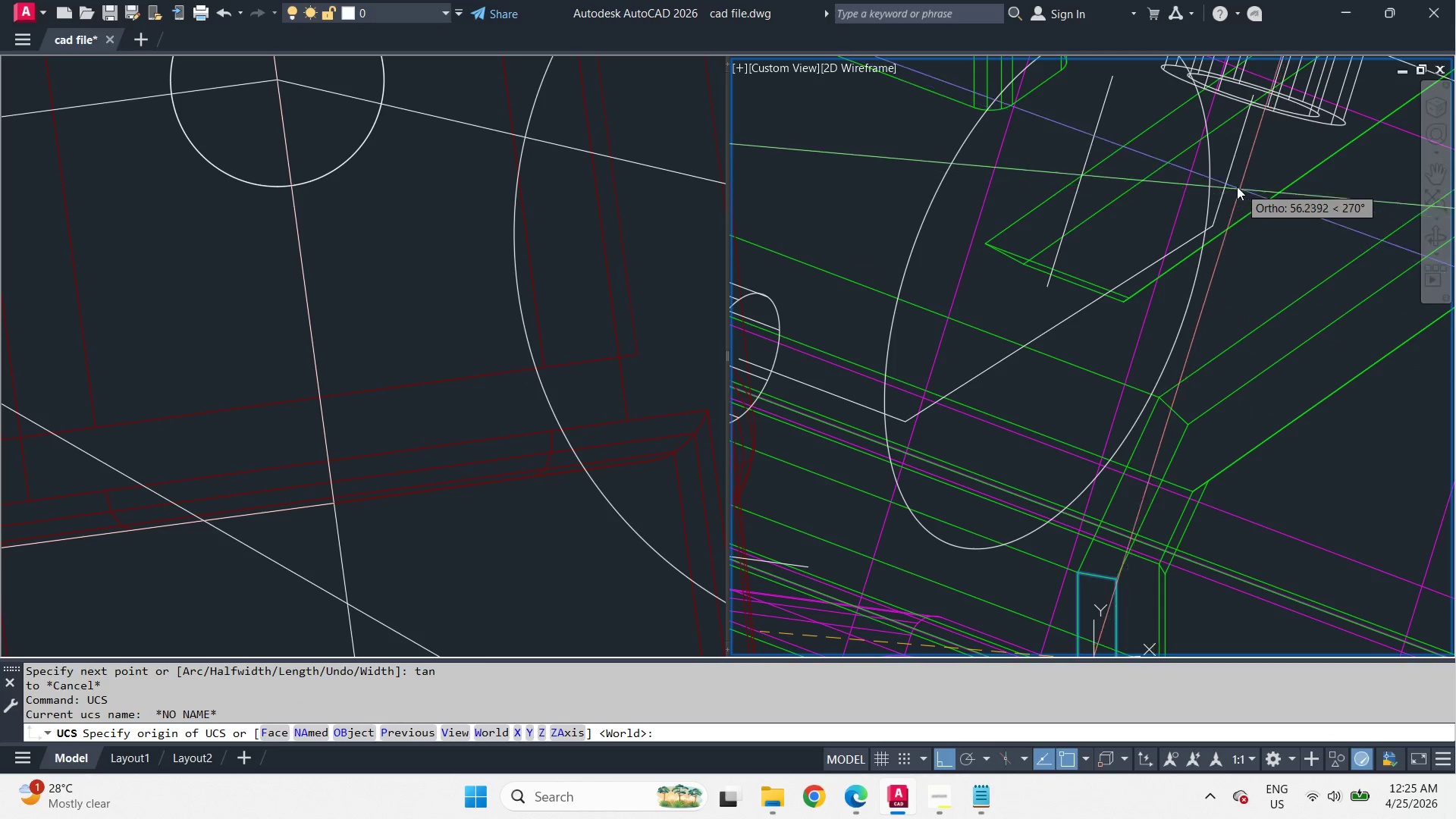 
type(end )
 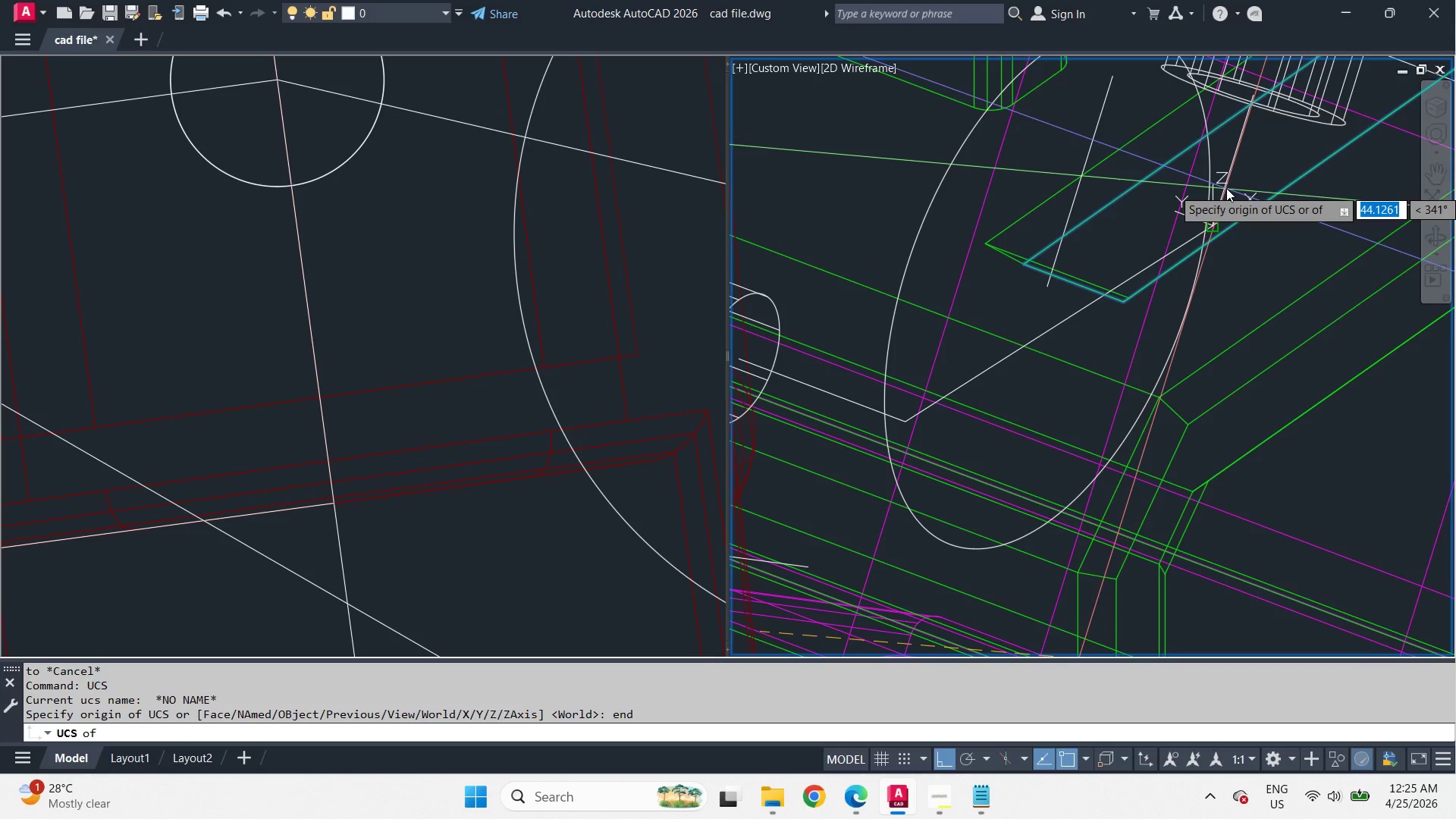 
left_click([1226, 188])
 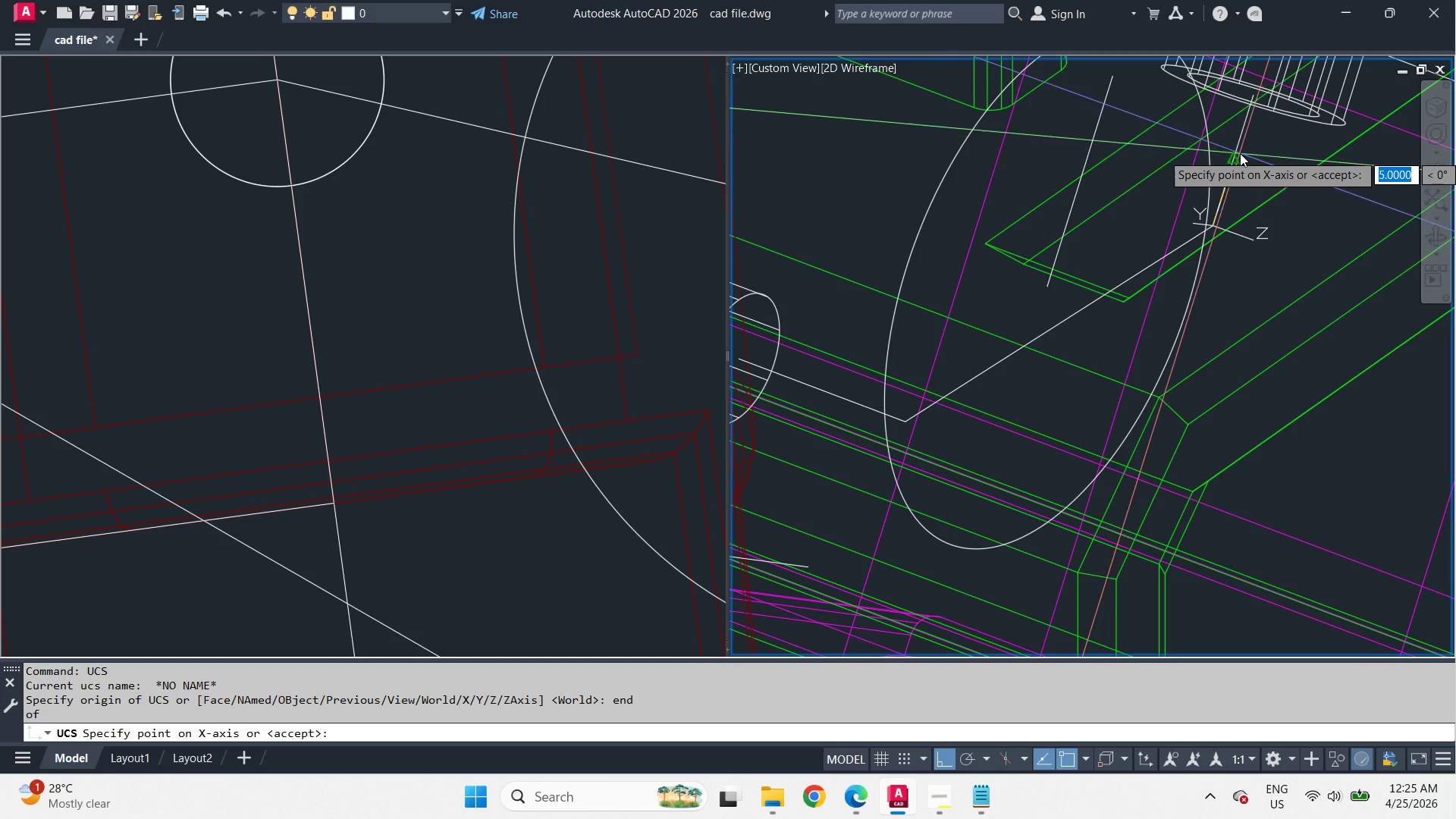 
type(end )
 